 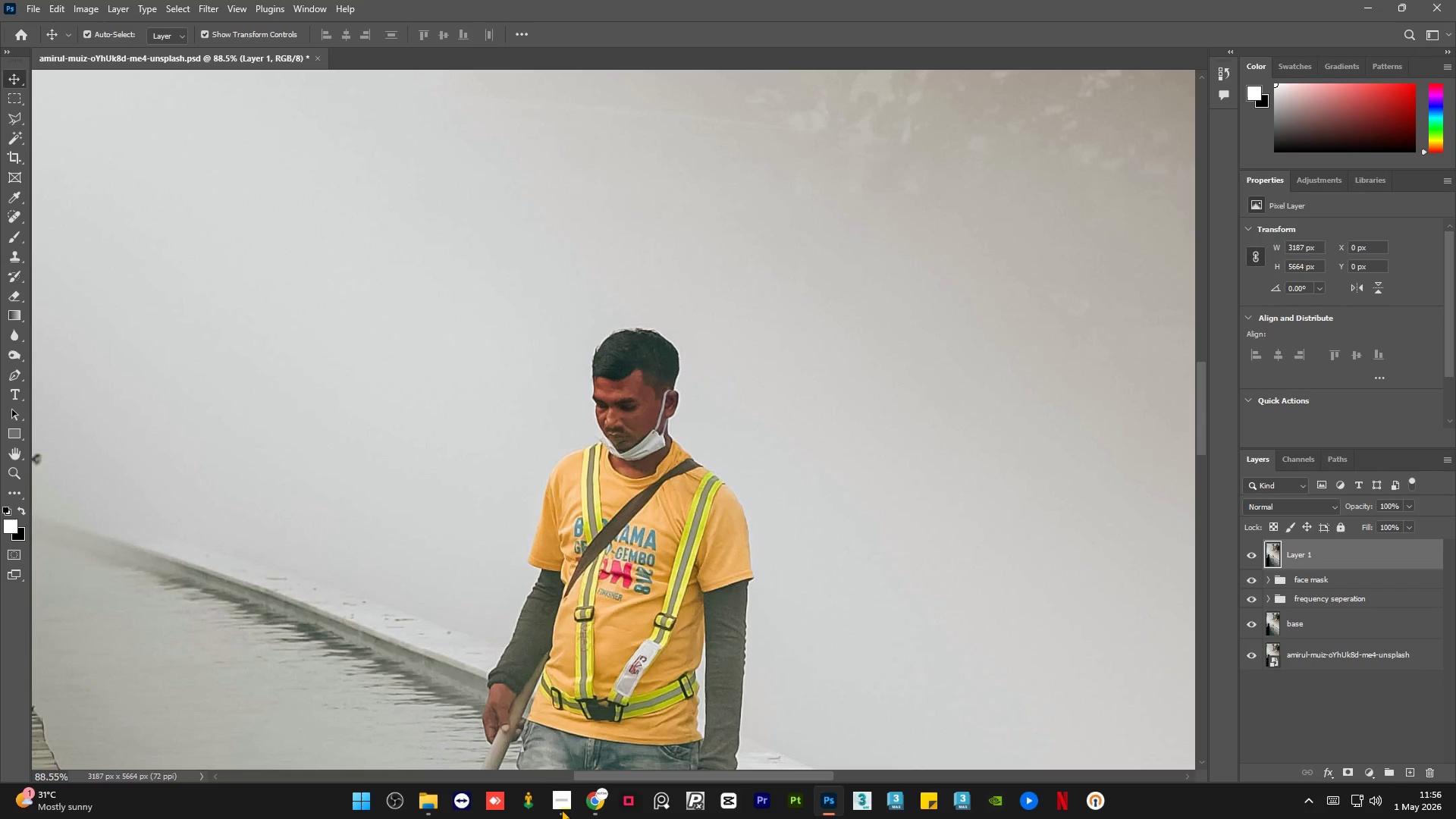 
scroll: coordinate [575, 349], scroll_direction: down, amount: 5.0
 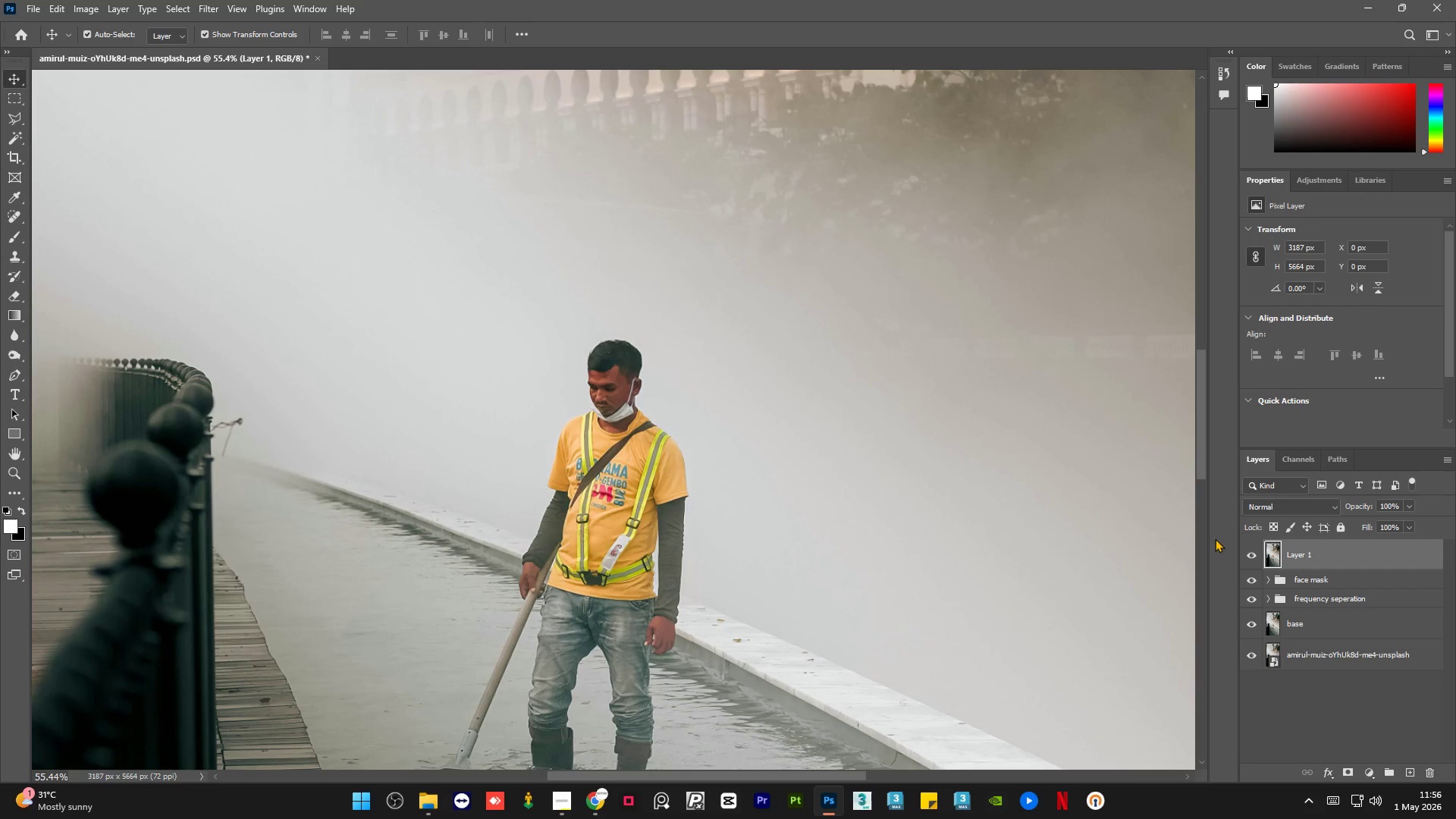 
hold_key(key=AltLeft, duration=1.39)
scroll: coordinate [653, 468], scroll_direction: down, amount: 17.0
 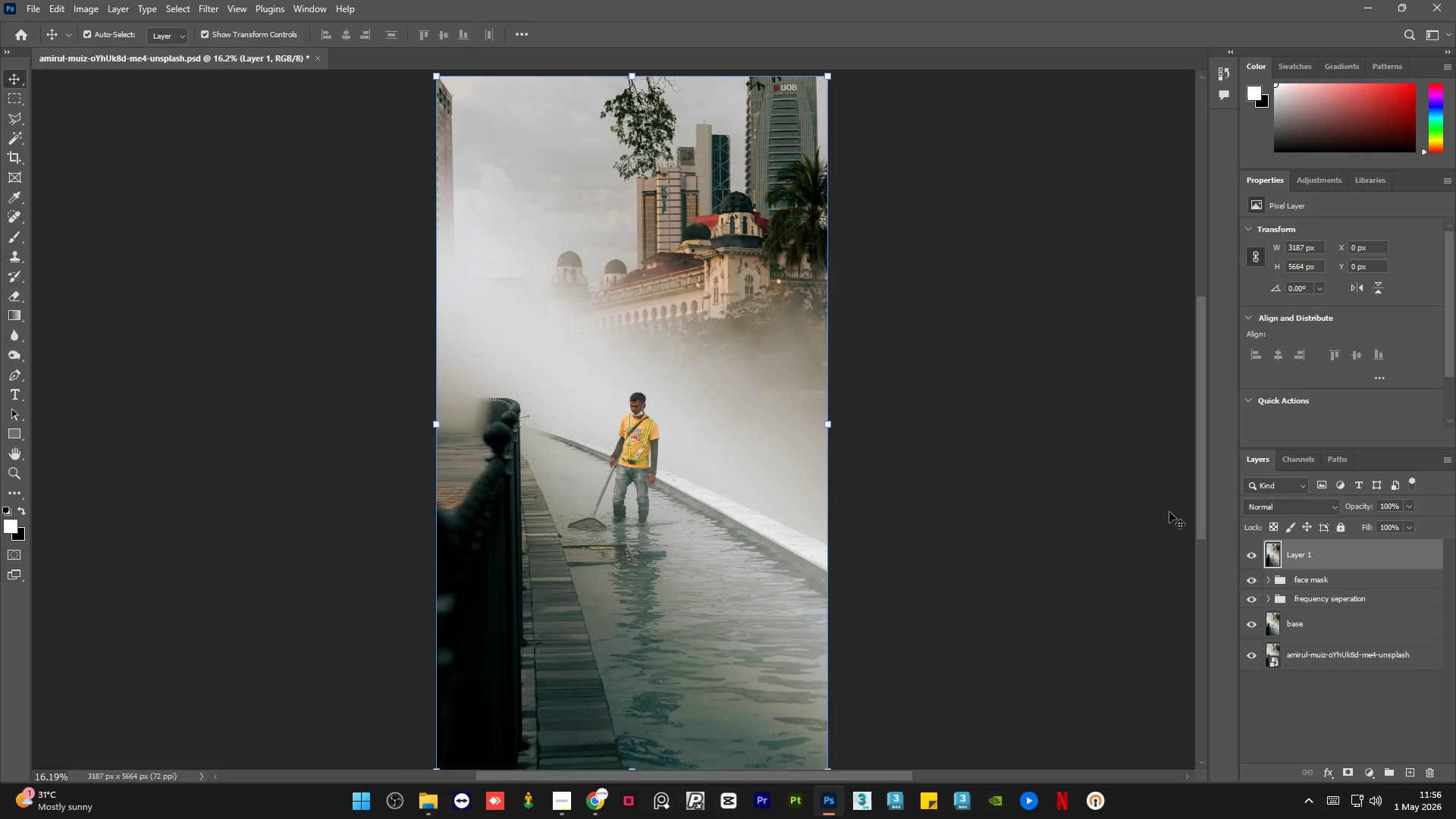 
left_click([183, 0])
 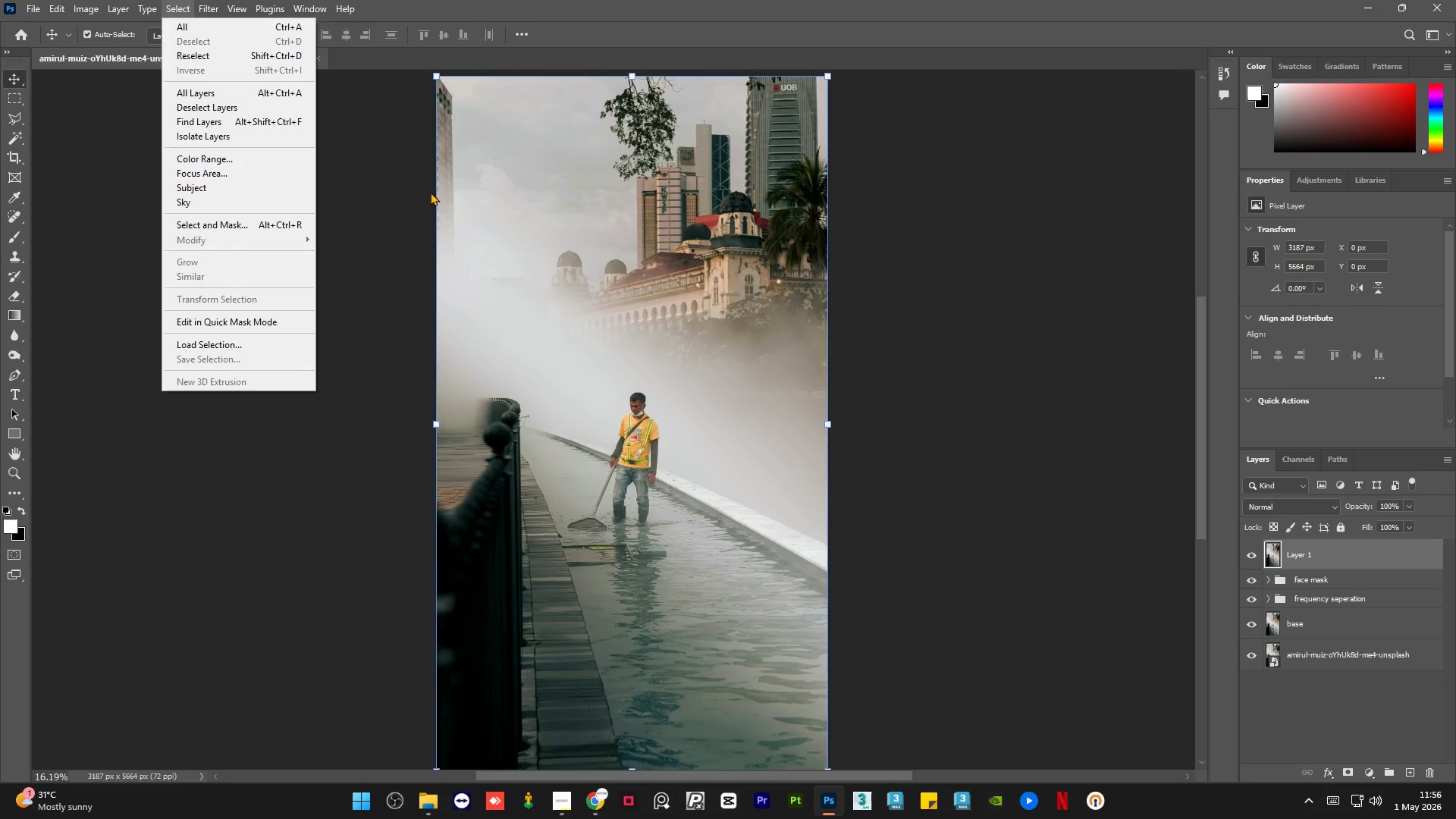 
hold_key(key=AltLeft, duration=1.91)
scroll: coordinate [581, 559], scroll_direction: up, amount: 34.0
 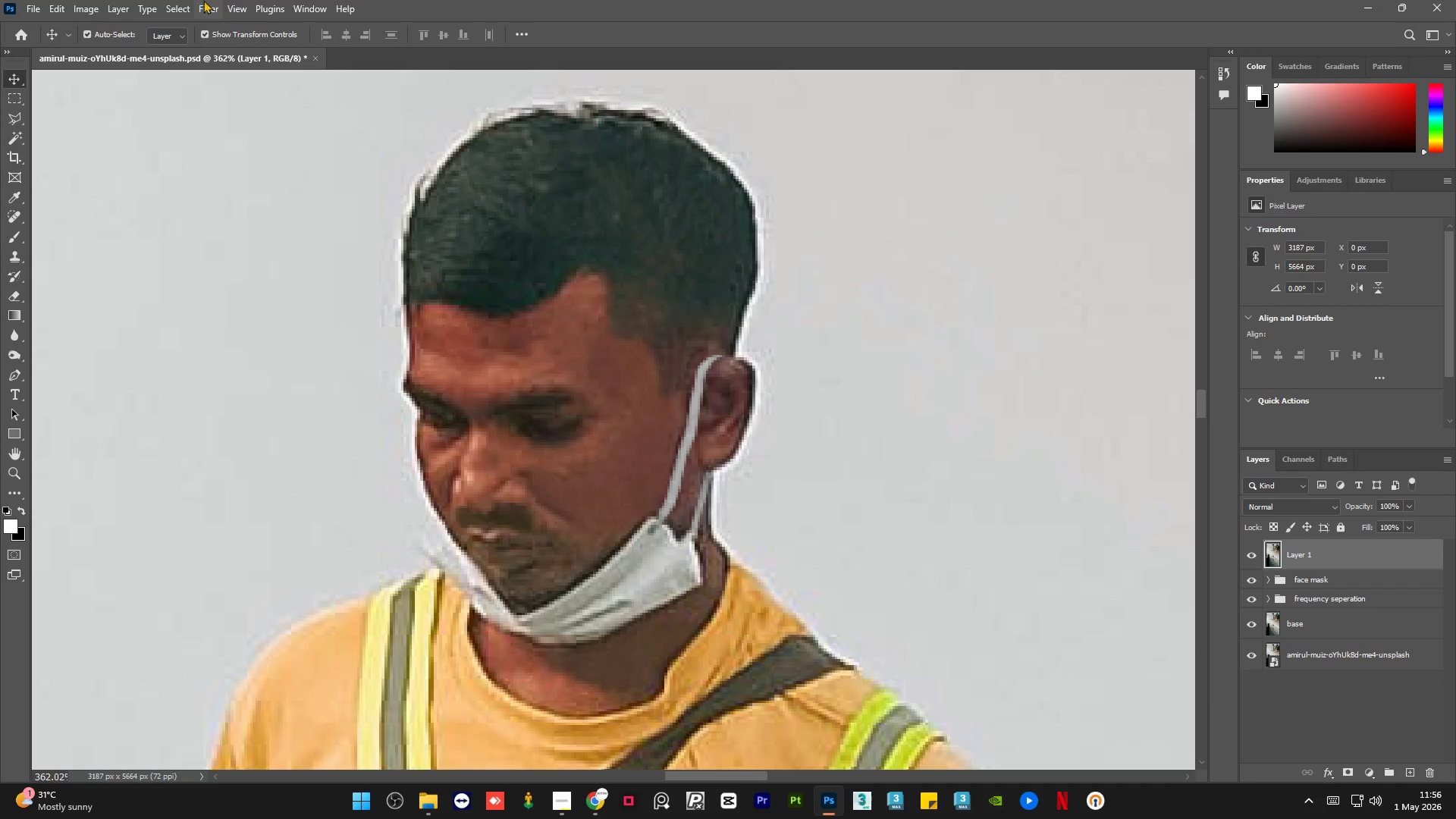 
left_click([189, 0])
 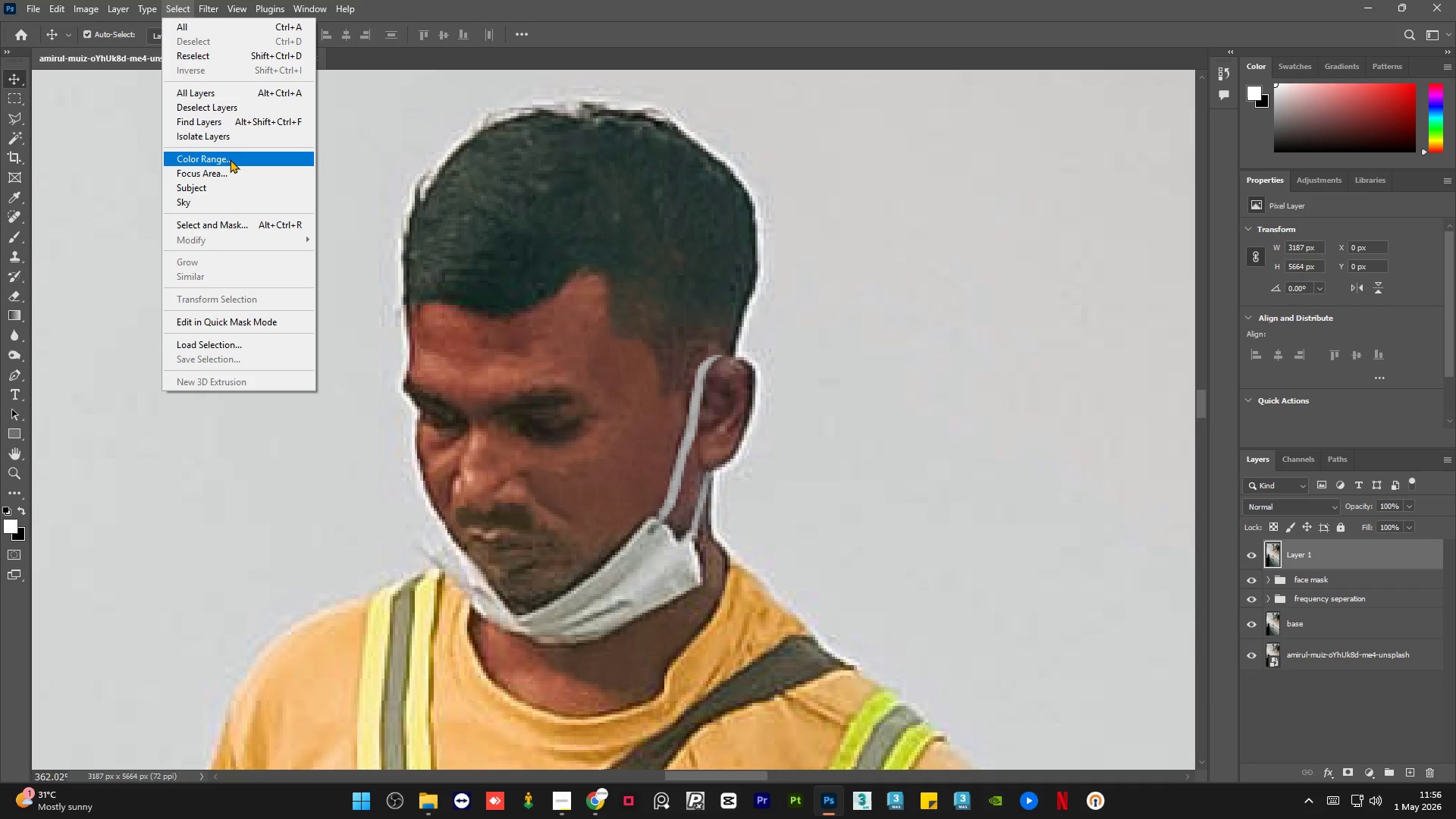 
left_click([230, 158])
 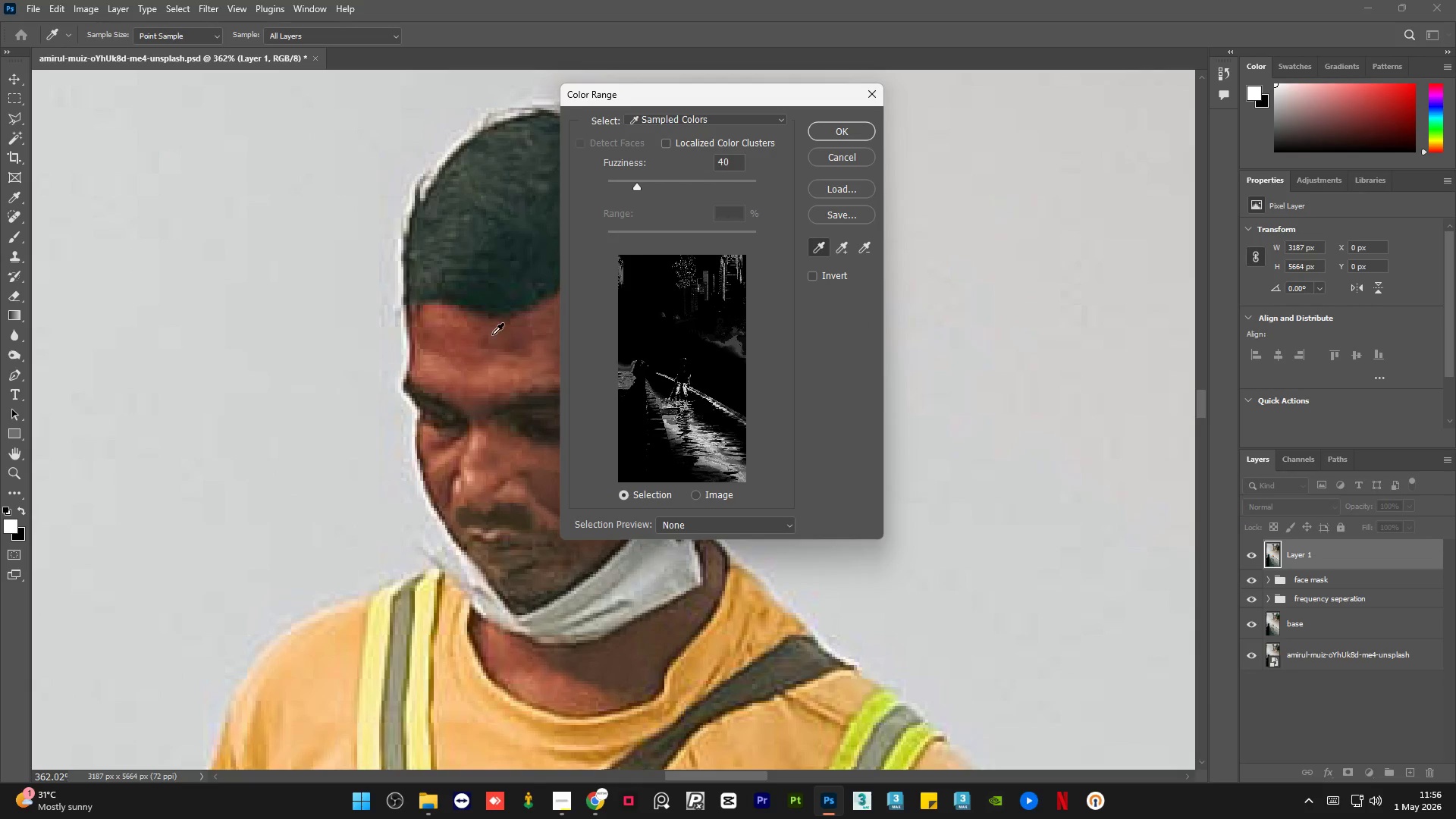 
left_click([492, 334])
 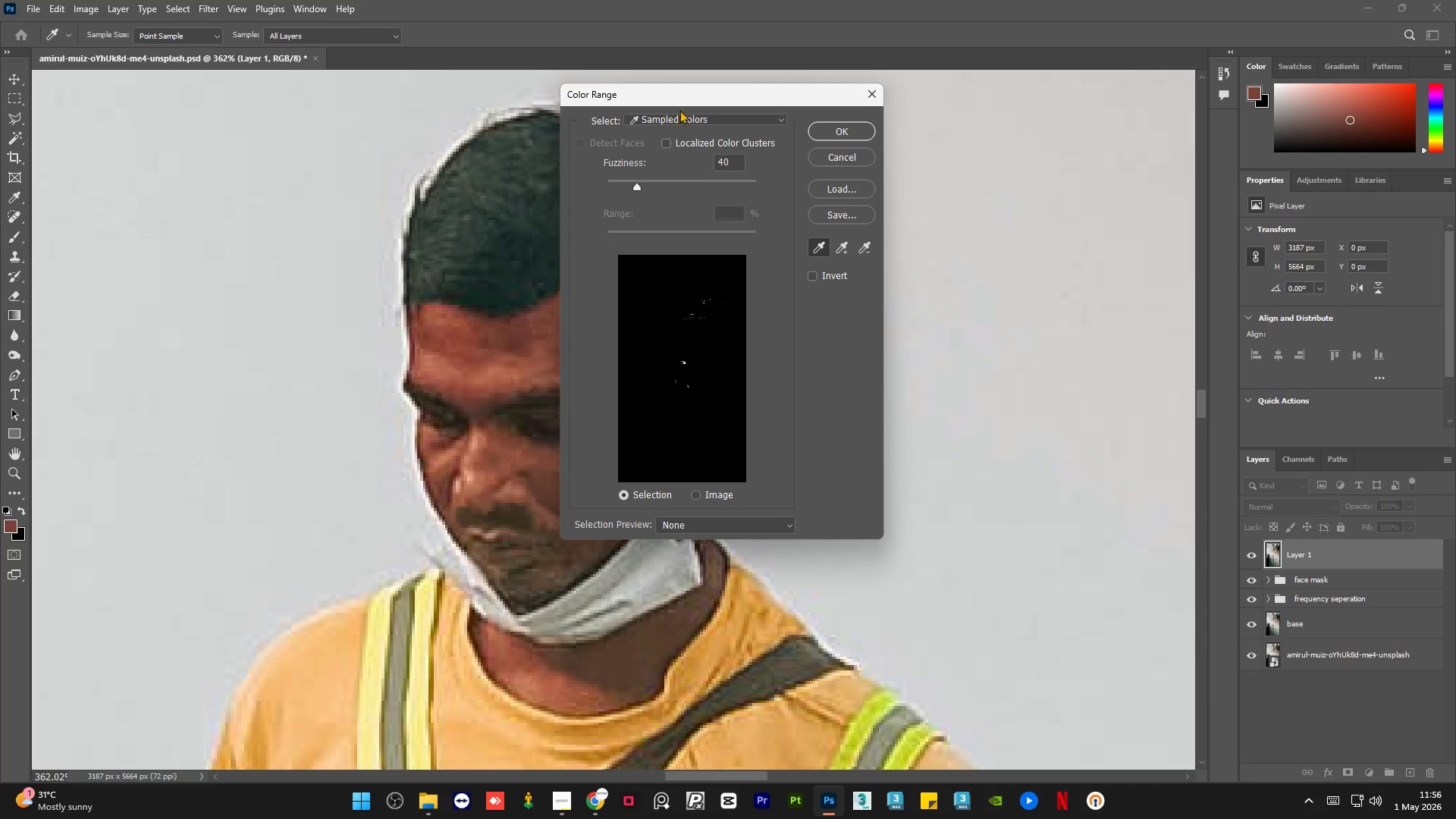 
left_click_drag(start_coordinate=[685, 99], to_coordinate=[937, 118])
 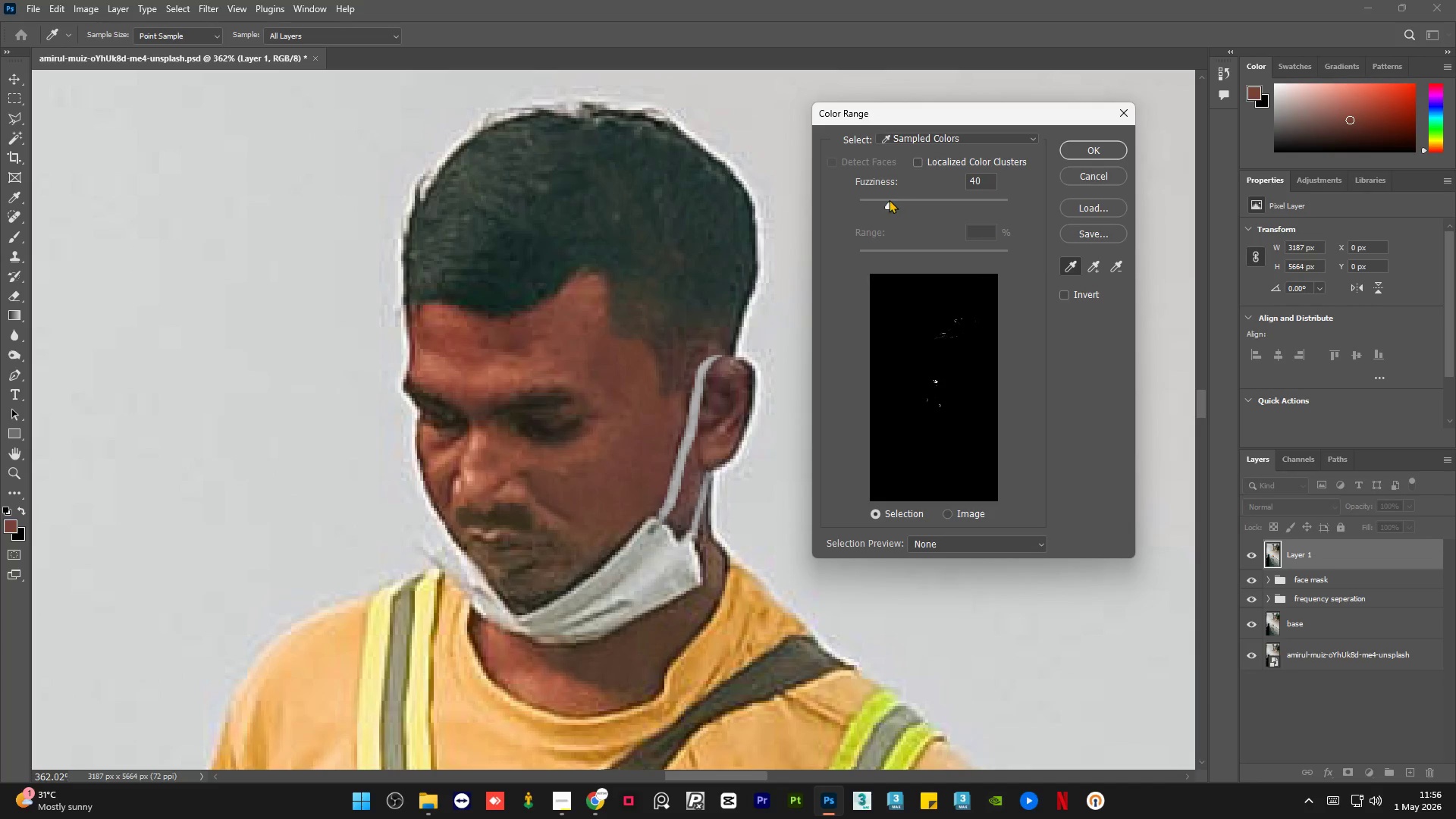 
left_click_drag(start_coordinate=[889, 202], to_coordinate=[1015, 223])
 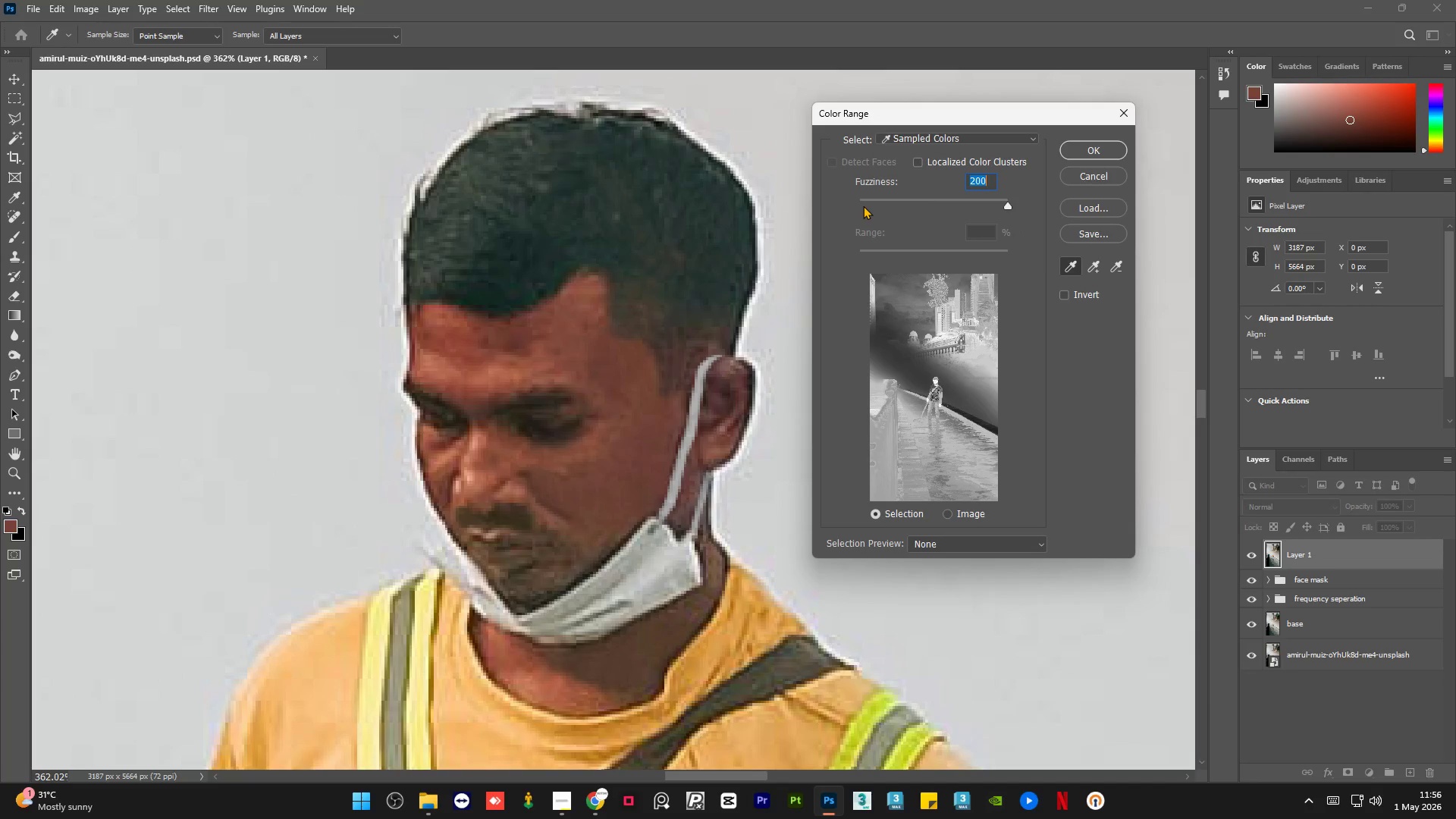 
left_click_drag(start_coordinate=[871, 200], to_coordinate=[859, 198])
 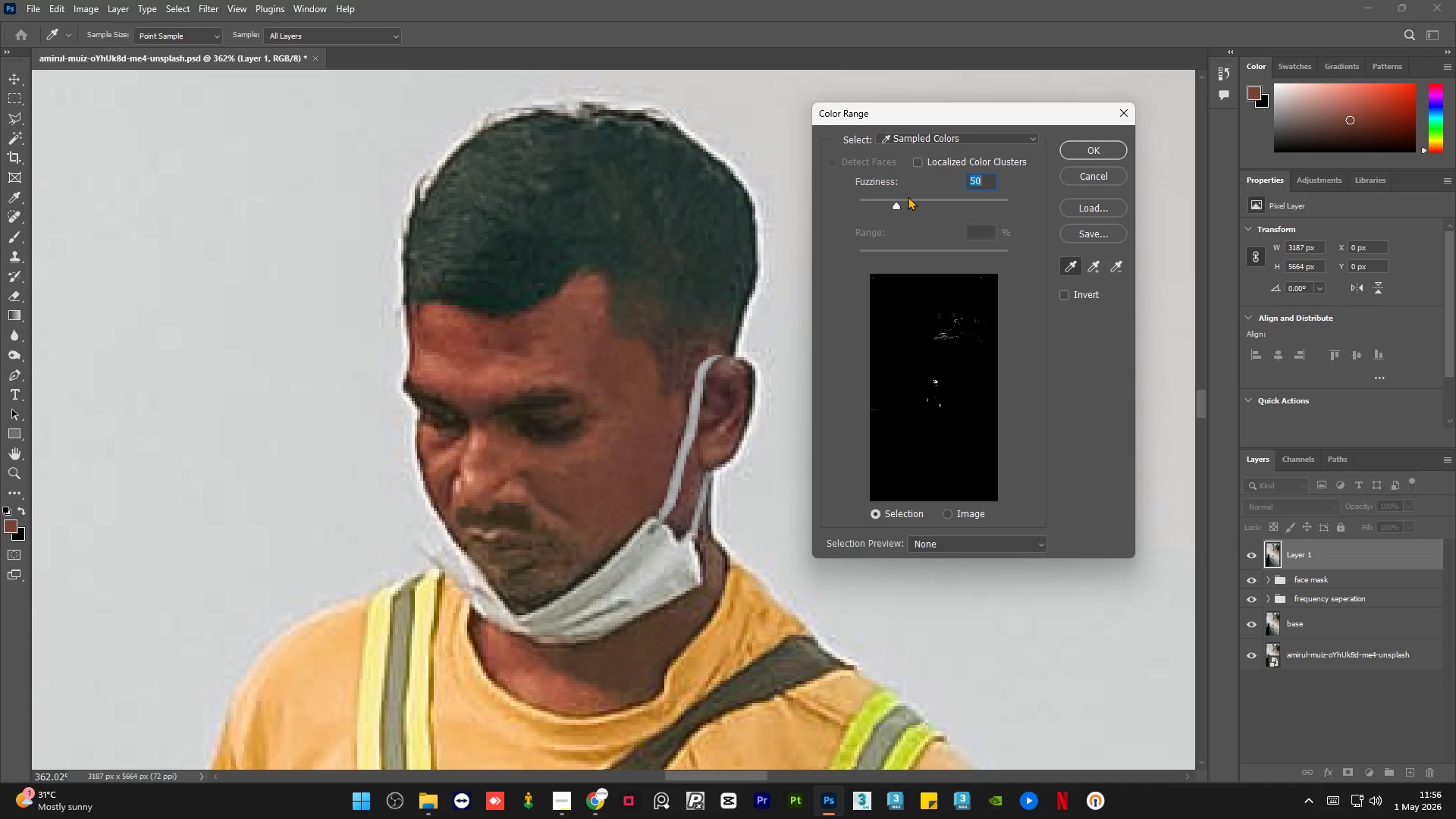 
left_click([909, 196])
 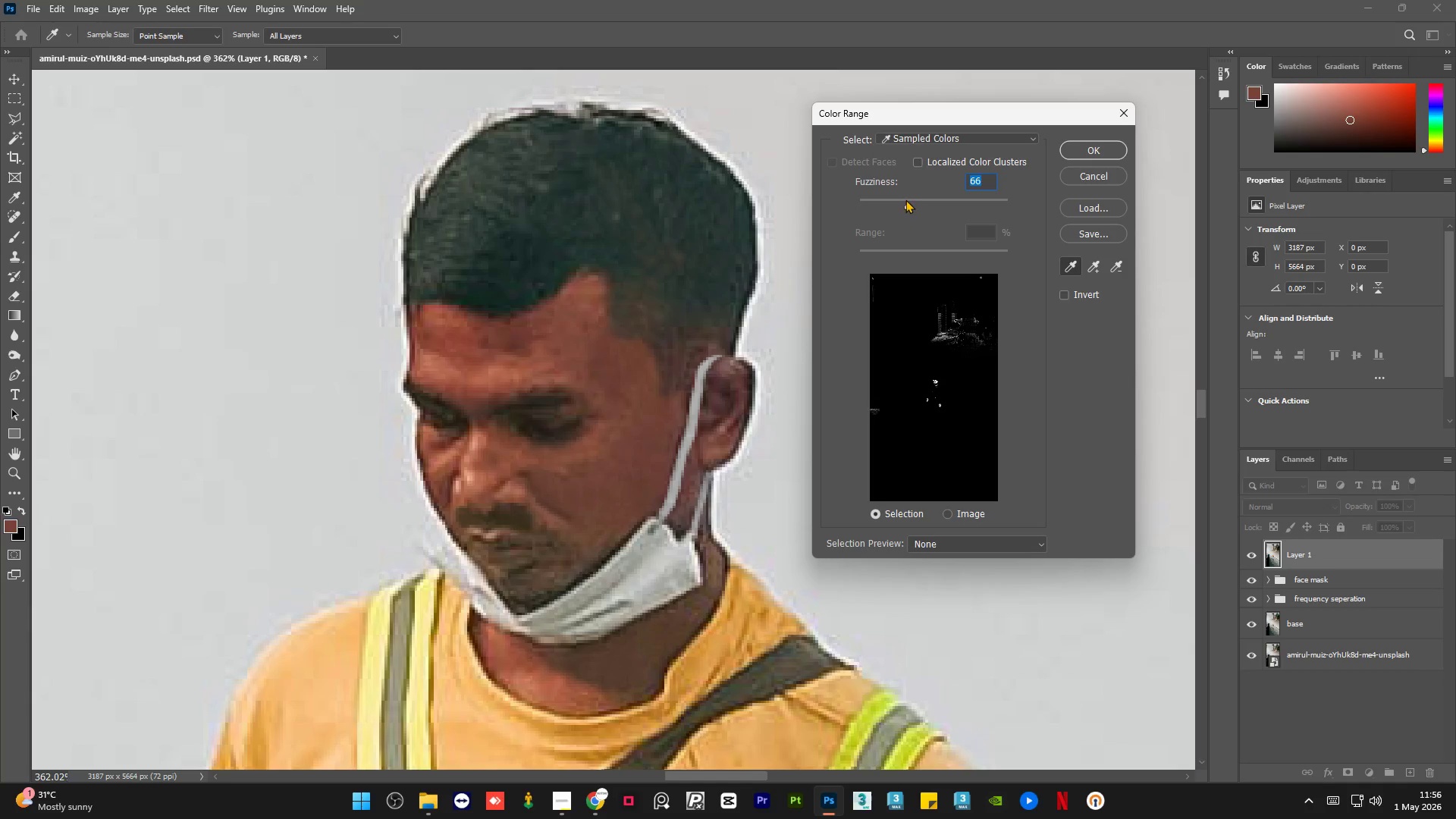 
left_click([905, 199])
 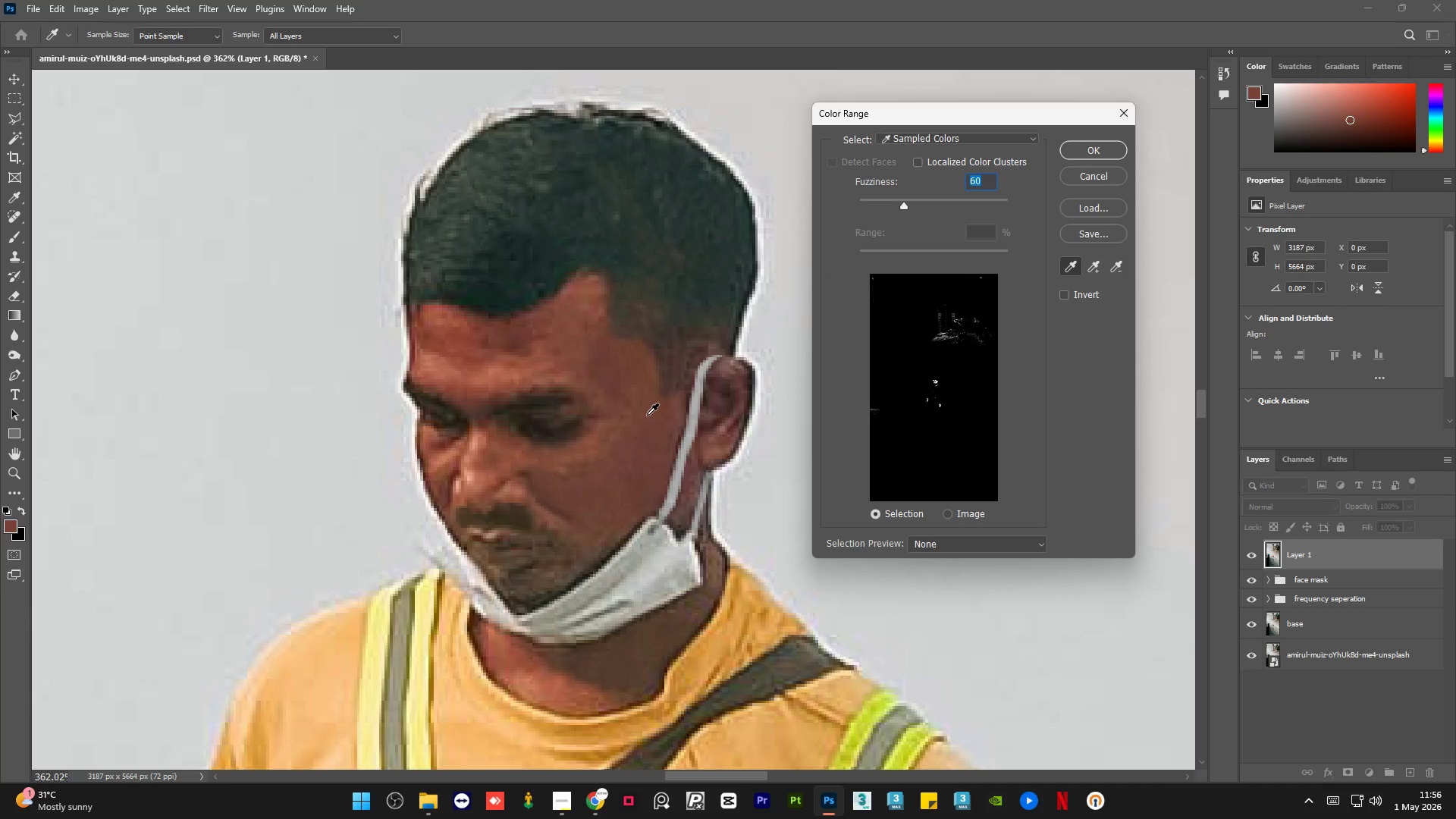 
hold_key(key=ShiftLeft, duration=12.59)
left_click([645, 404])
 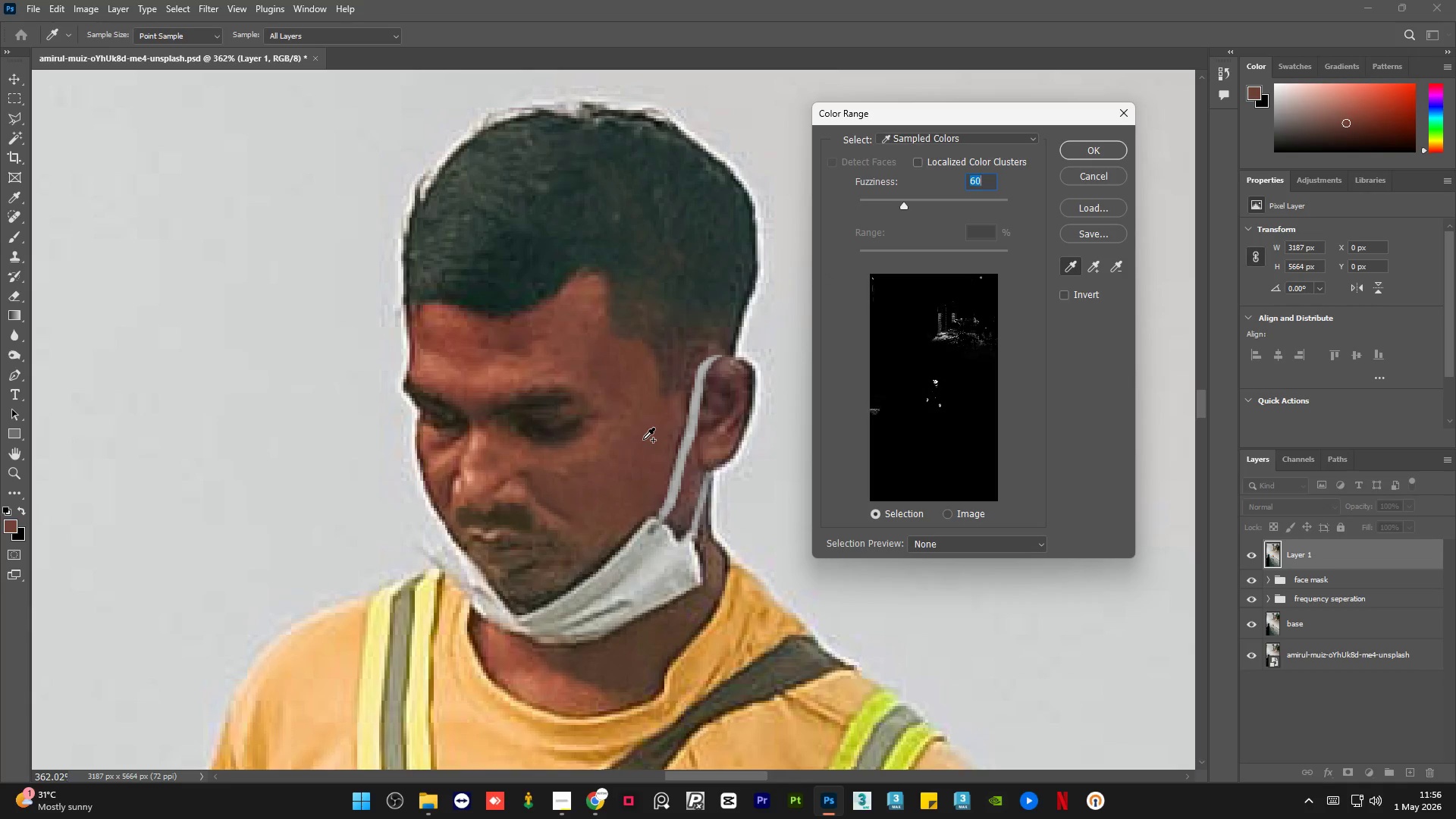 
double_click([596, 473])
 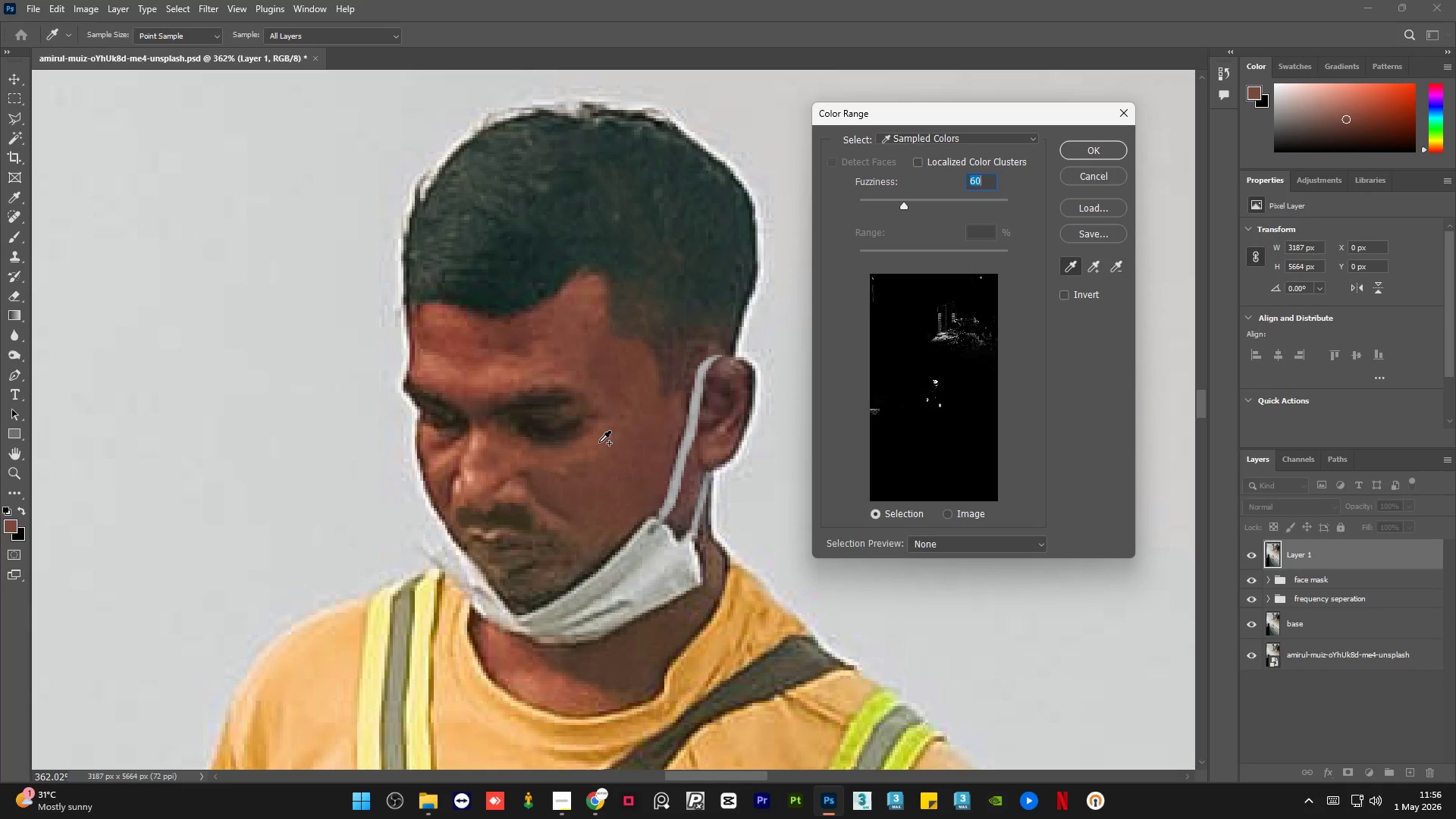 
double_click([583, 451])
 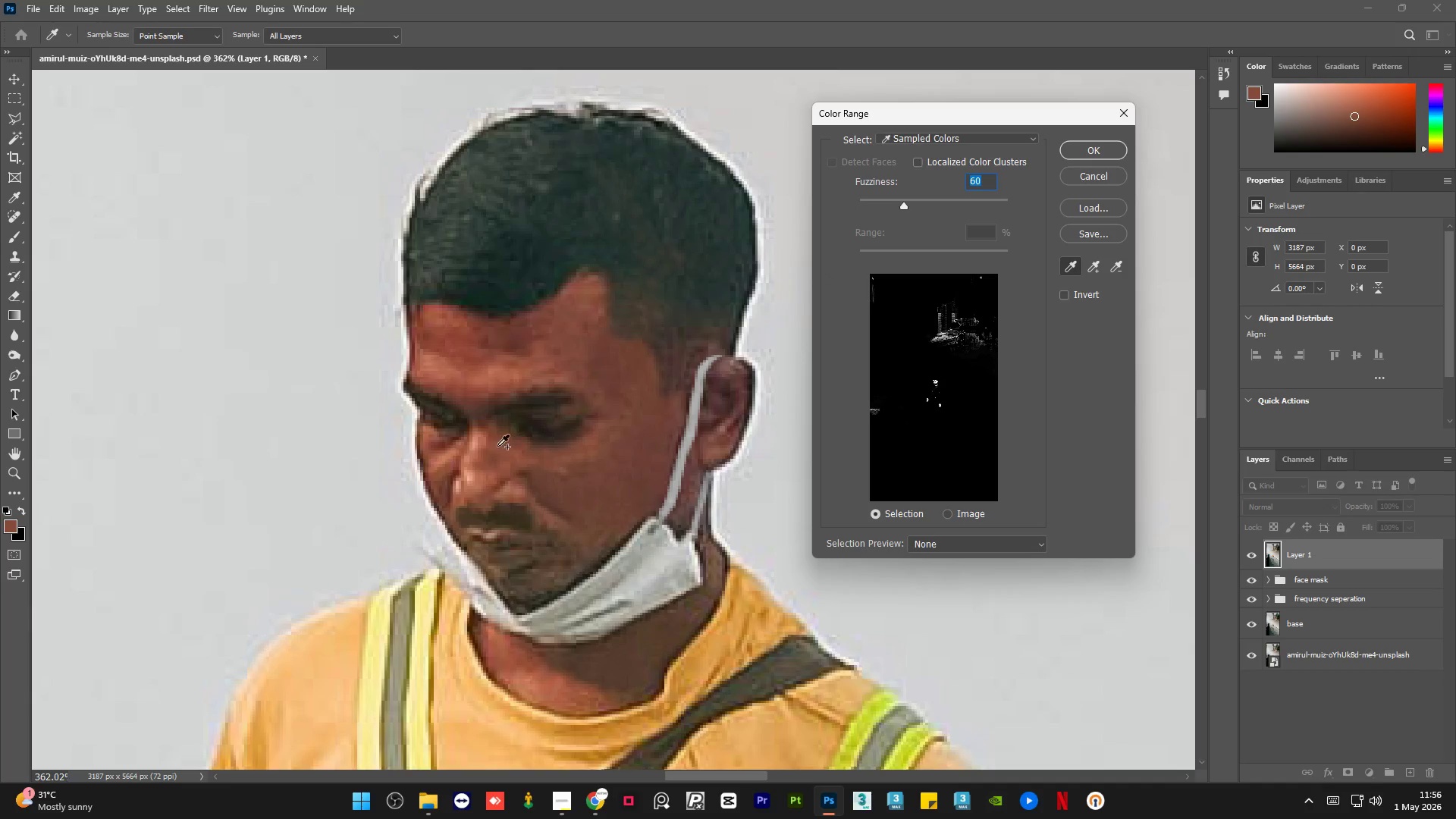 
left_click([475, 435])
 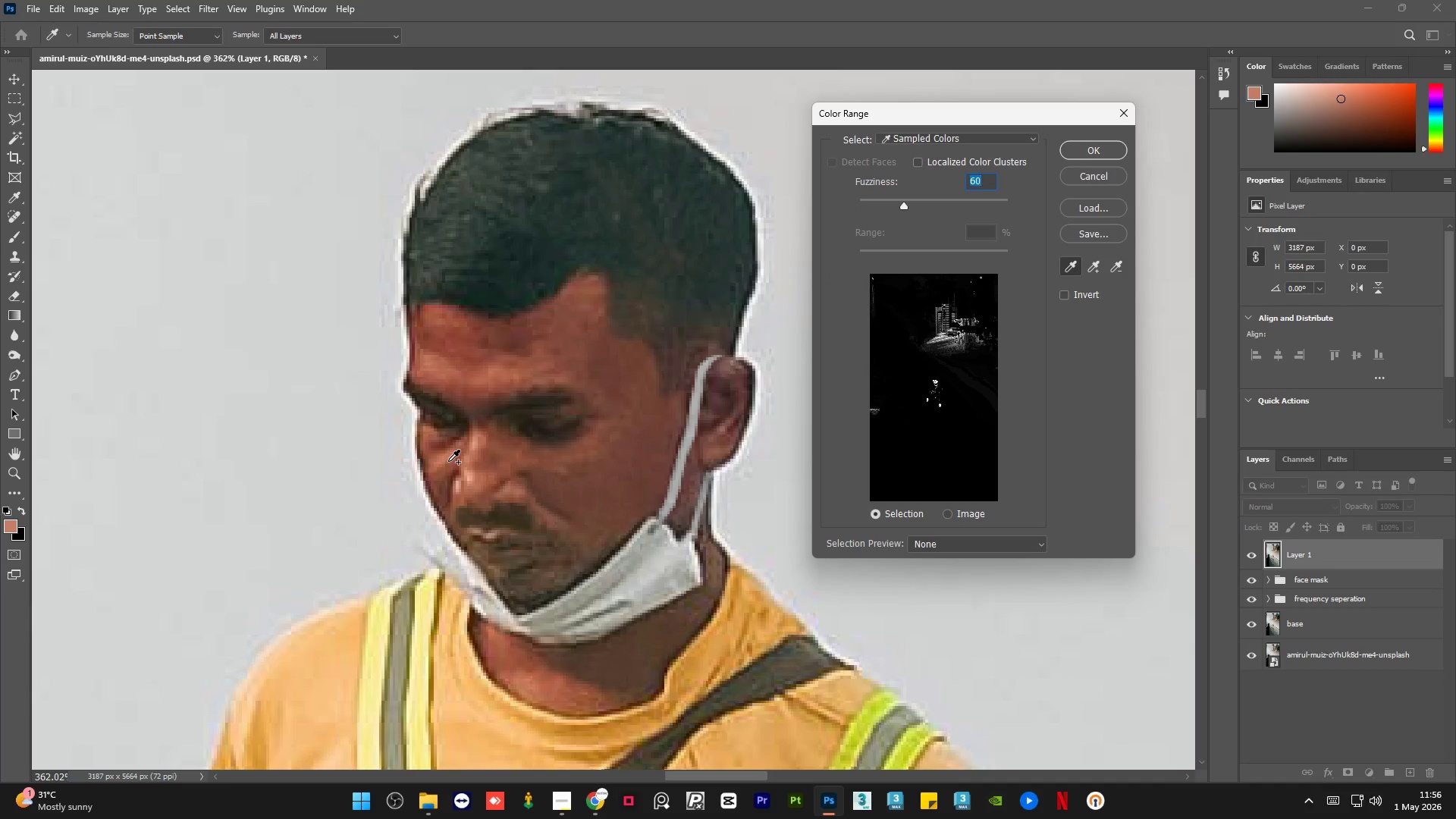 
left_click([448, 461])
 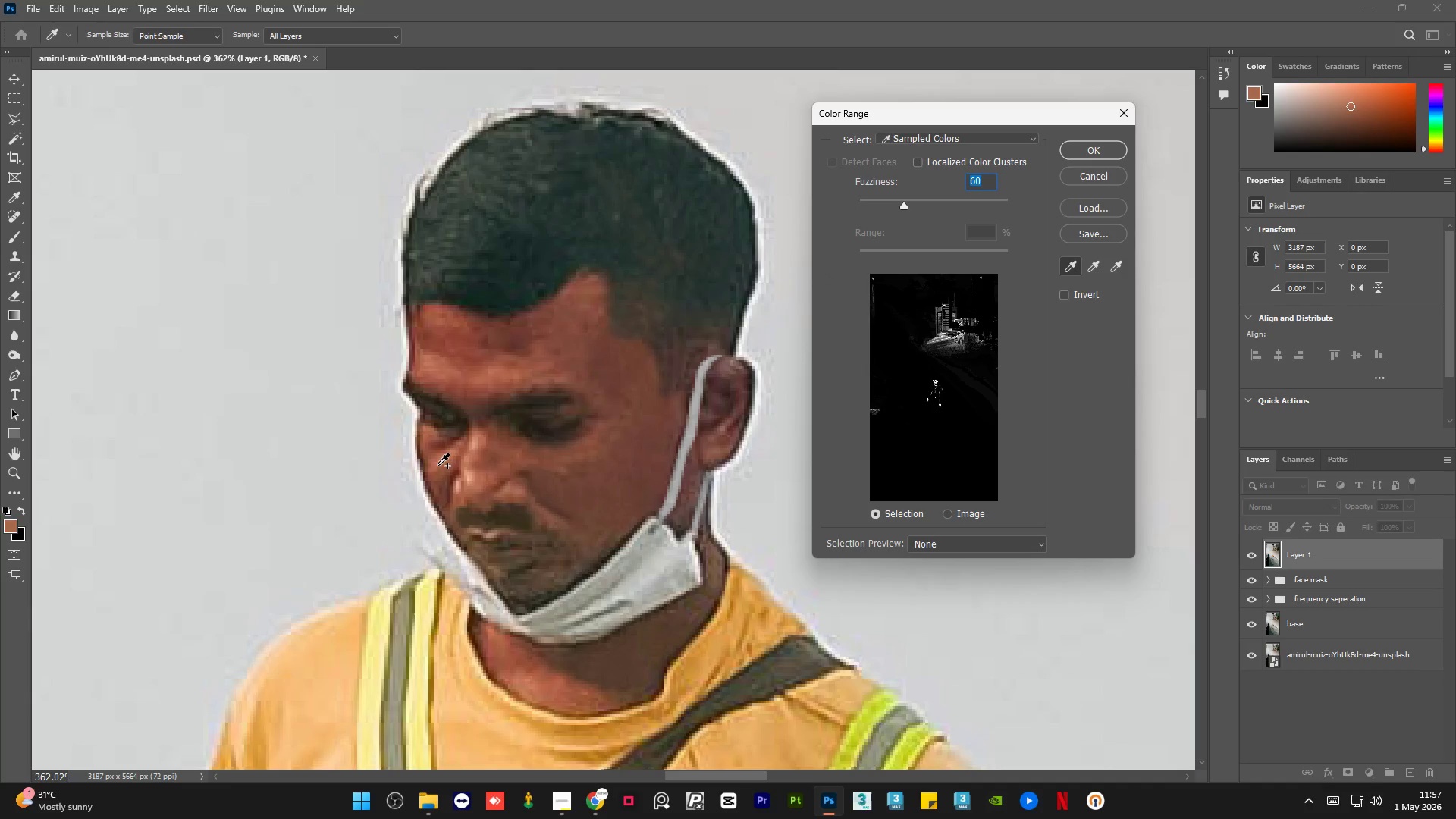 
left_click([436, 469])
 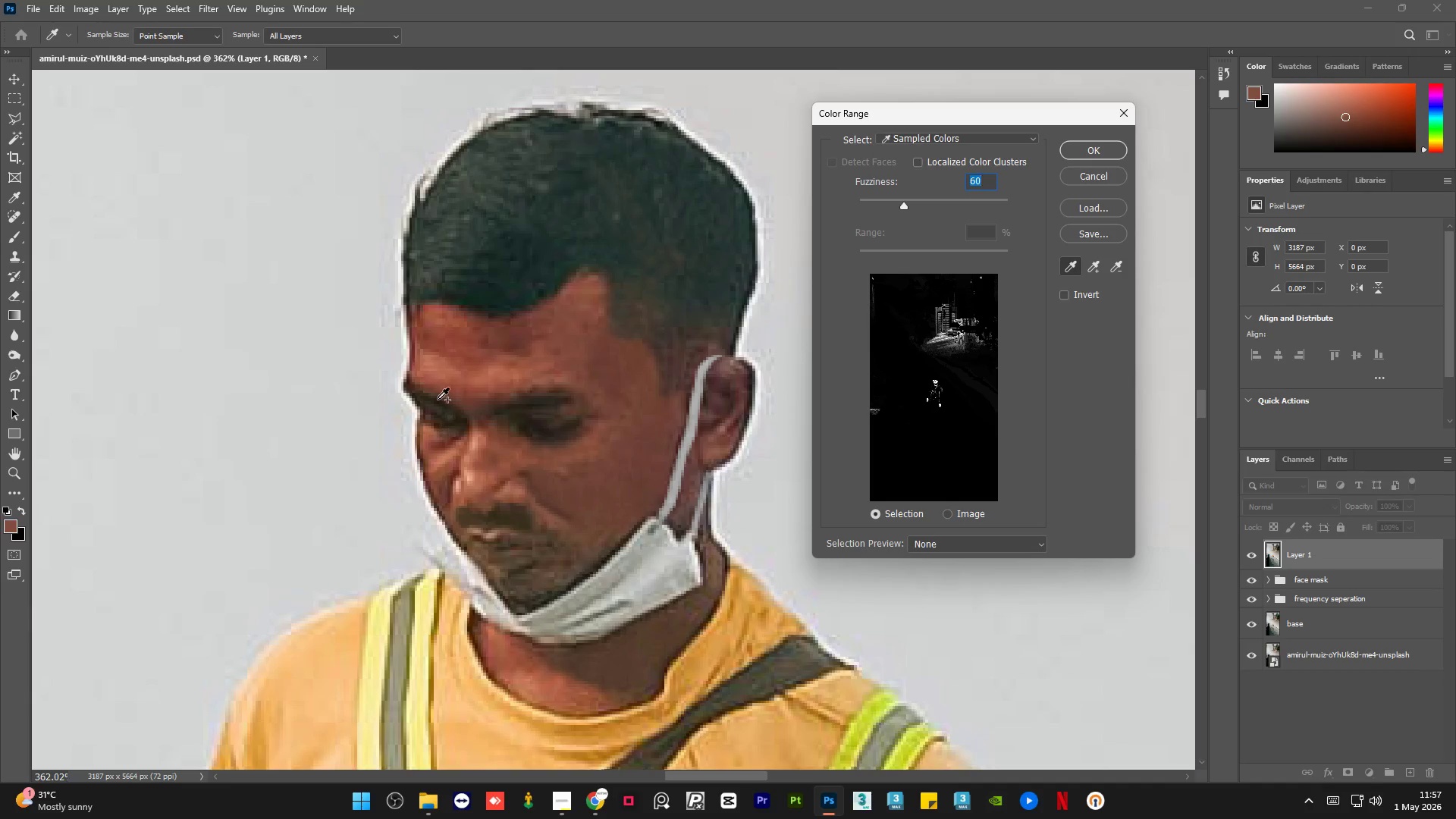 
left_click([430, 378])
 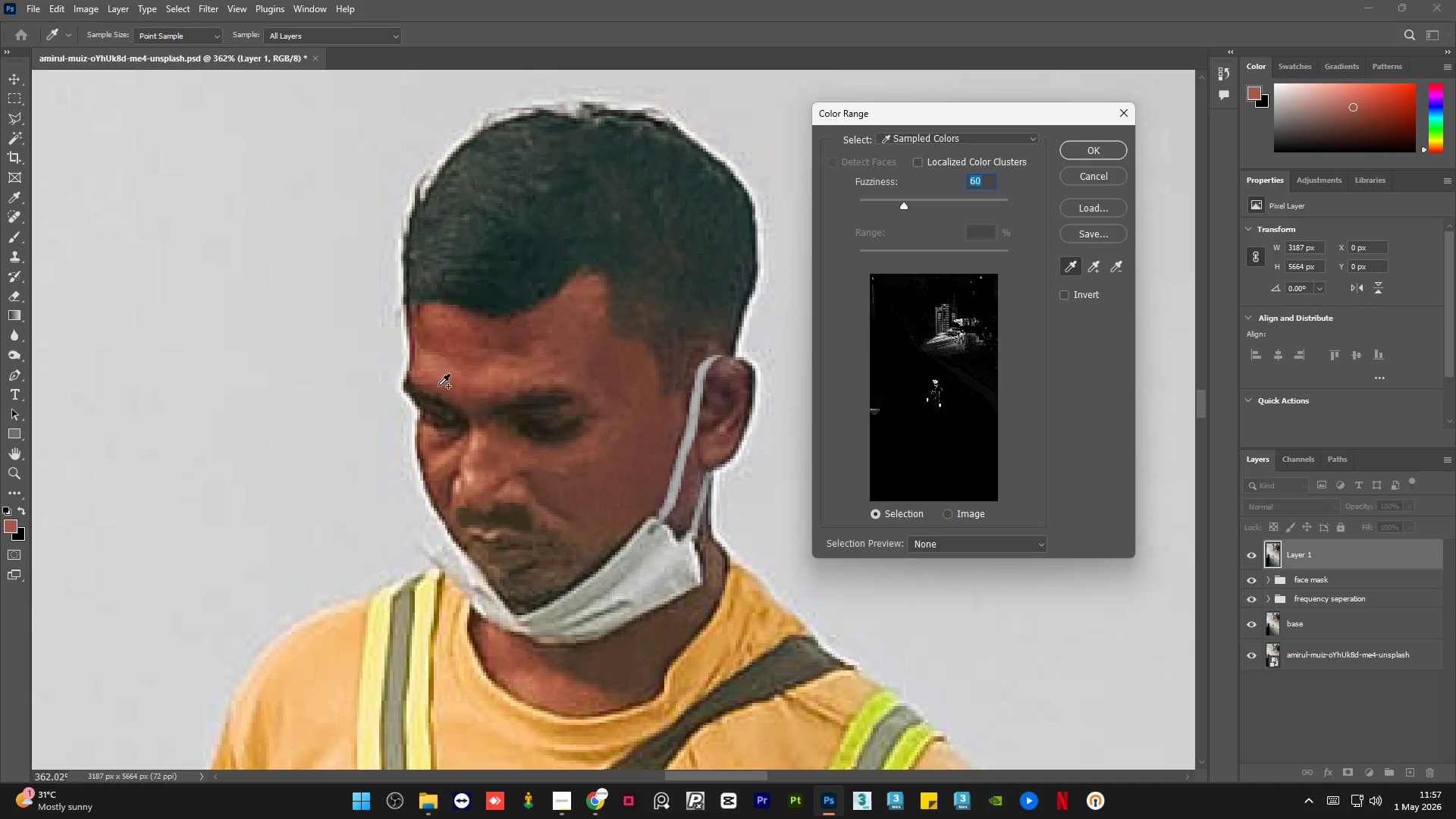 
left_click([439, 380])
 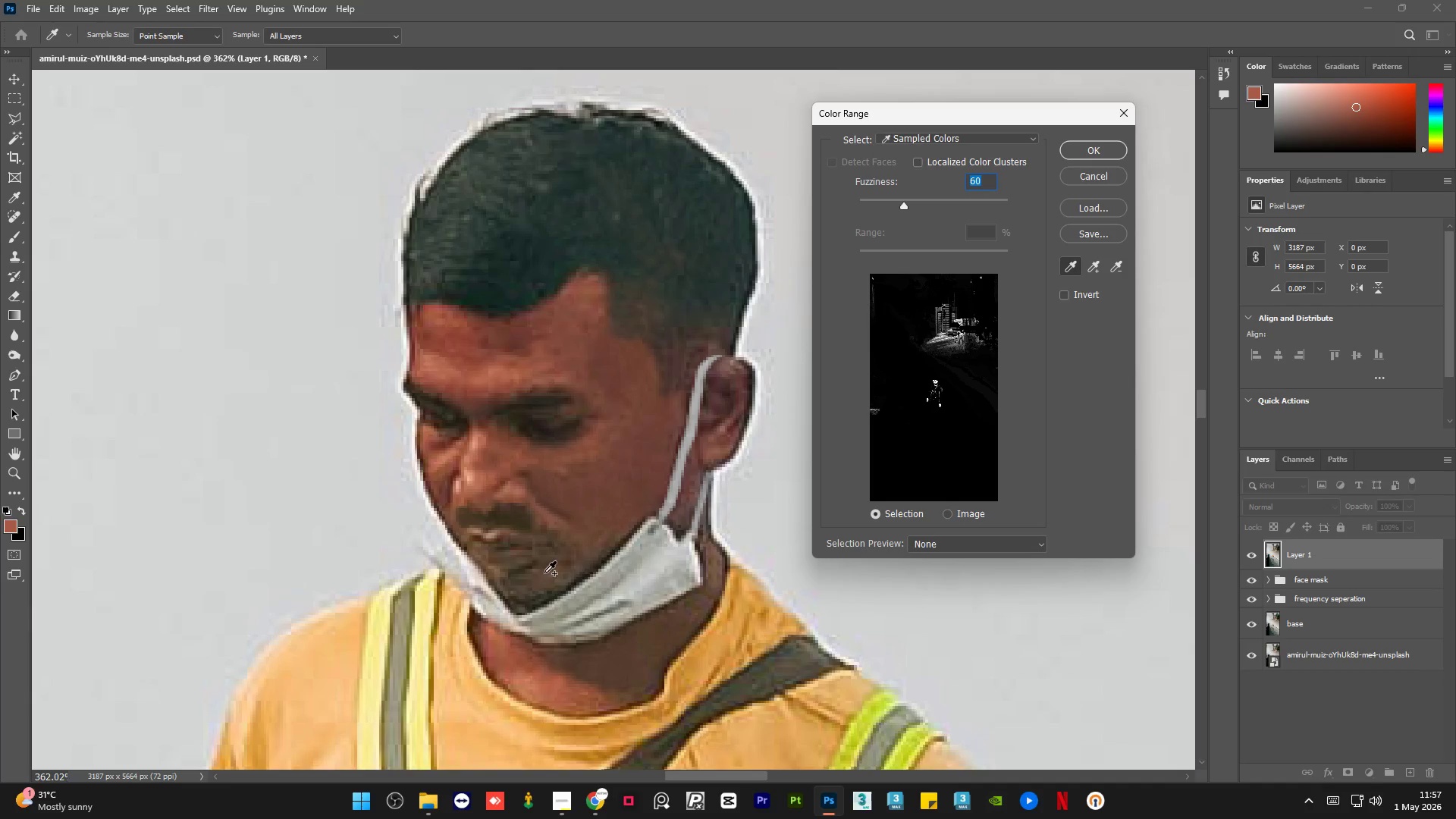 
left_click([548, 571])
 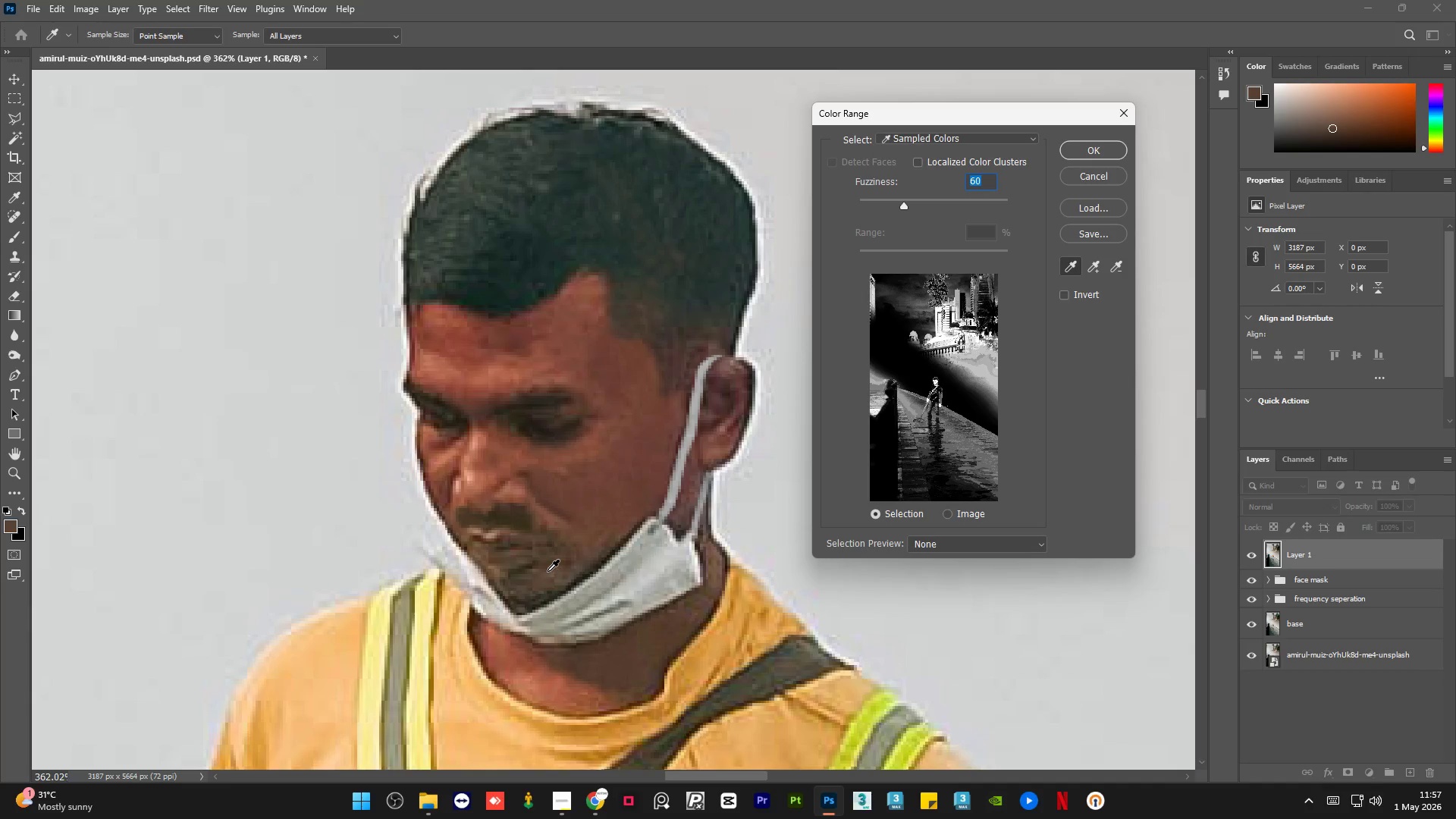 
key(Control+Z)
 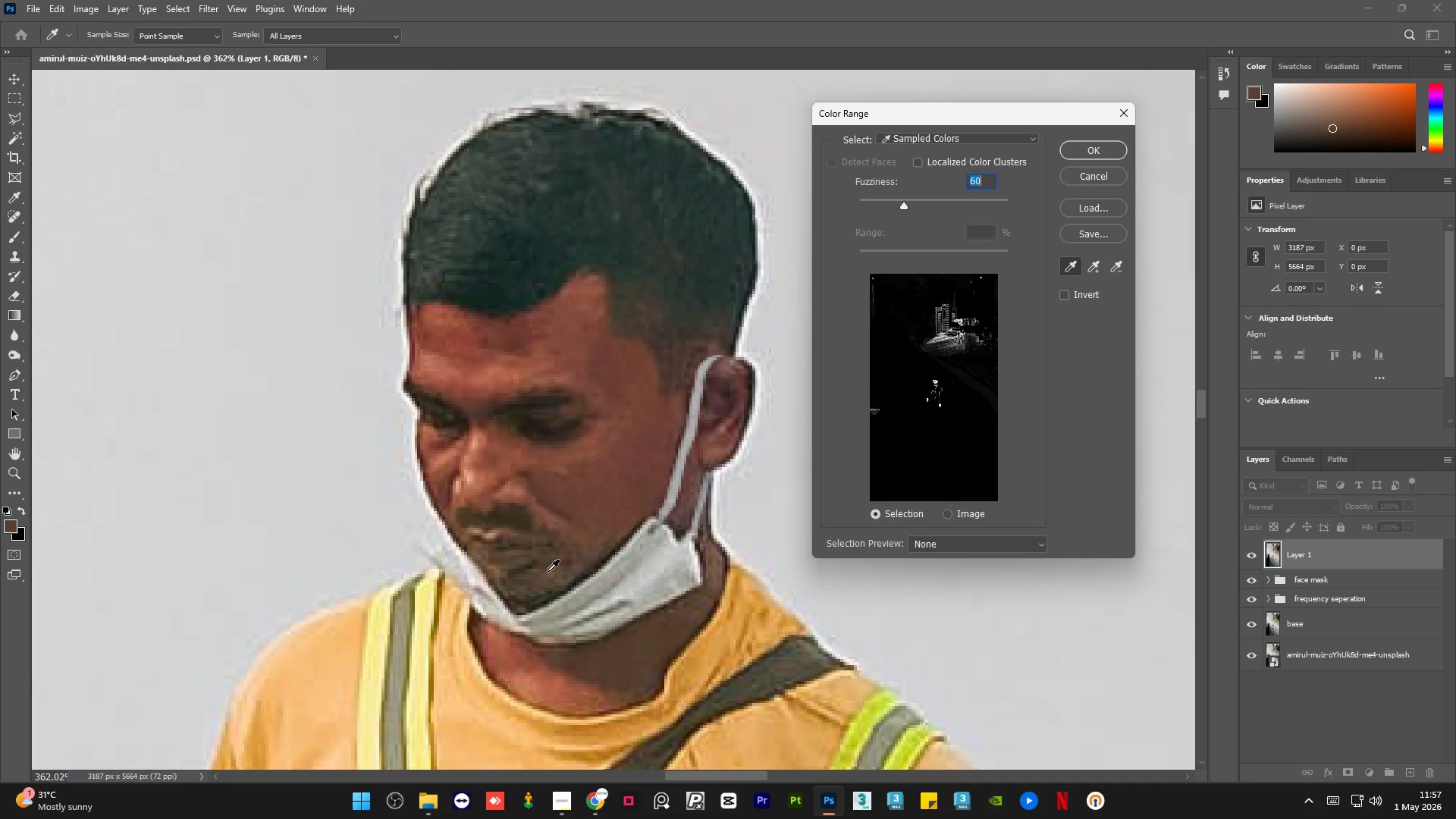 
key(Control+Z)
 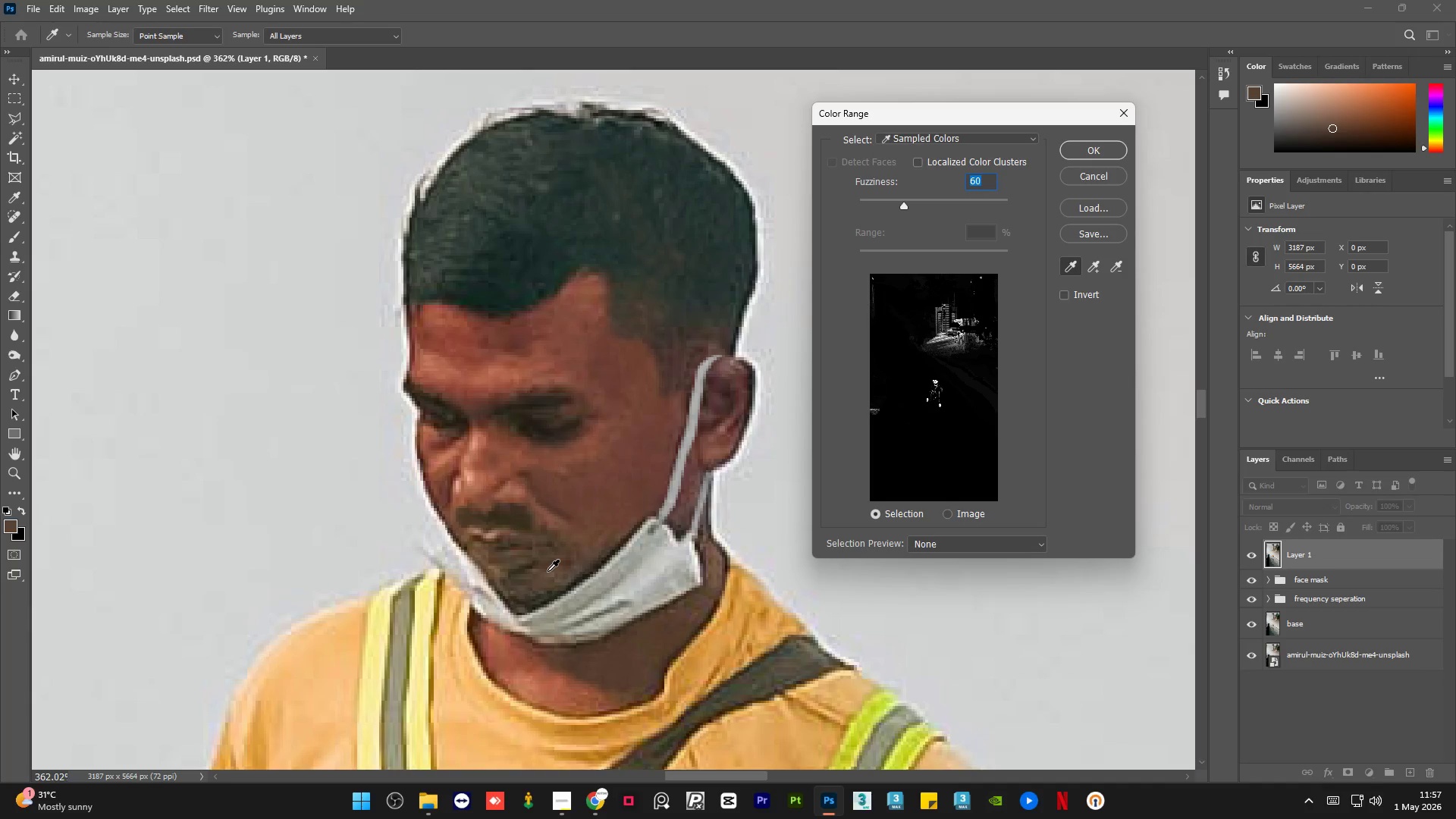 
hold_key(key=ControlLeft, duration=0.52)
 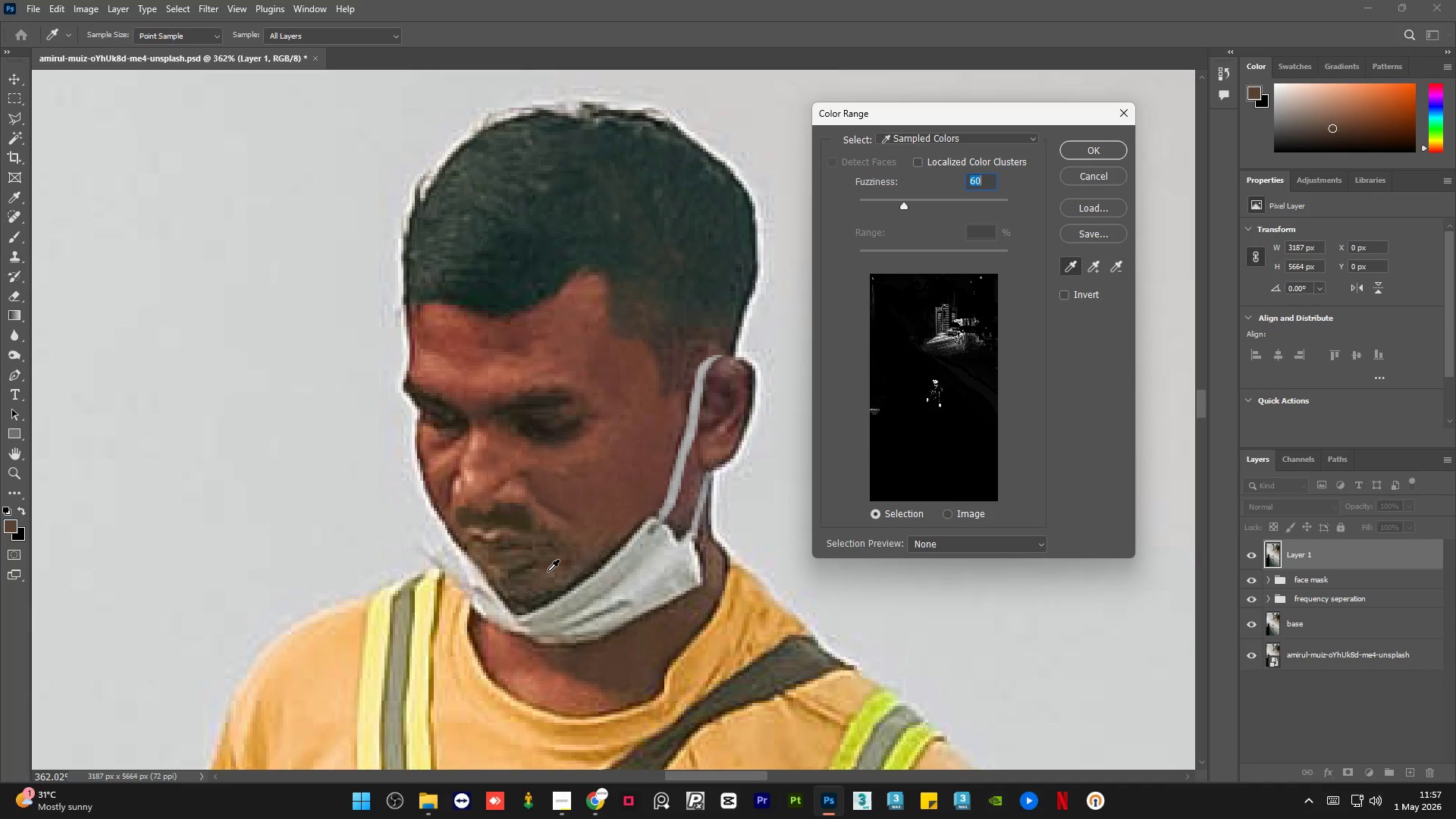 
key(Control+Z)
 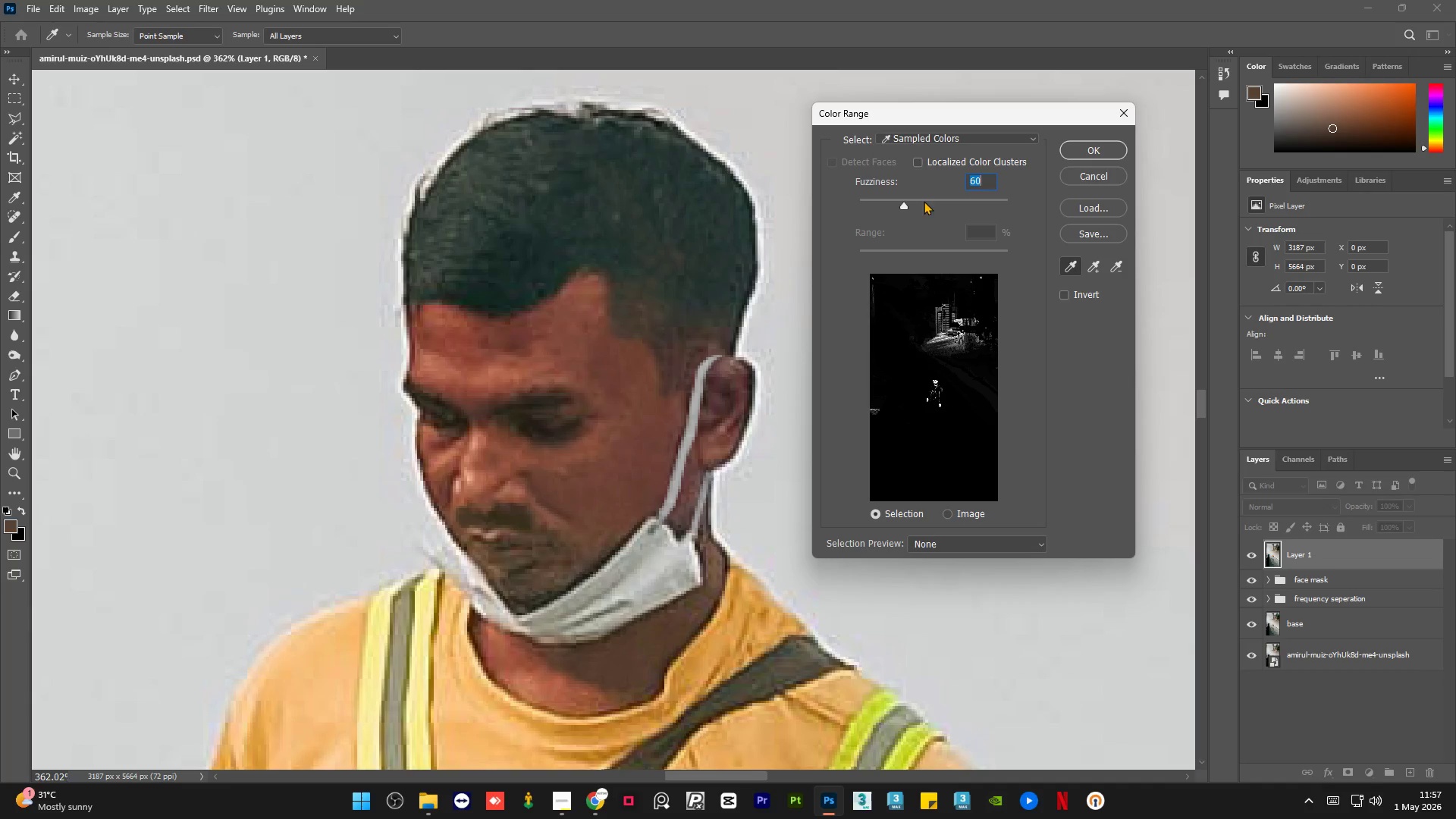 
left_click([1083, 155])
 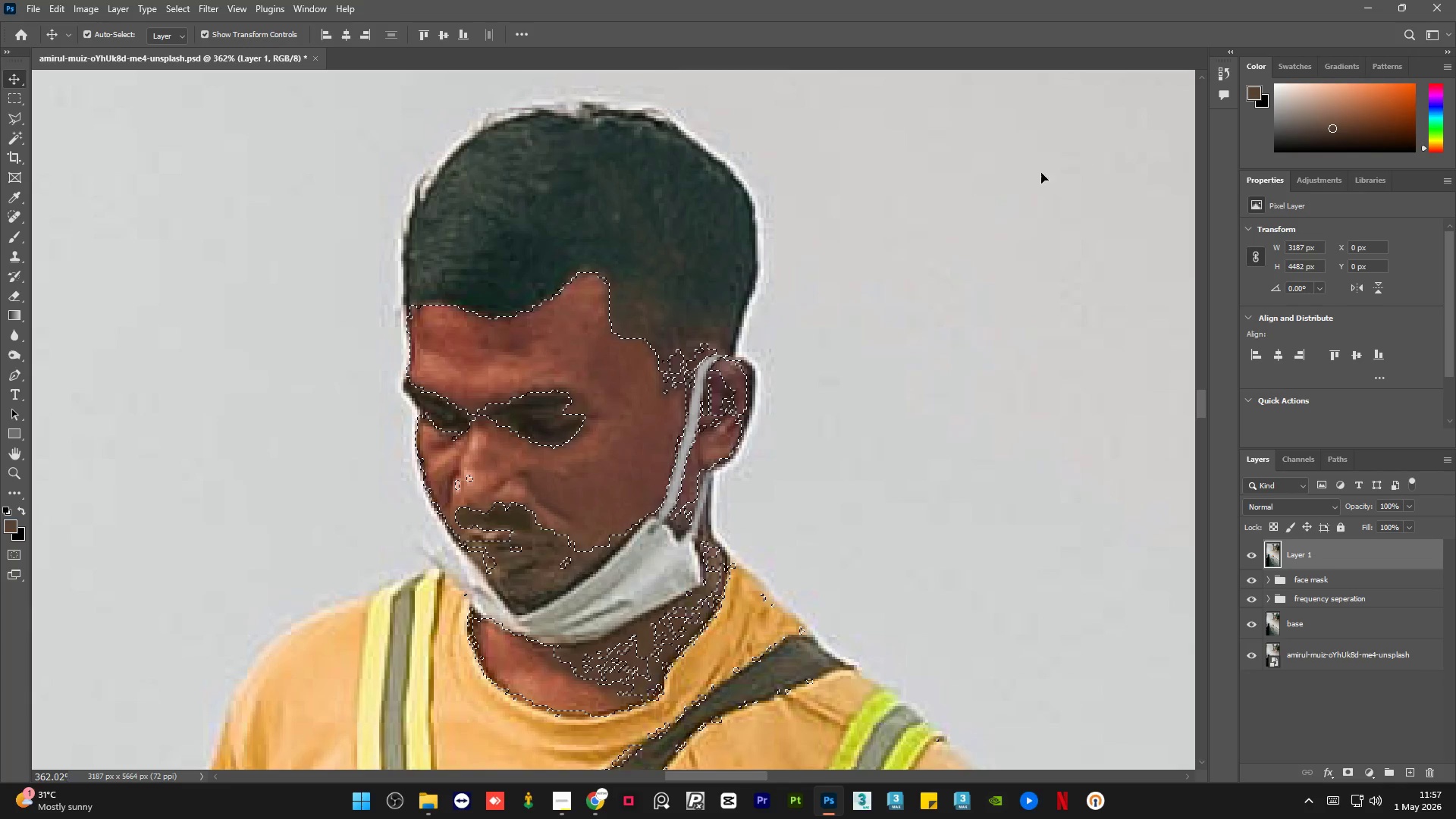 
hold_key(key=AltLeft, duration=2.02)
scroll: coordinate [641, 290], scroll_direction: down, amount: 13.0
 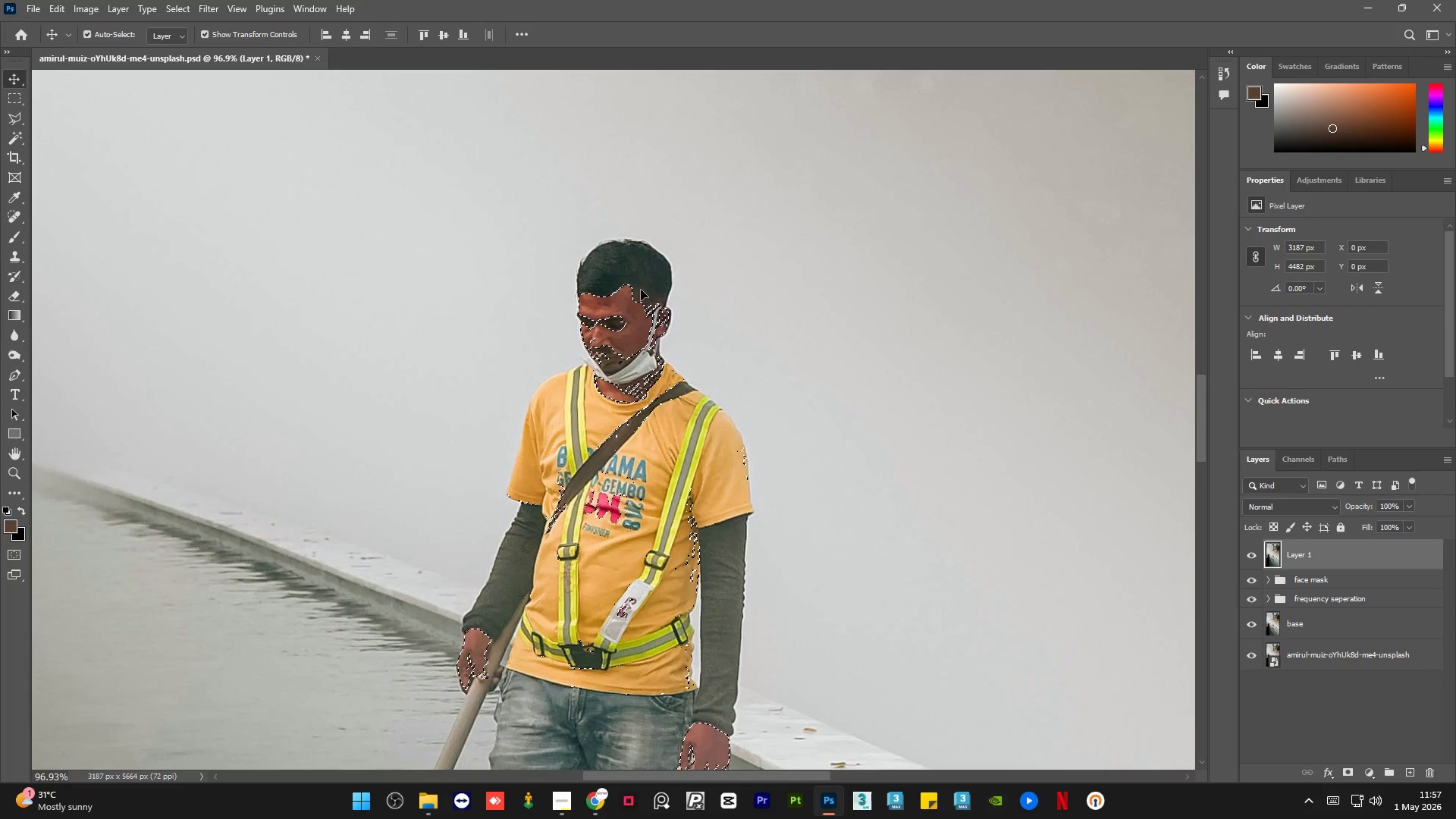 
hold_key(key=AltLeft, duration=2.81)
scroll: coordinate [671, 648], scroll_direction: up, amount: 17.0
 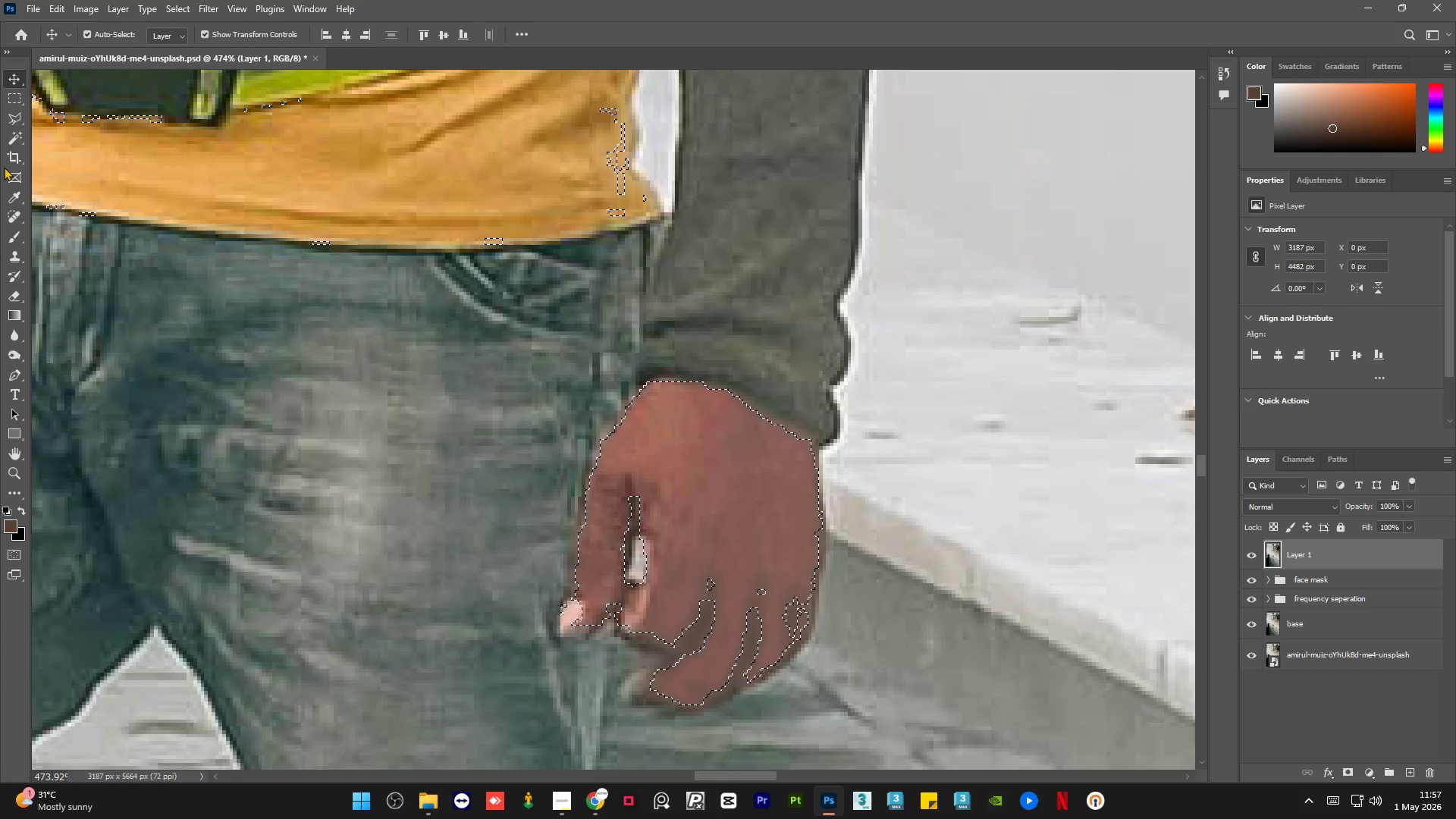 
left_click([15, 118])
 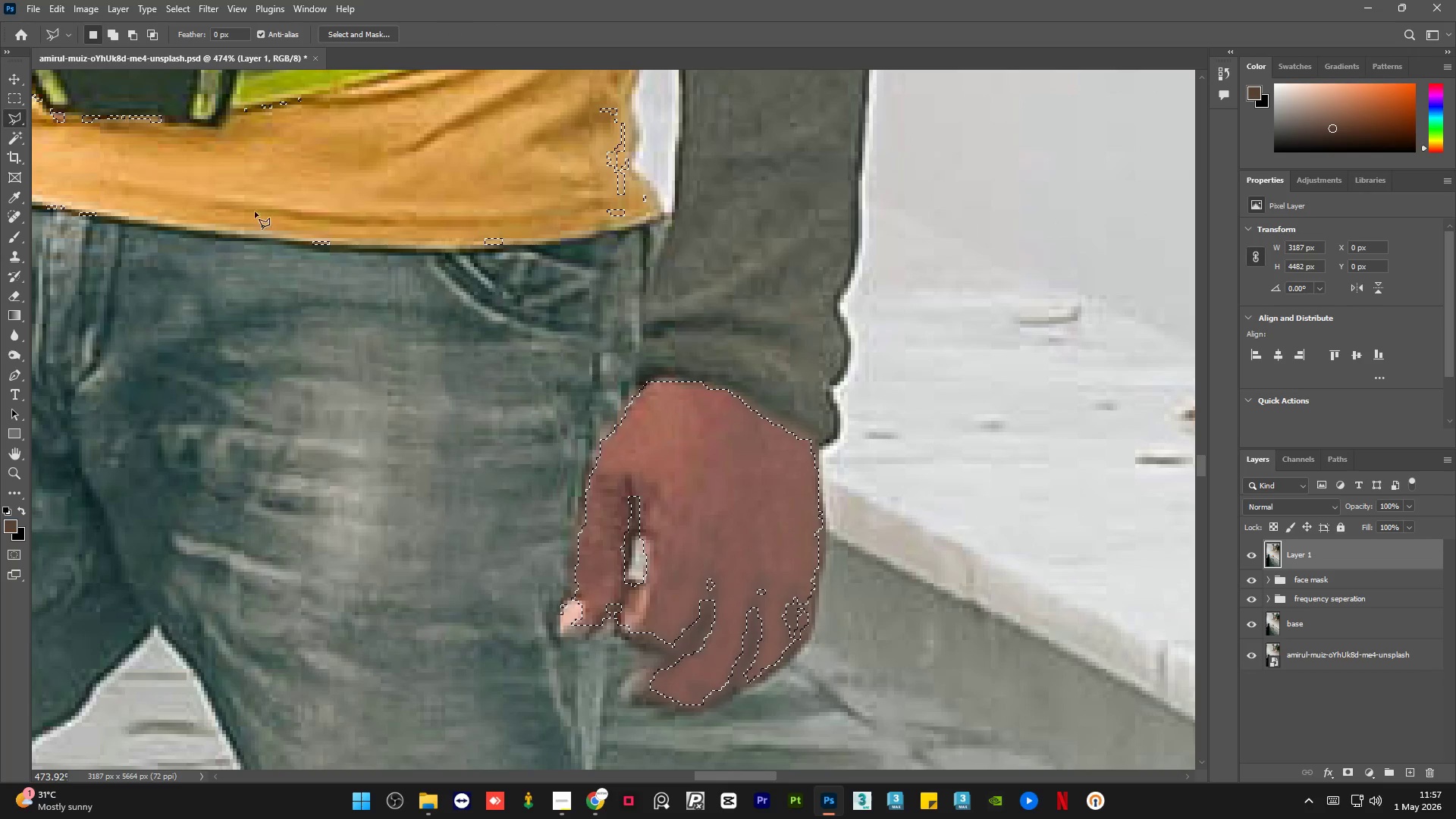 
hold_key(key=AltLeft, duration=2.83)
 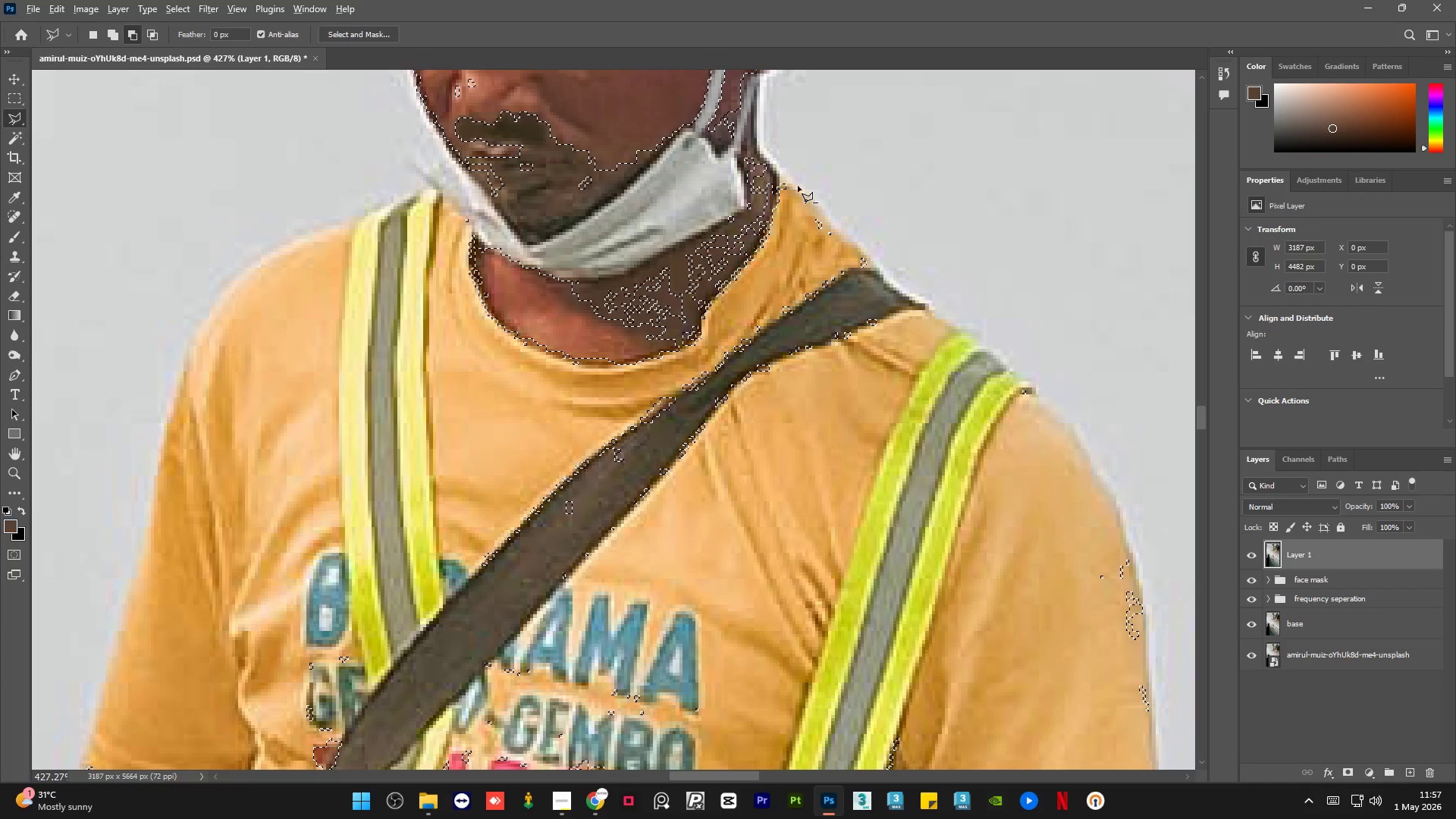 
hold_key(key=AltLeft, duration=1.51)
 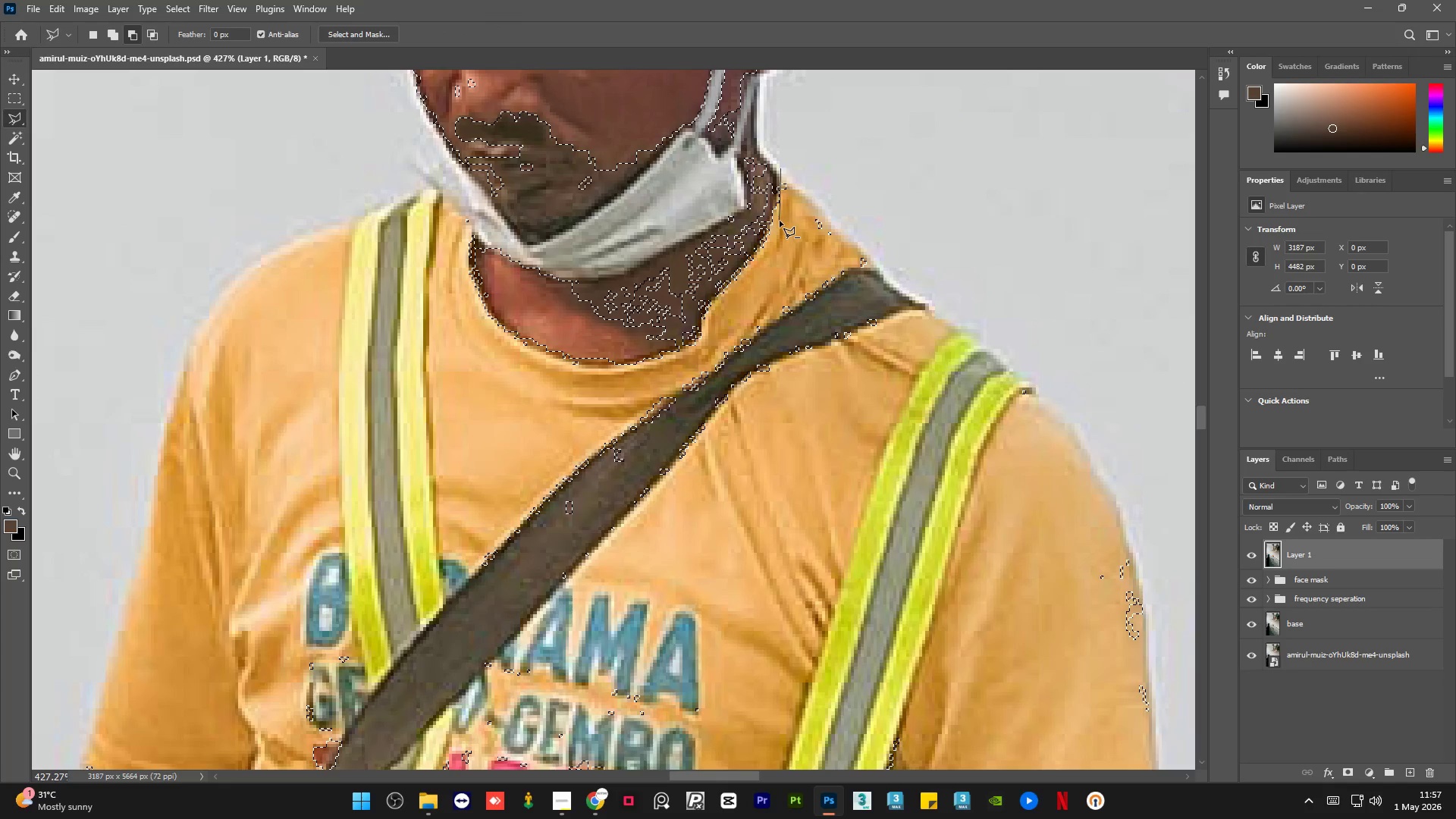 
scroll: coordinate [709, 168], scroll_direction: down, amount: 1.0
 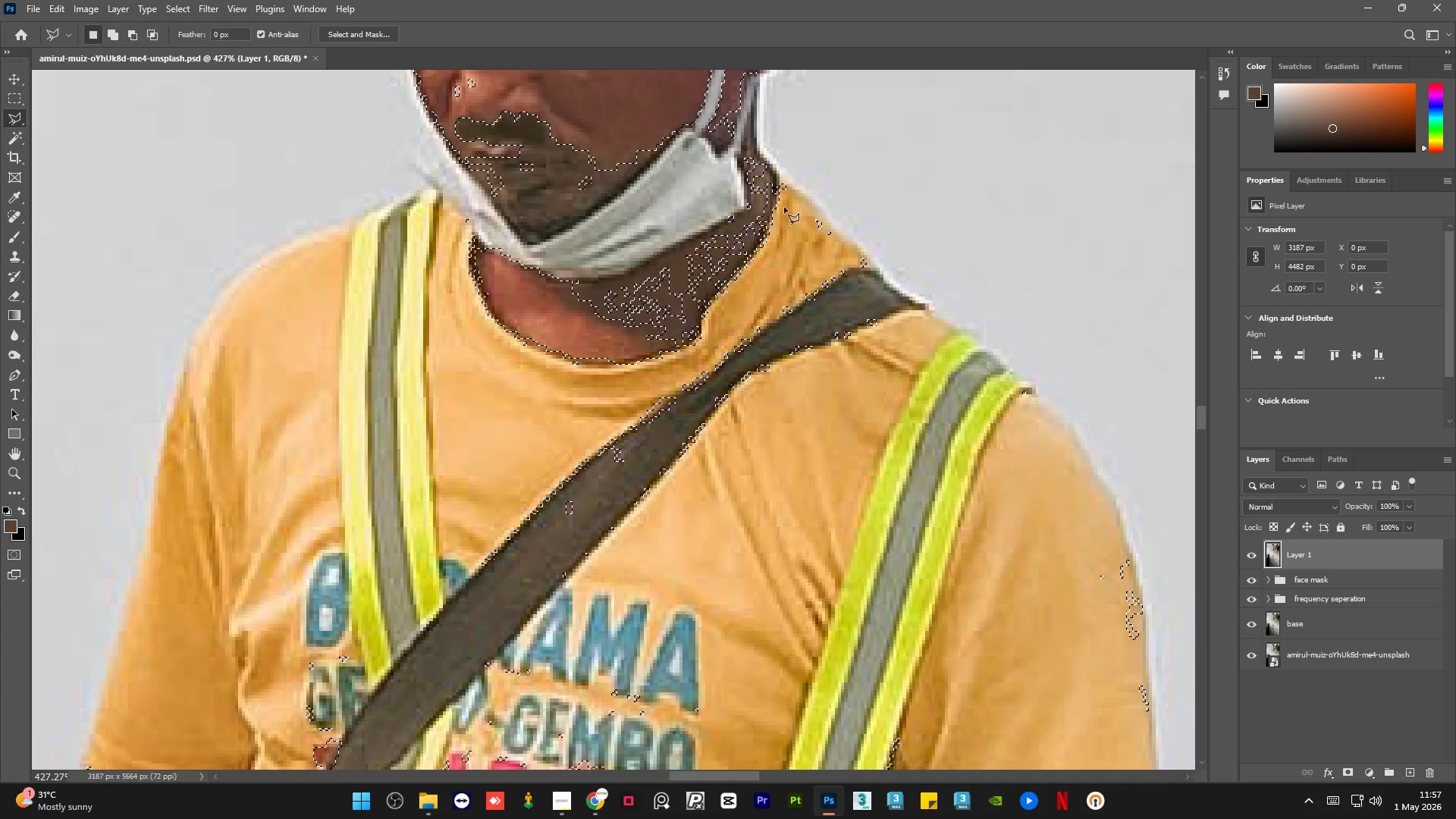 
left_click([781, 169])
 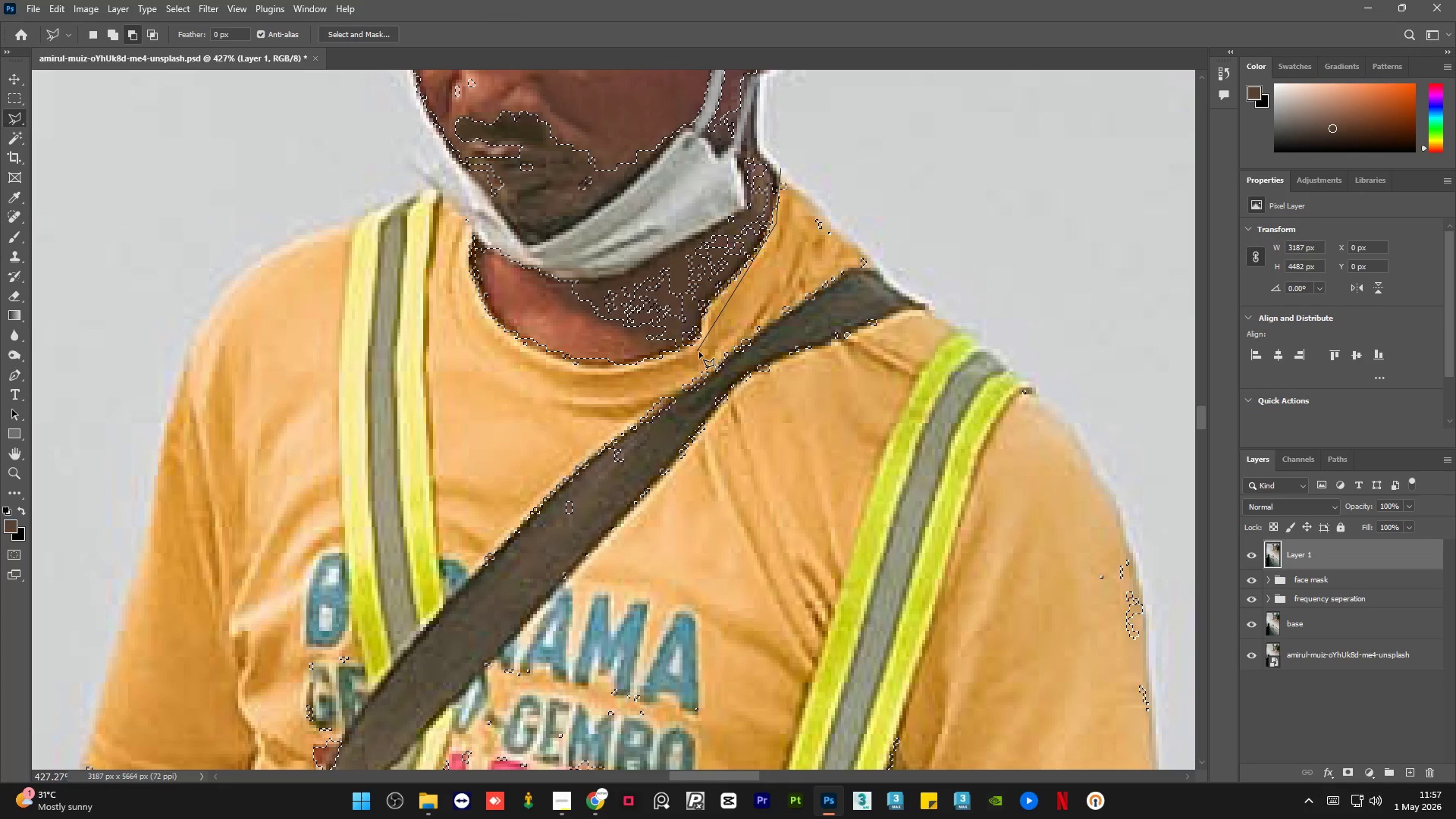 
left_click_drag(start_coordinate=[598, 410], to_coordinate=[591, 416])
 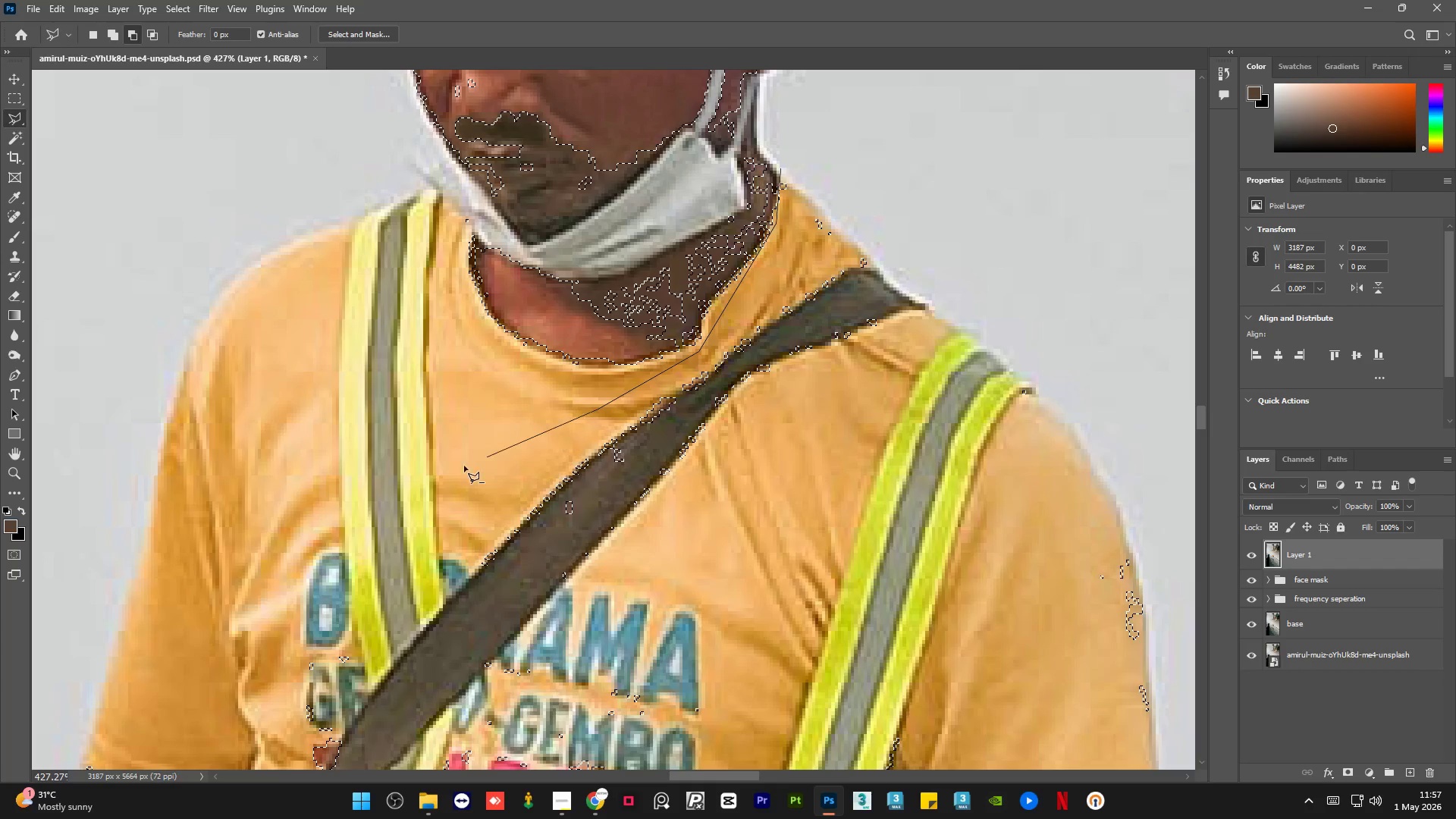 
left_click_drag(start_coordinate=[460, 468], to_coordinate=[447, 473])
 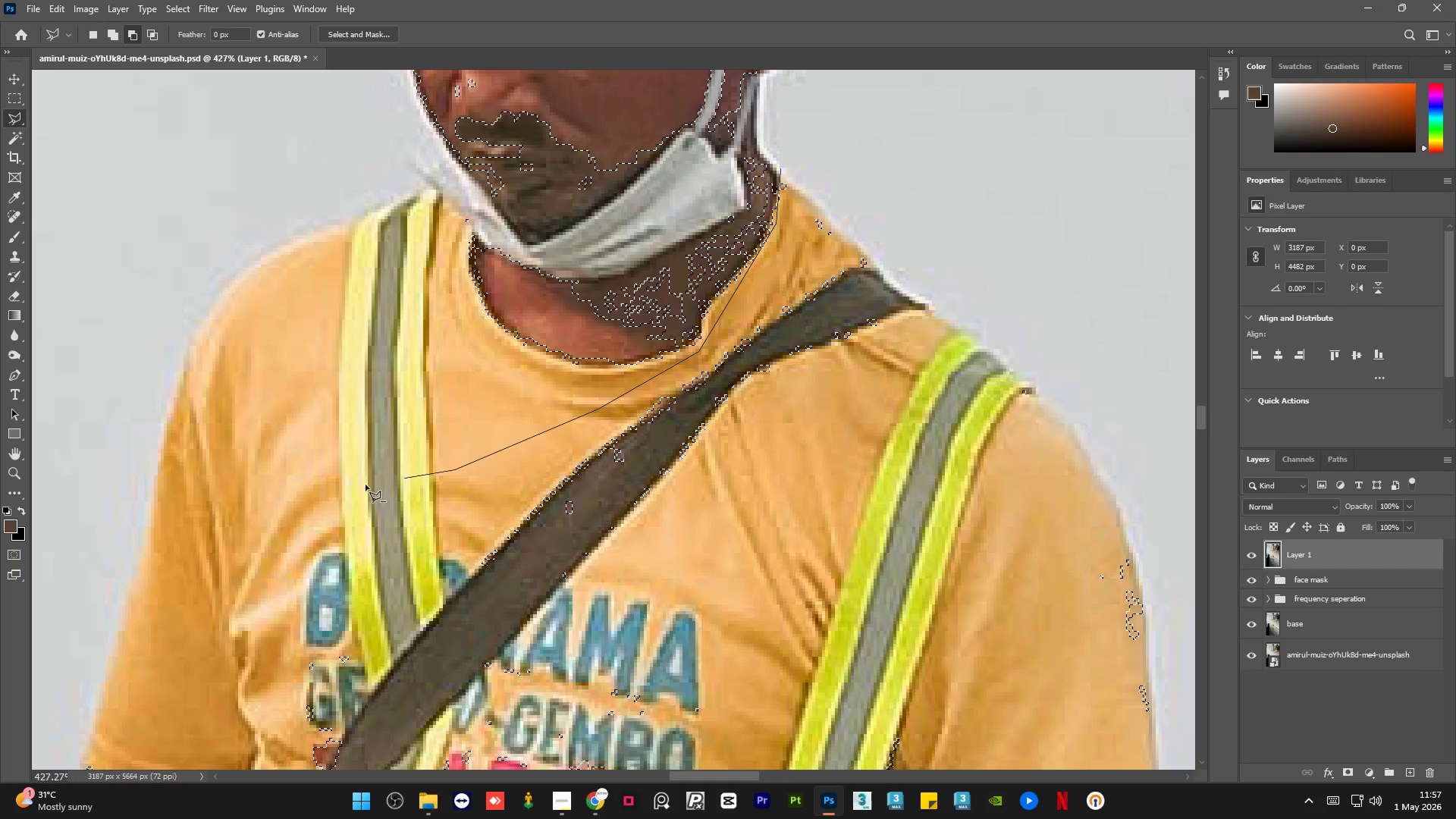 
left_click_drag(start_coordinate=[360, 487], to_coordinate=[336, 499])
 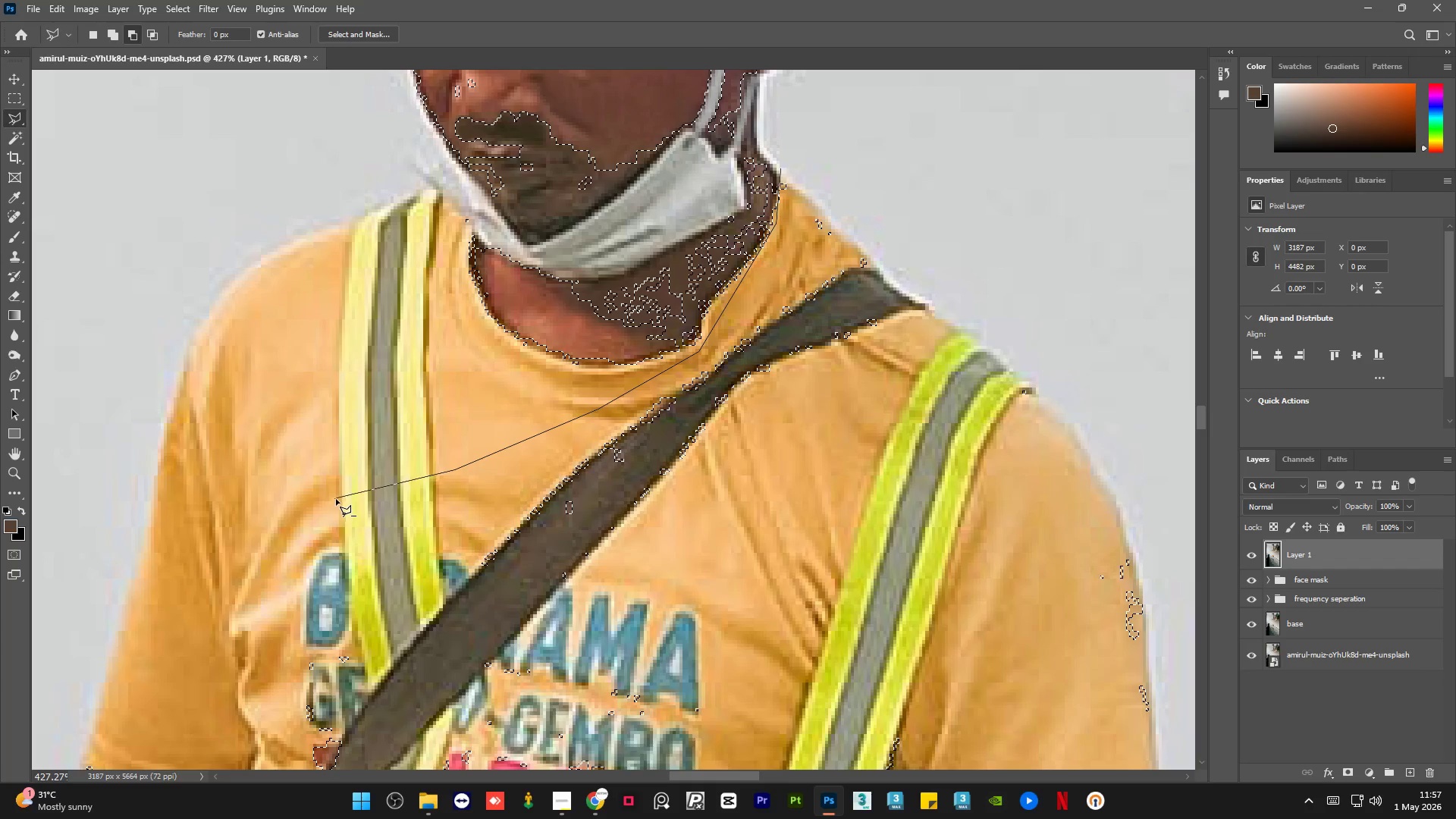 
hold_key(key=AltLeft, duration=0.8)
 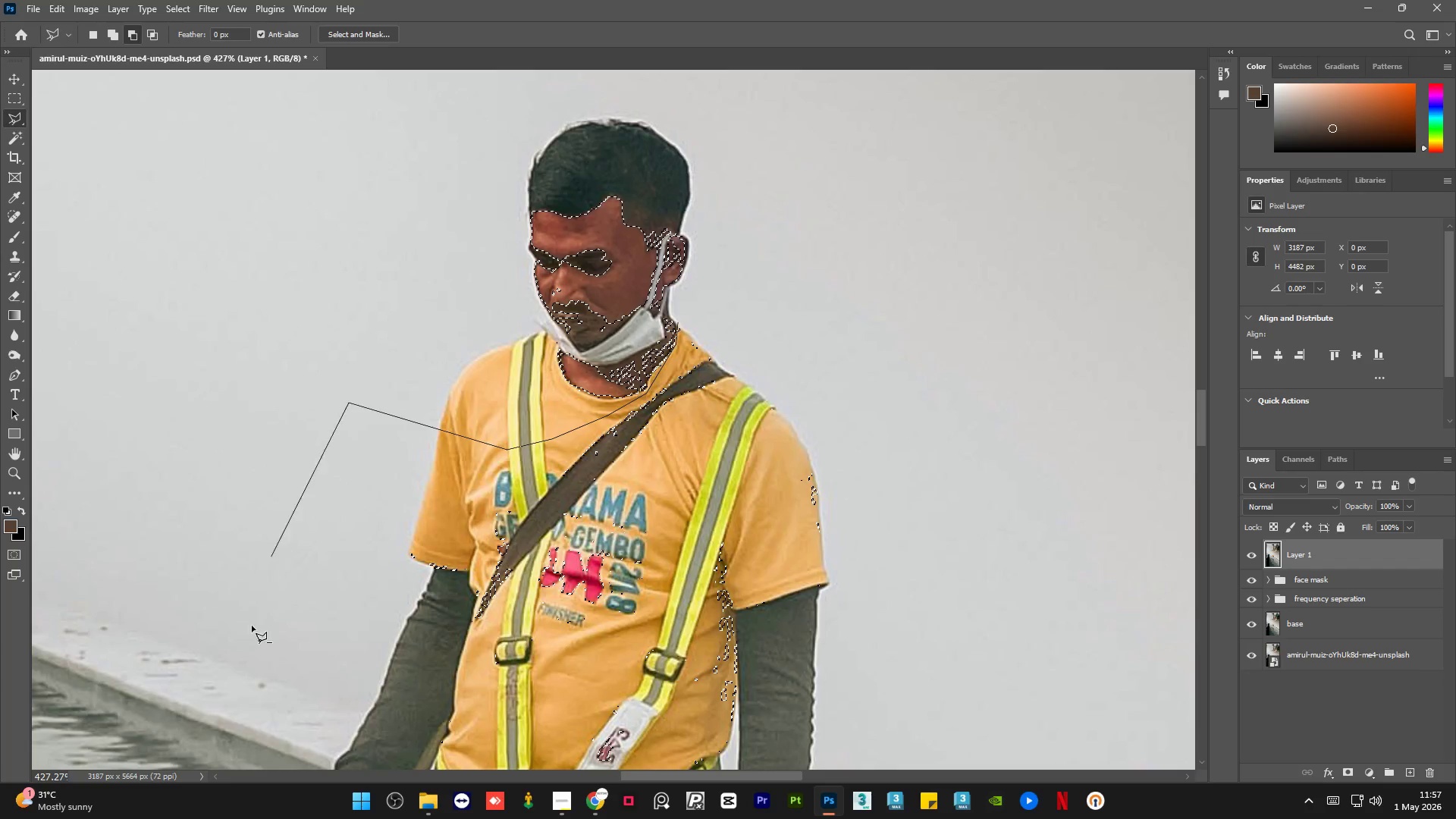 
left_click_drag(start_coordinate=[350, 396], to_coordinate=[349, 407])
 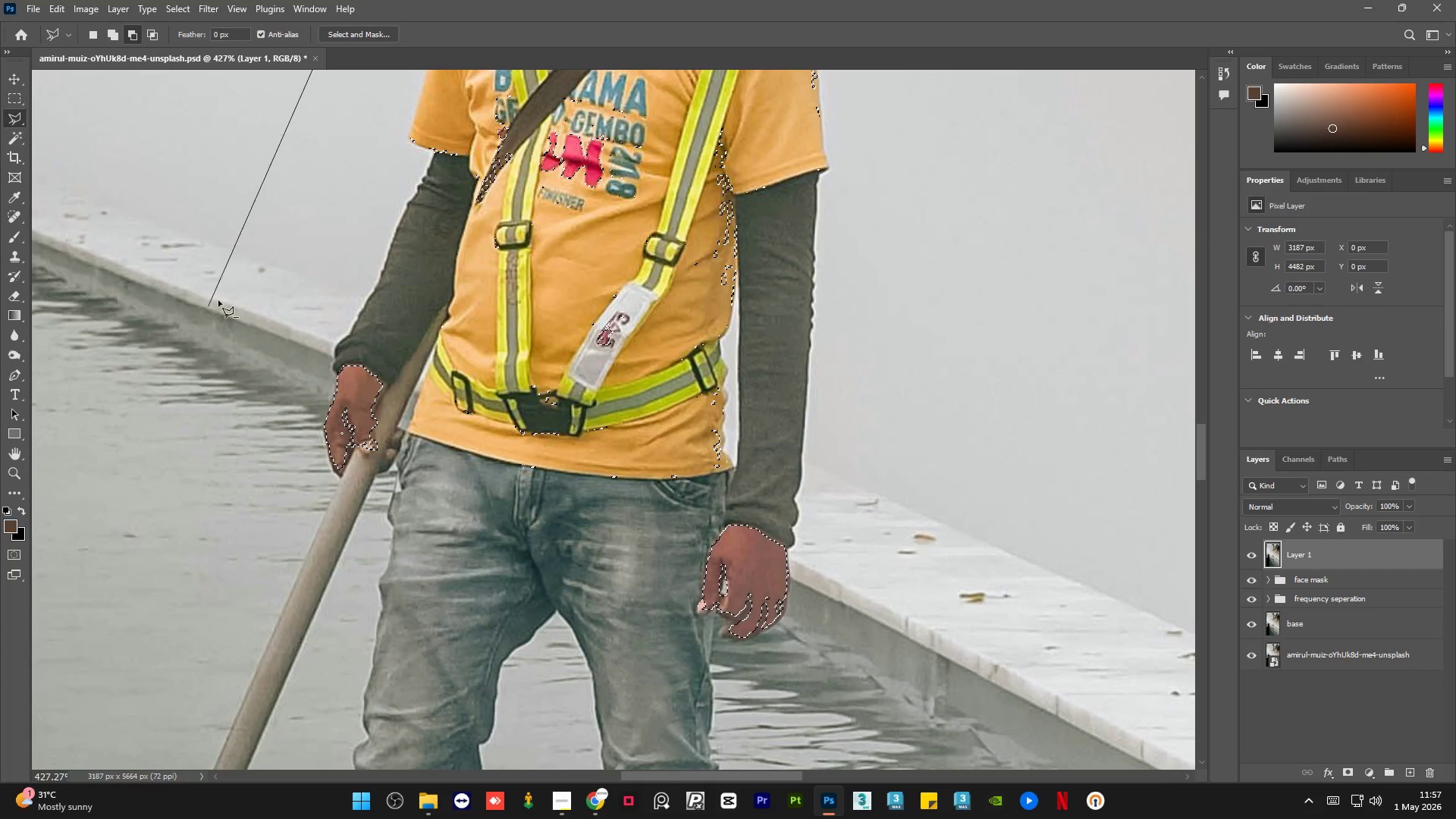 
scroll: coordinate [595, 309], scroll_direction: down, amount: 10.0
 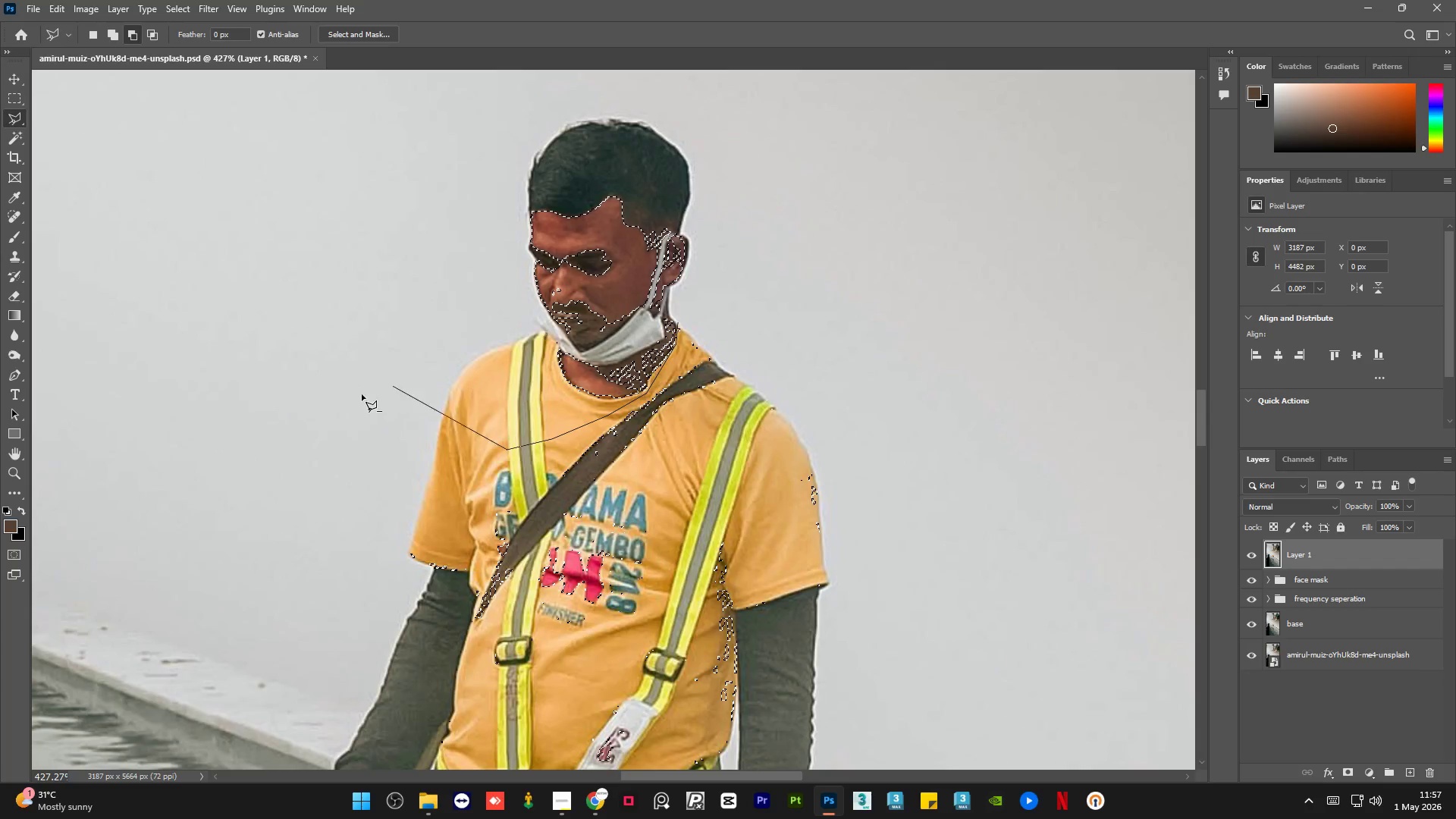 
left_click_drag(start_coordinate=[271, 310], to_coordinate=[302, 310])
 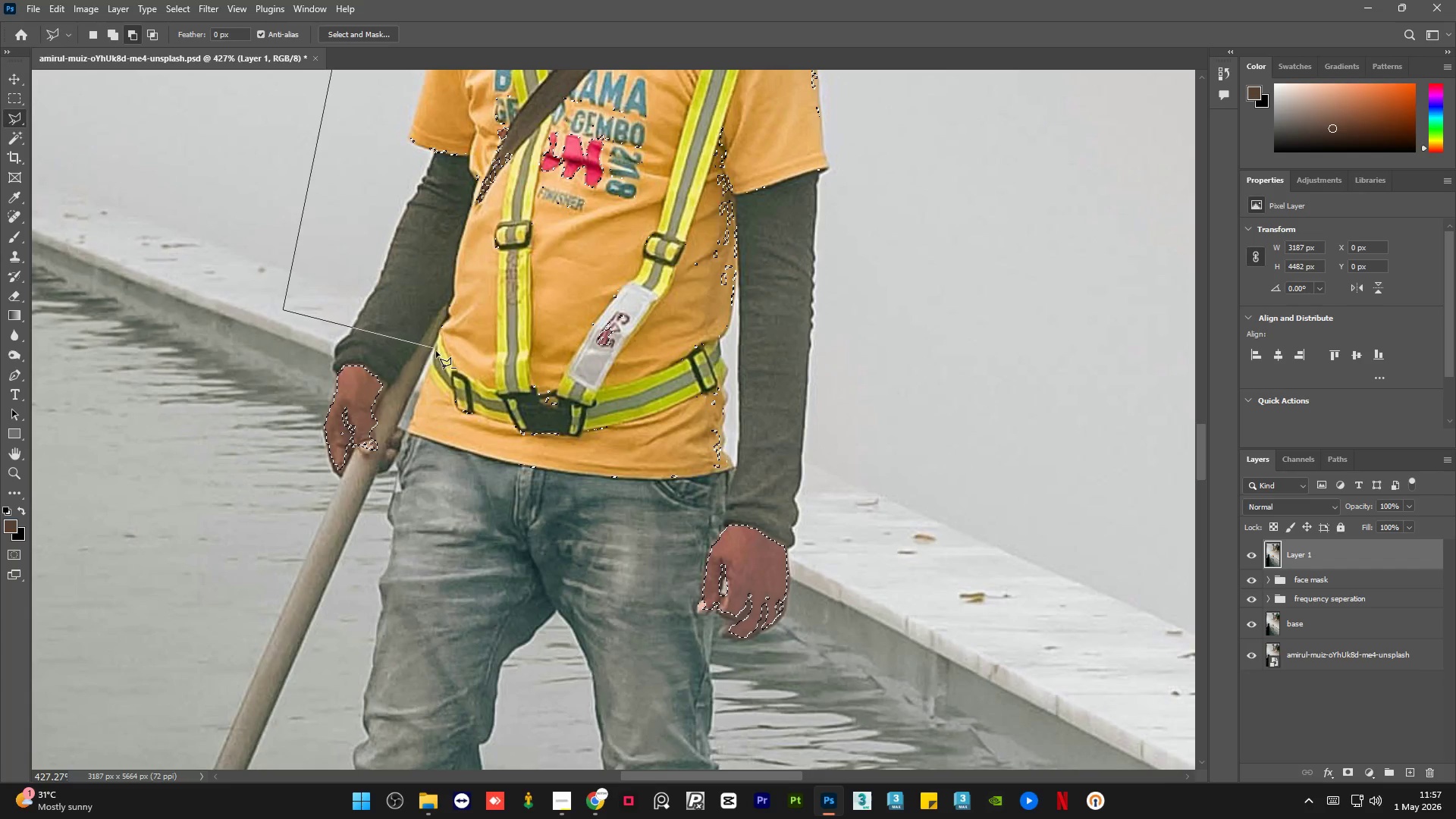 
left_click([441, 359])
 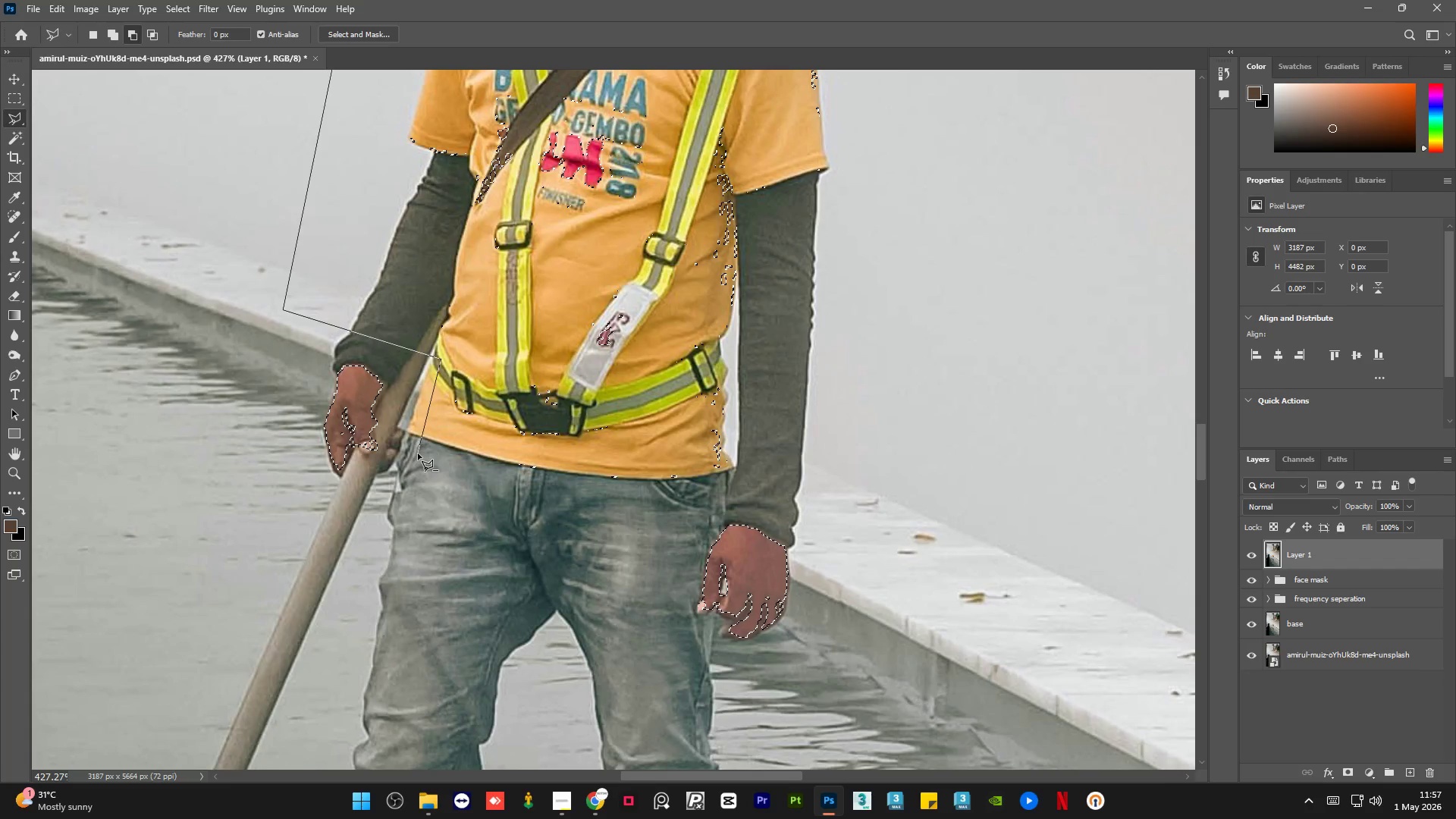 
left_click_drag(start_coordinate=[472, 507], to_coordinate=[491, 516])
 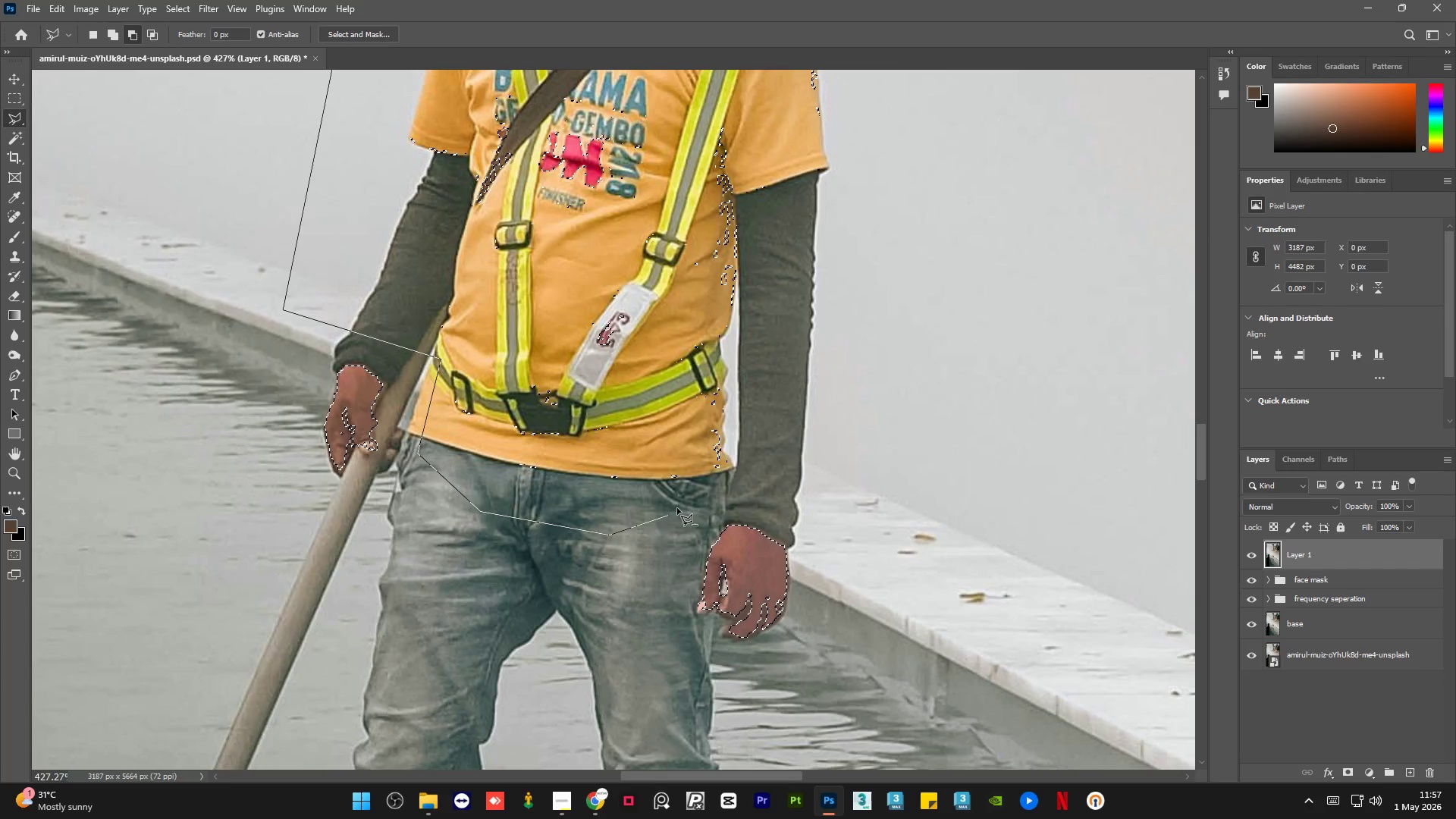 
left_click_drag(start_coordinate=[679, 506], to_coordinate=[689, 506])
 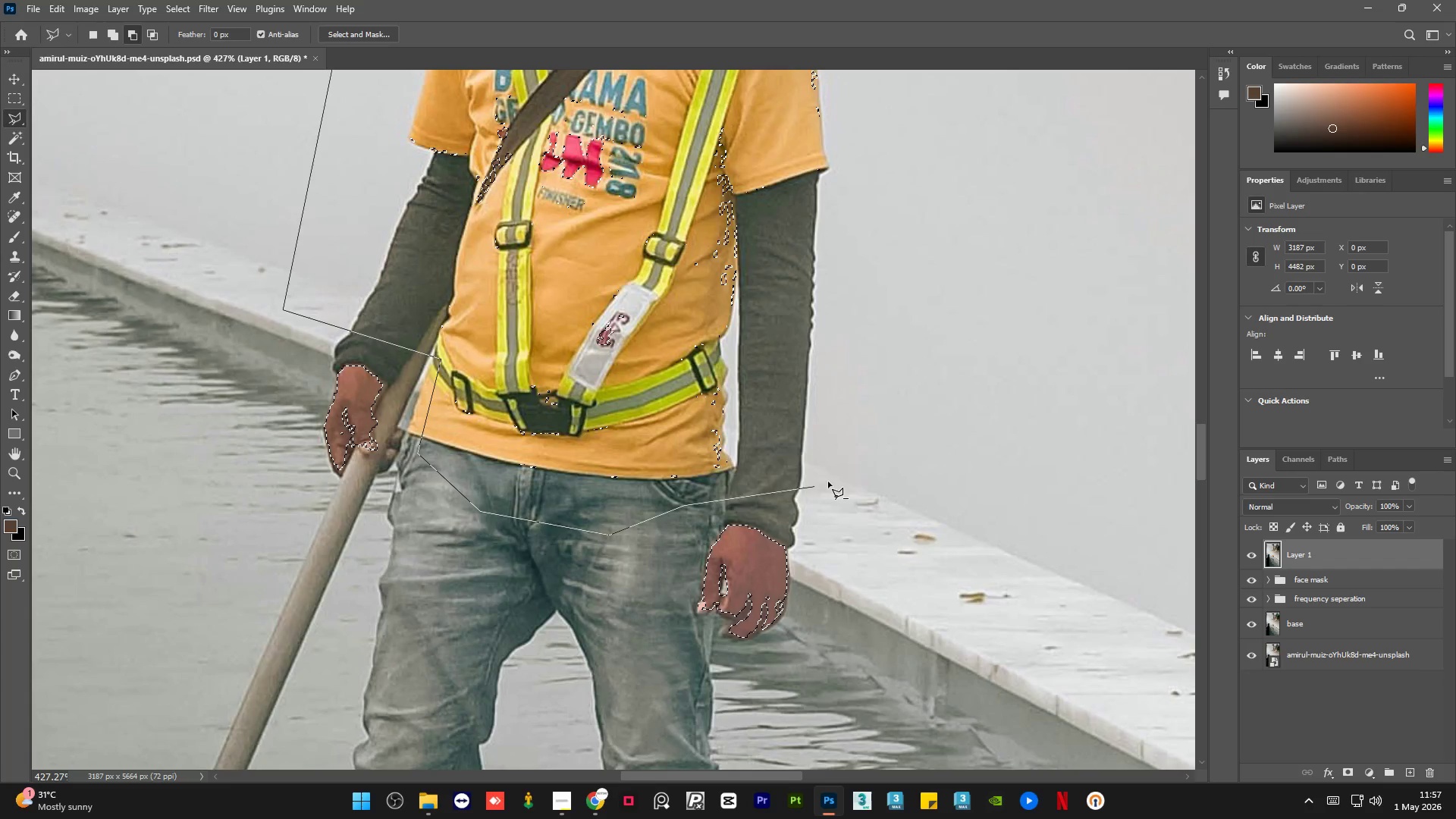 
left_click_drag(start_coordinate=[833, 480], to_coordinate=[837, 478])
 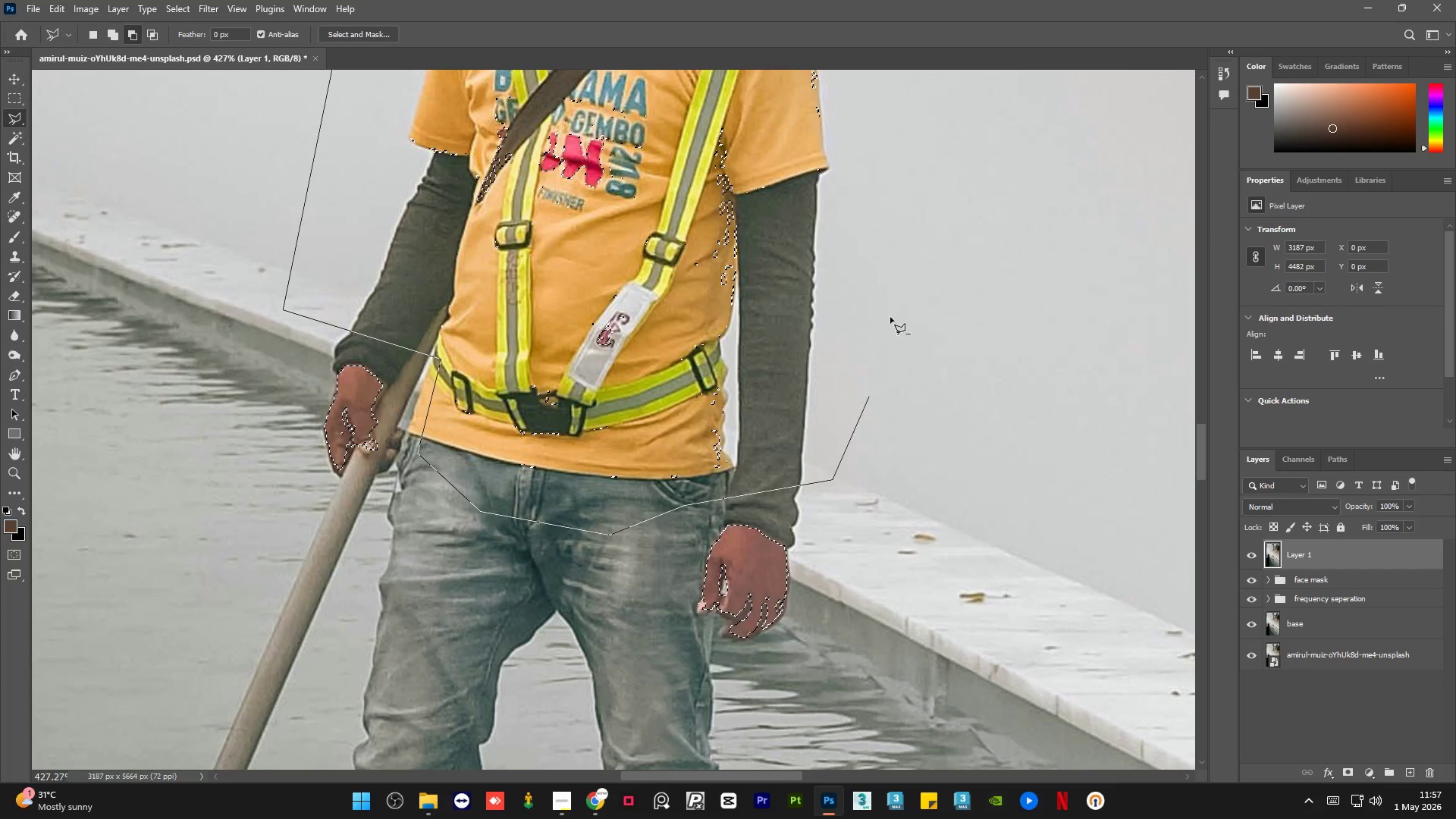 
left_click_drag(start_coordinate=[896, 307], to_coordinate=[904, 278])
 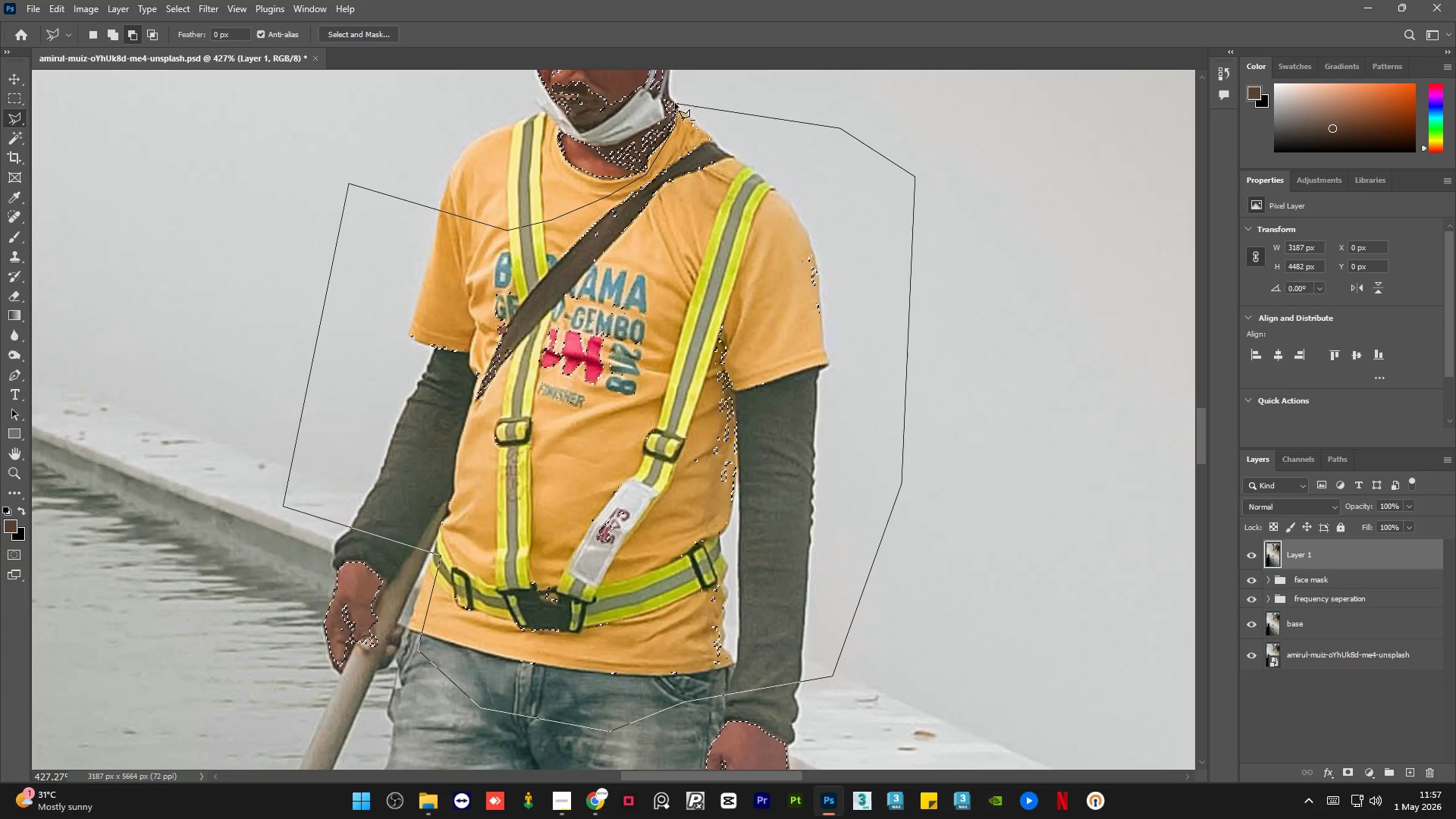 
double_click([675, 104])
 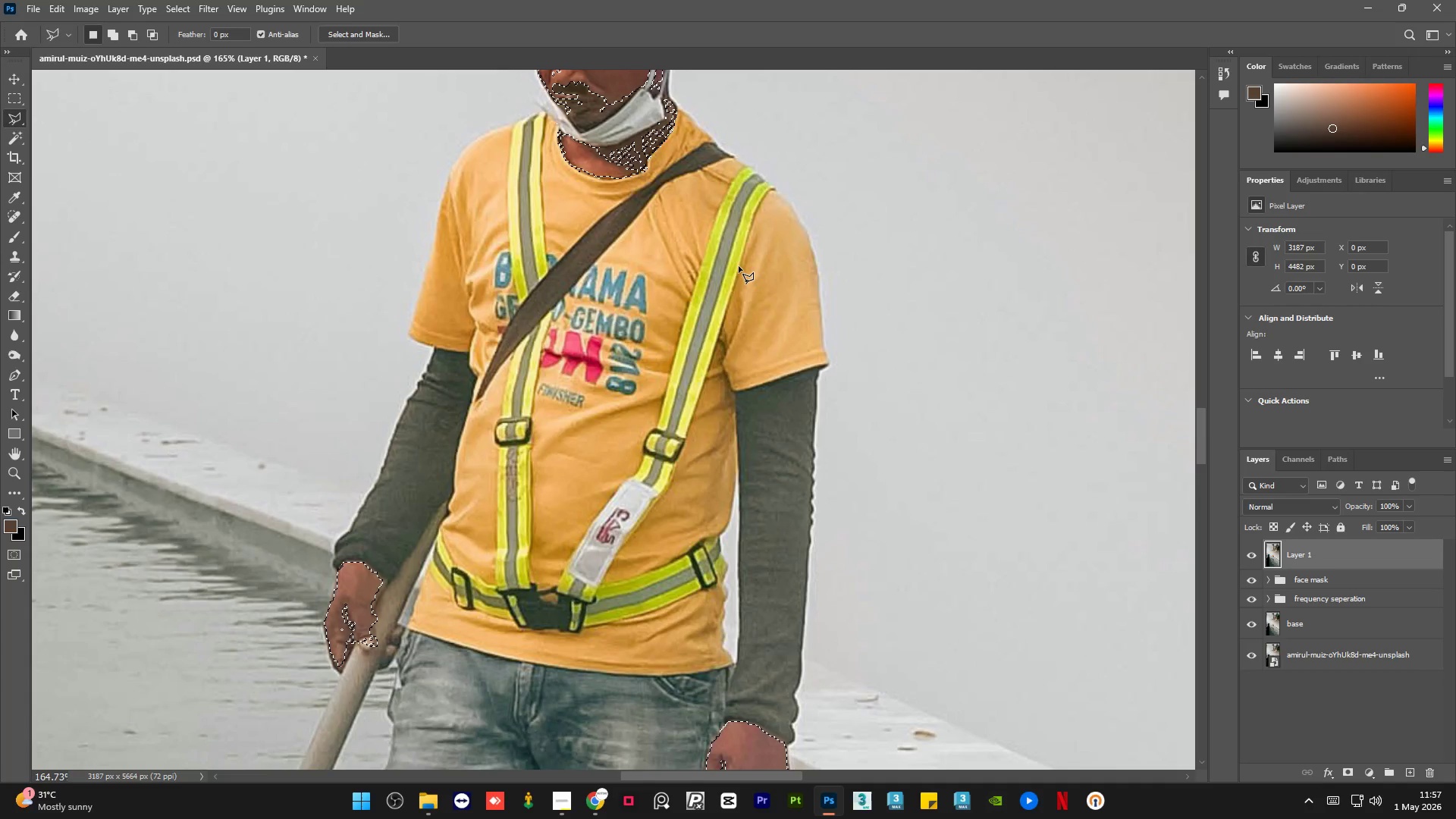 
hold_key(key=AltLeft, duration=2.72)
scroll: coordinate [673, 303], scroll_direction: up, amount: 16.0
 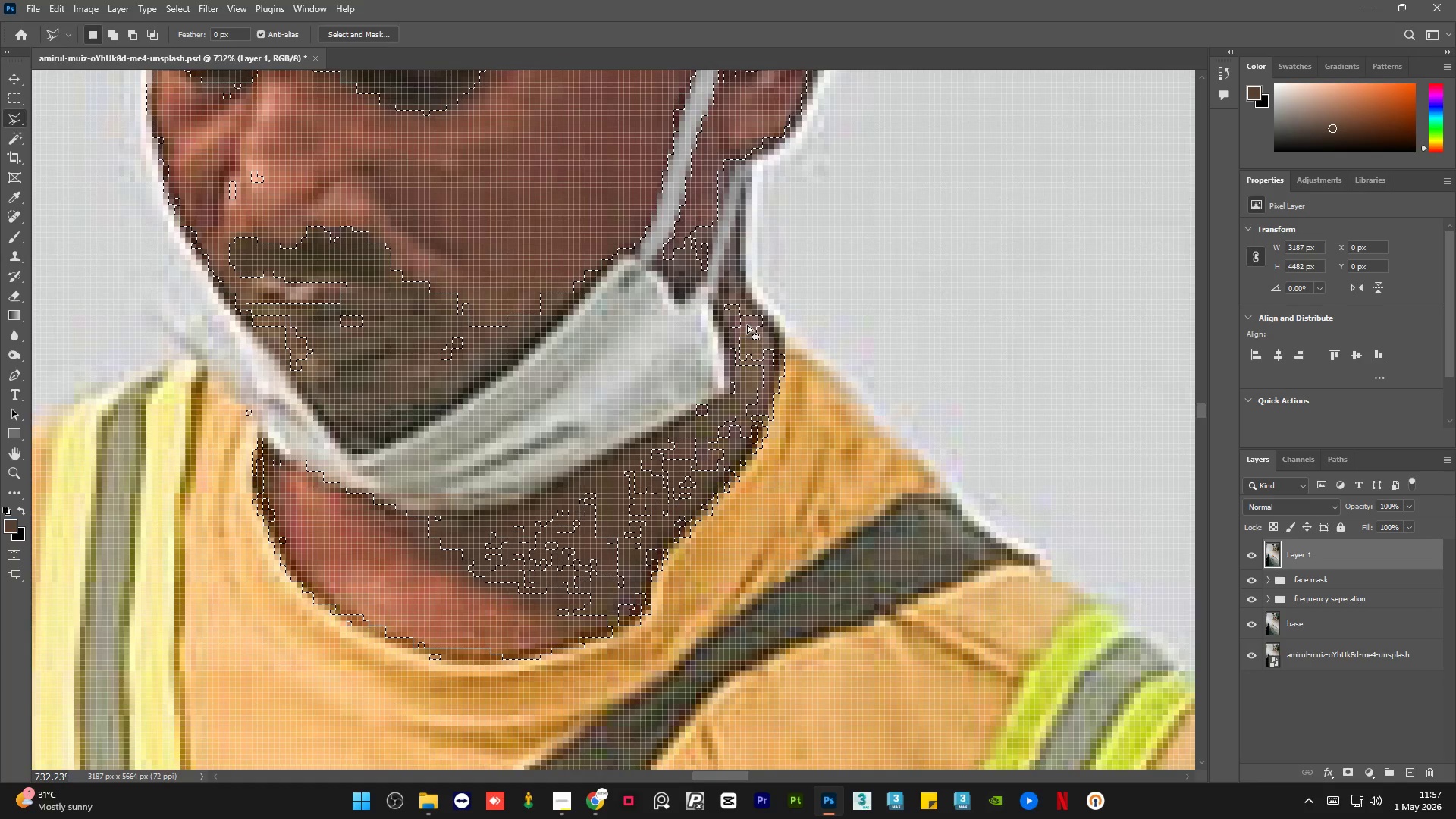 
hold_key(key=ShiftLeft, duration=1.84)
left_click([744, 178])
 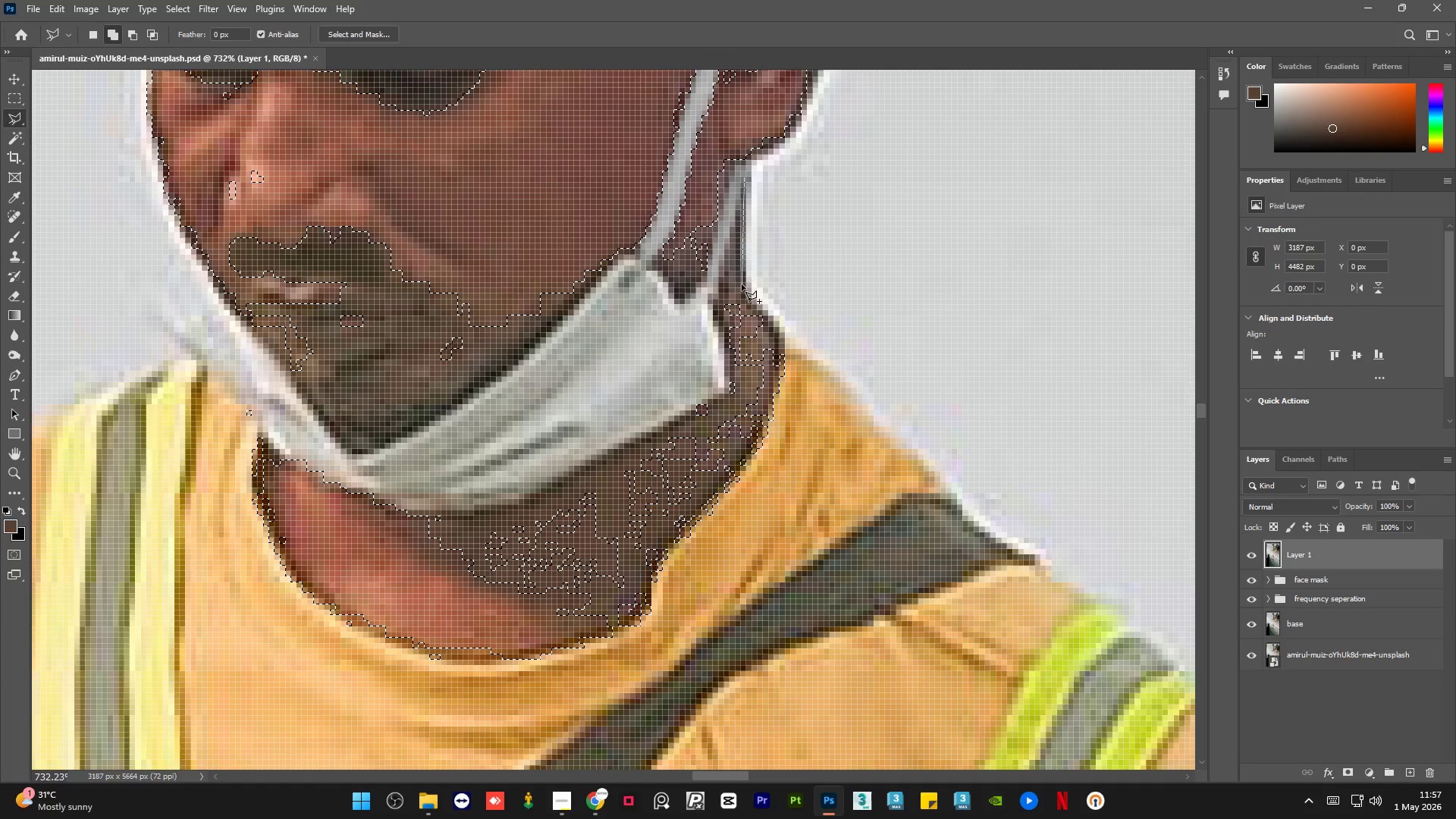 
left_click([743, 285])
 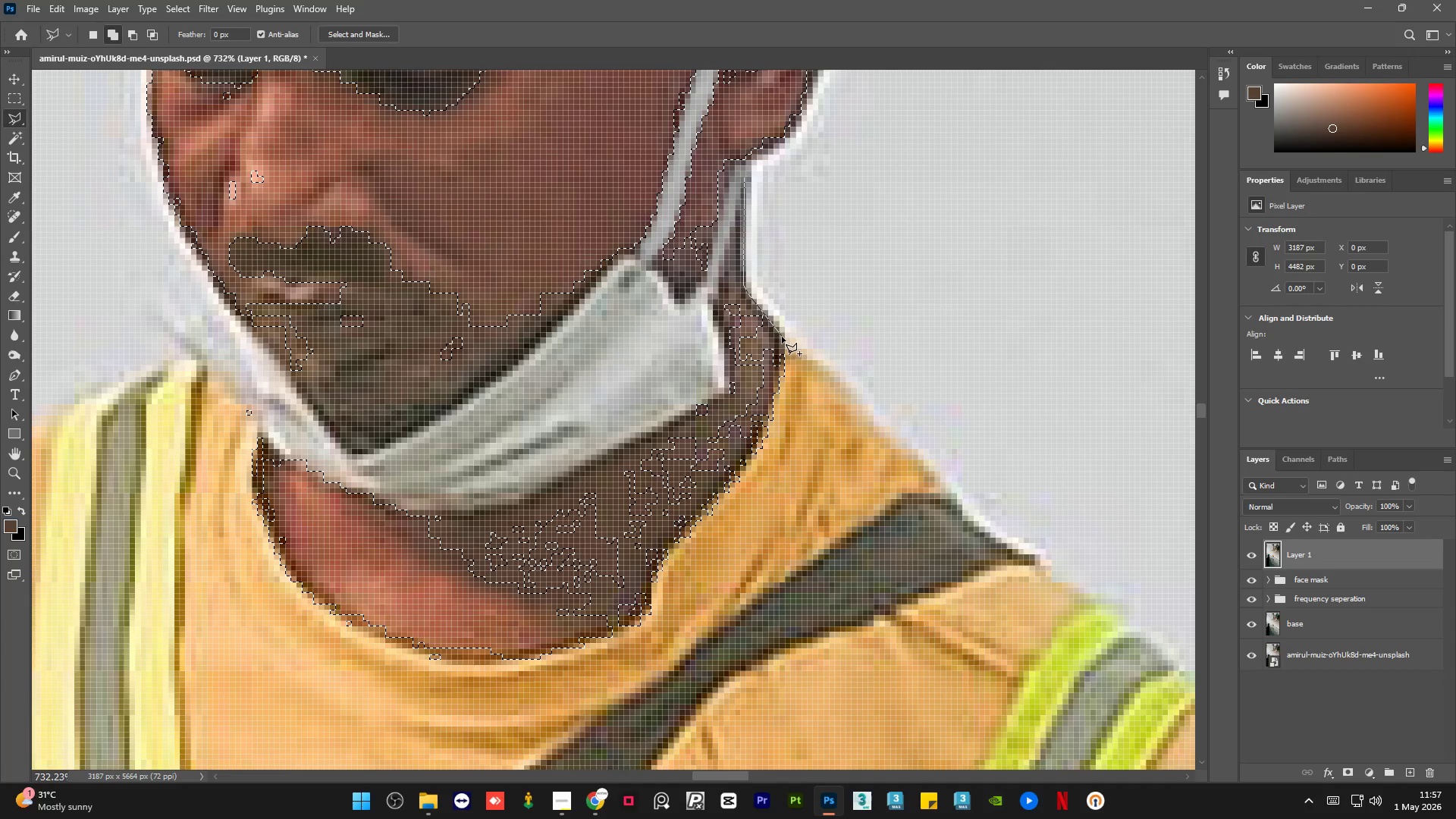 
left_click([784, 340])
 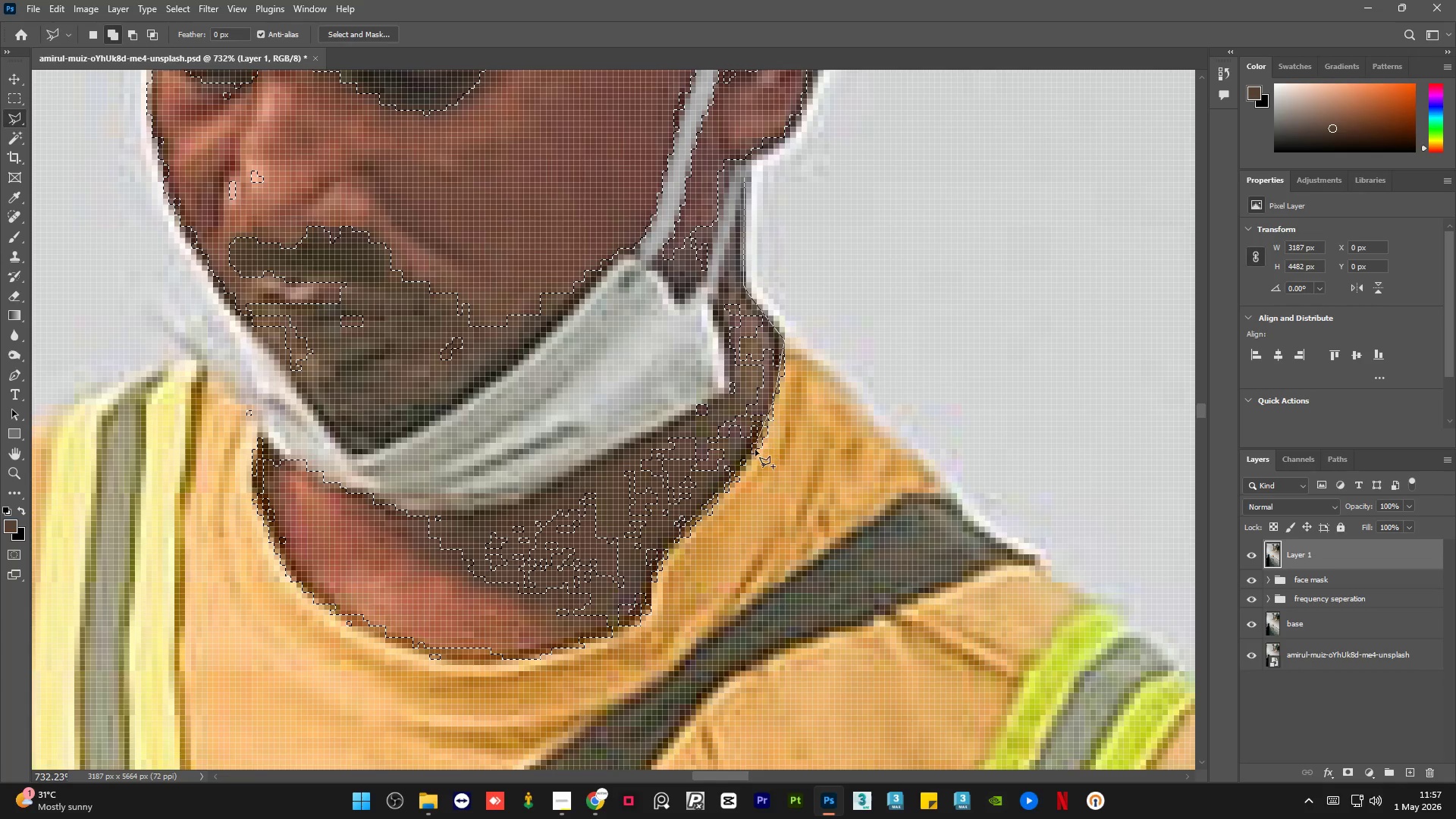 
left_click([752, 456])
 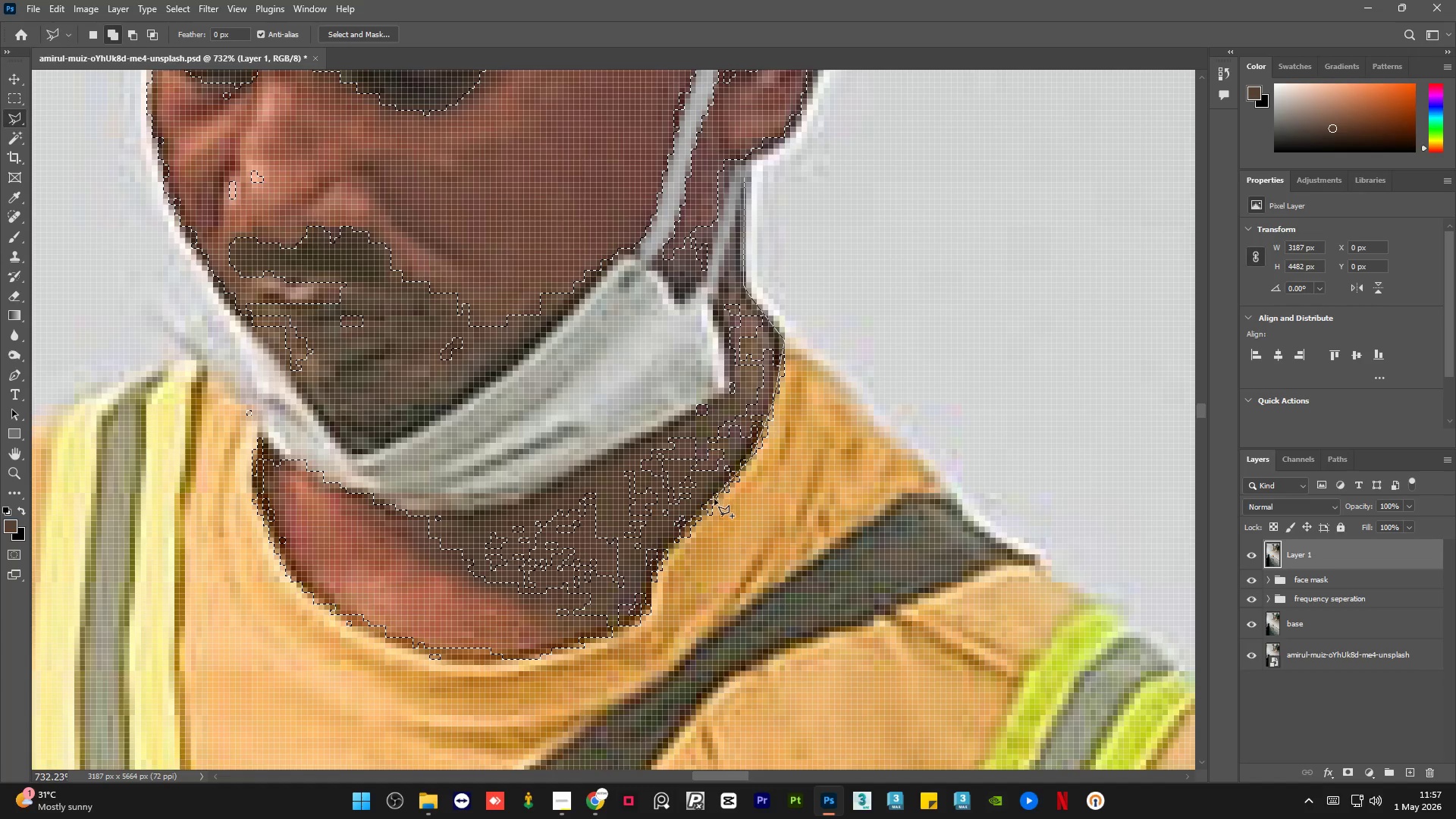 
left_click([714, 500])
 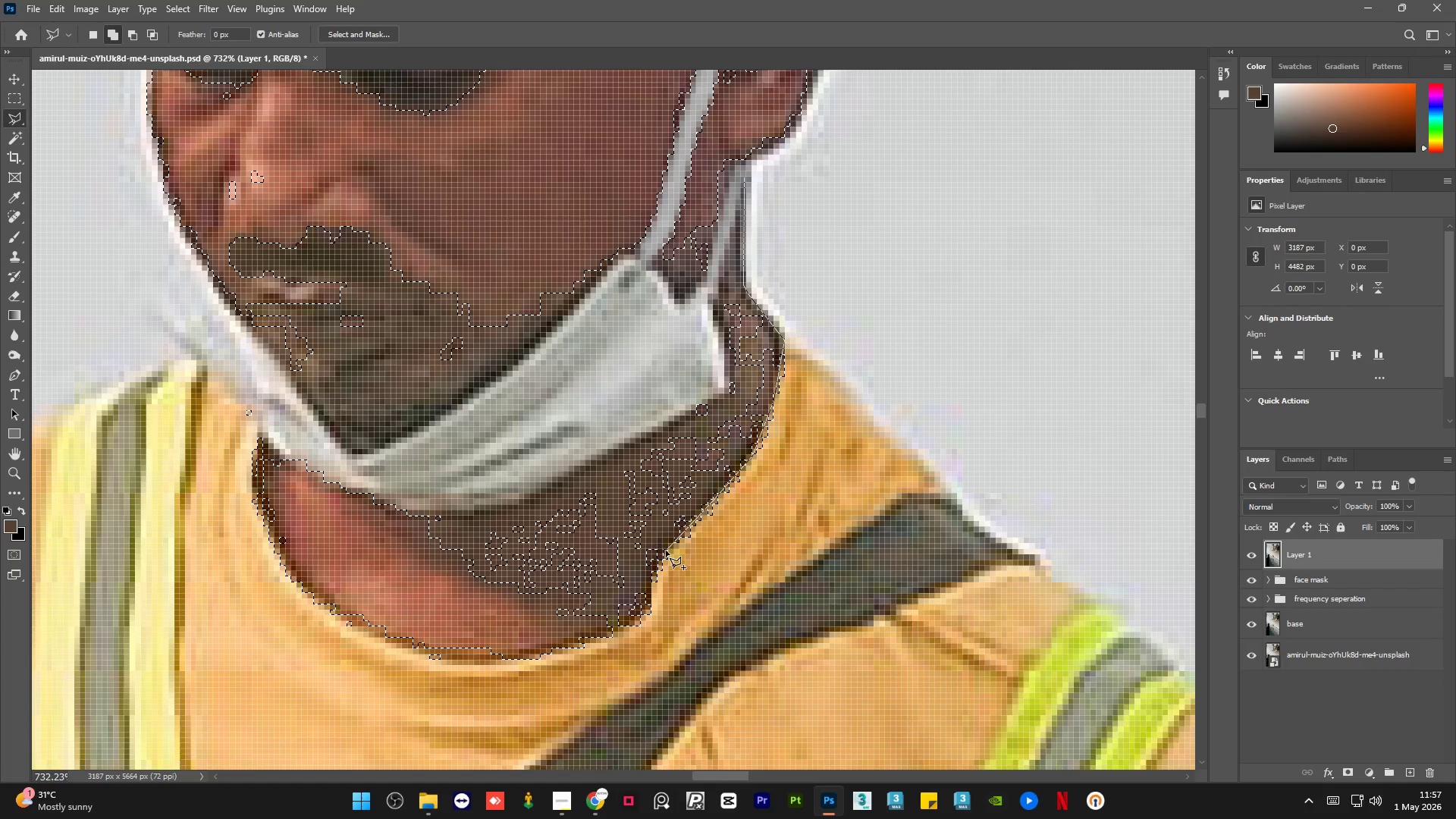 
left_click_drag(start_coordinate=[666, 551], to_coordinate=[661, 558])
 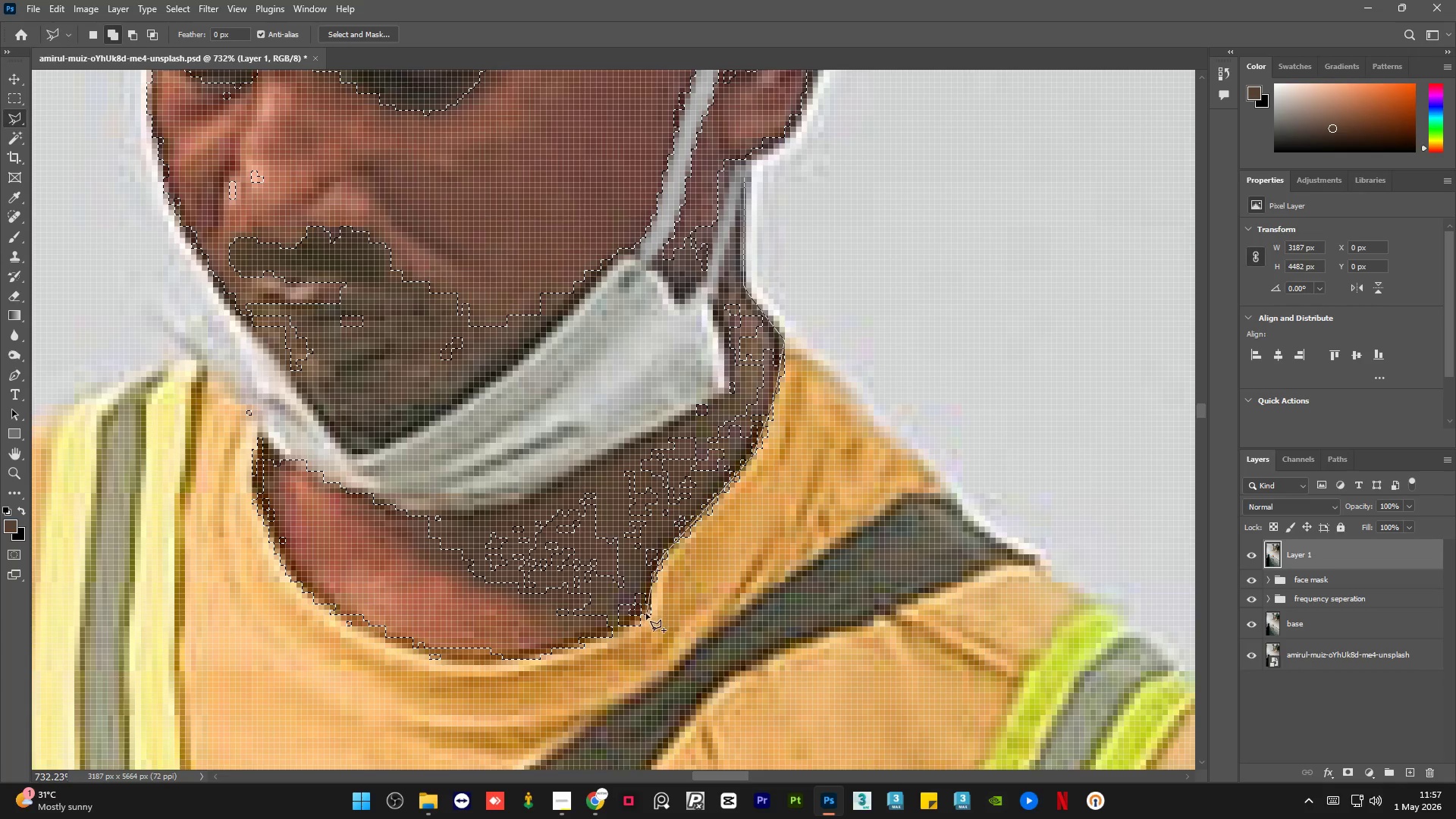 
left_click([635, 620])
 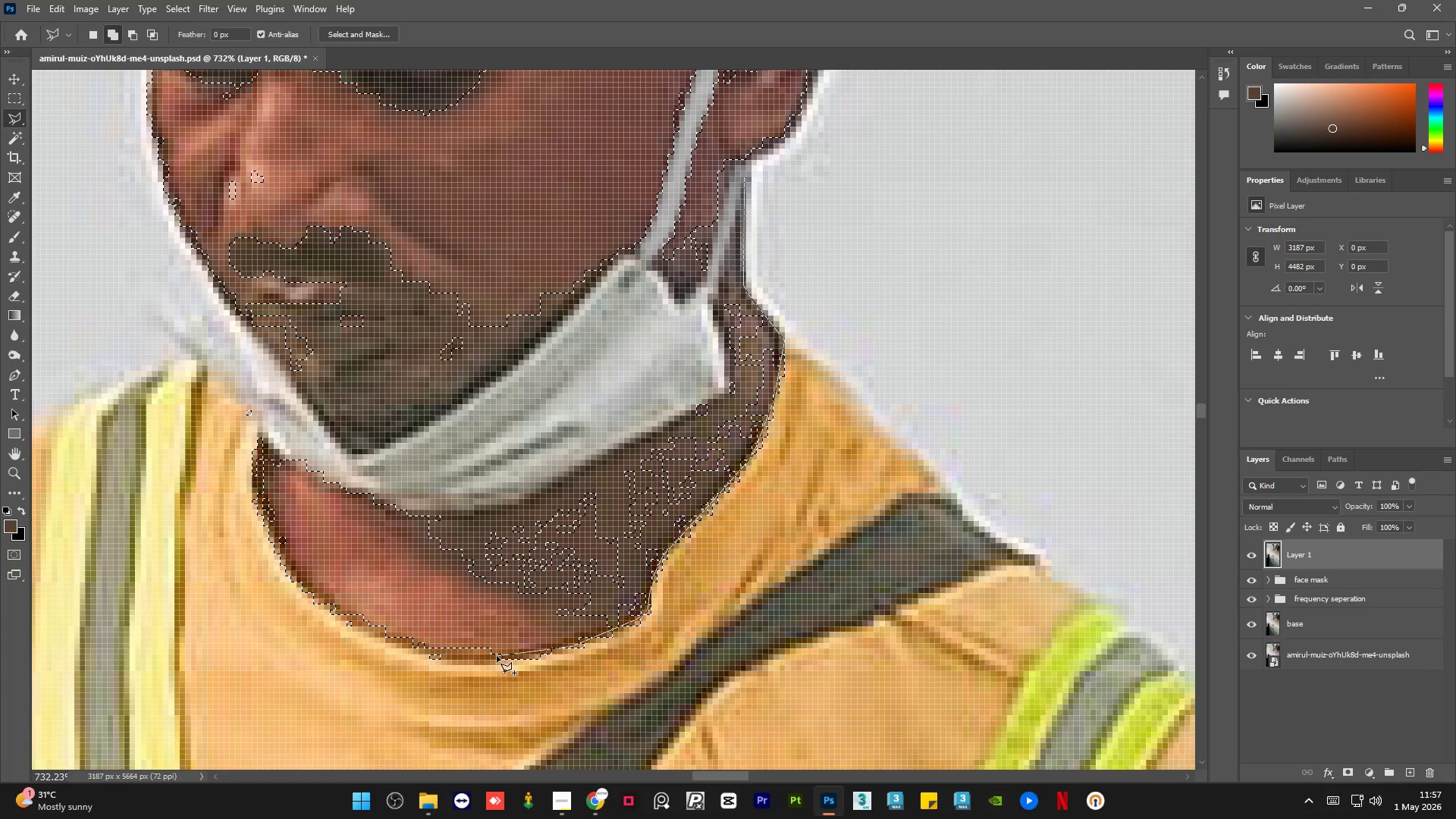 
left_click([497, 659])
 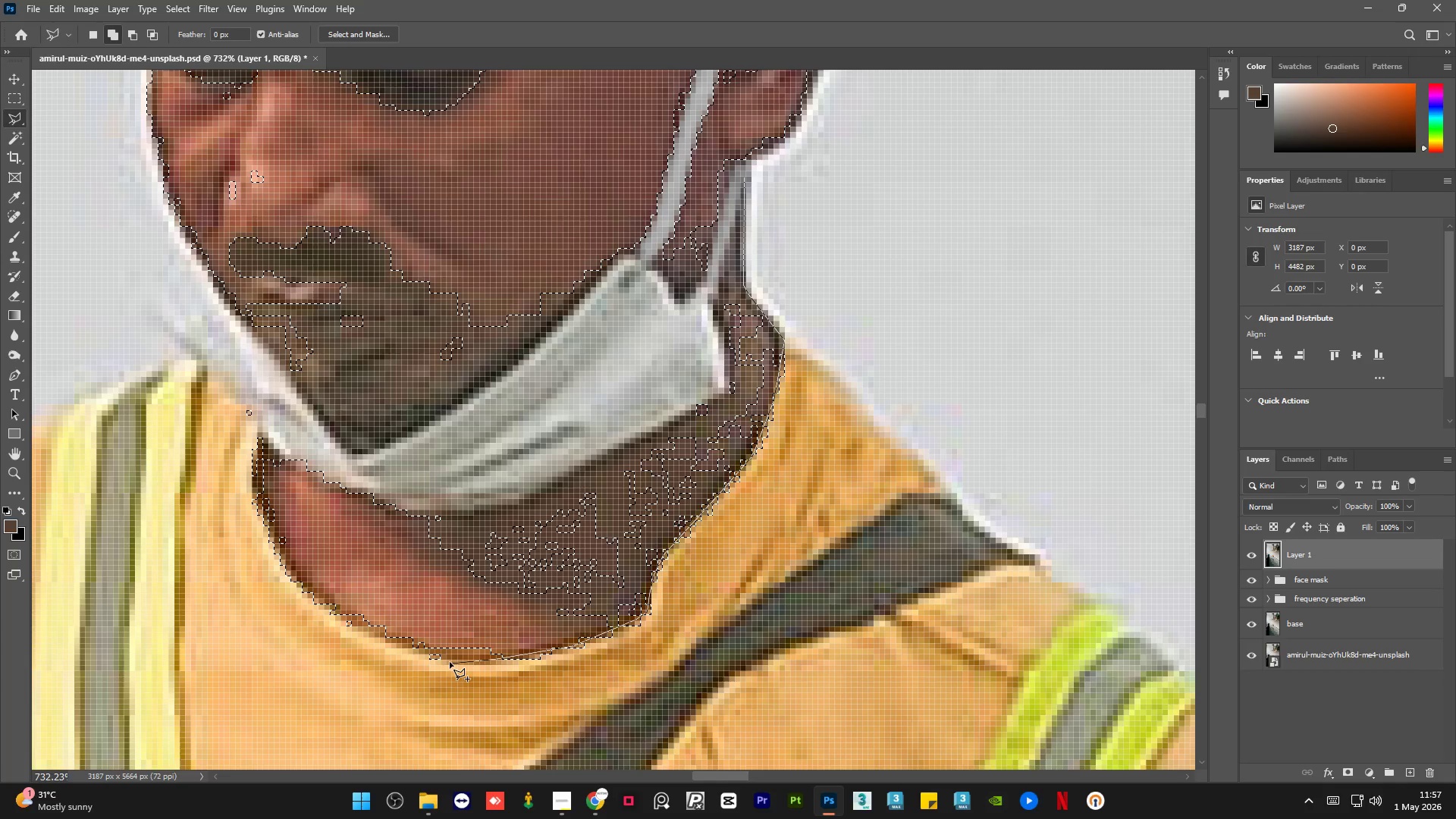 
left_click_drag(start_coordinate=[448, 660], to_coordinate=[444, 660])
 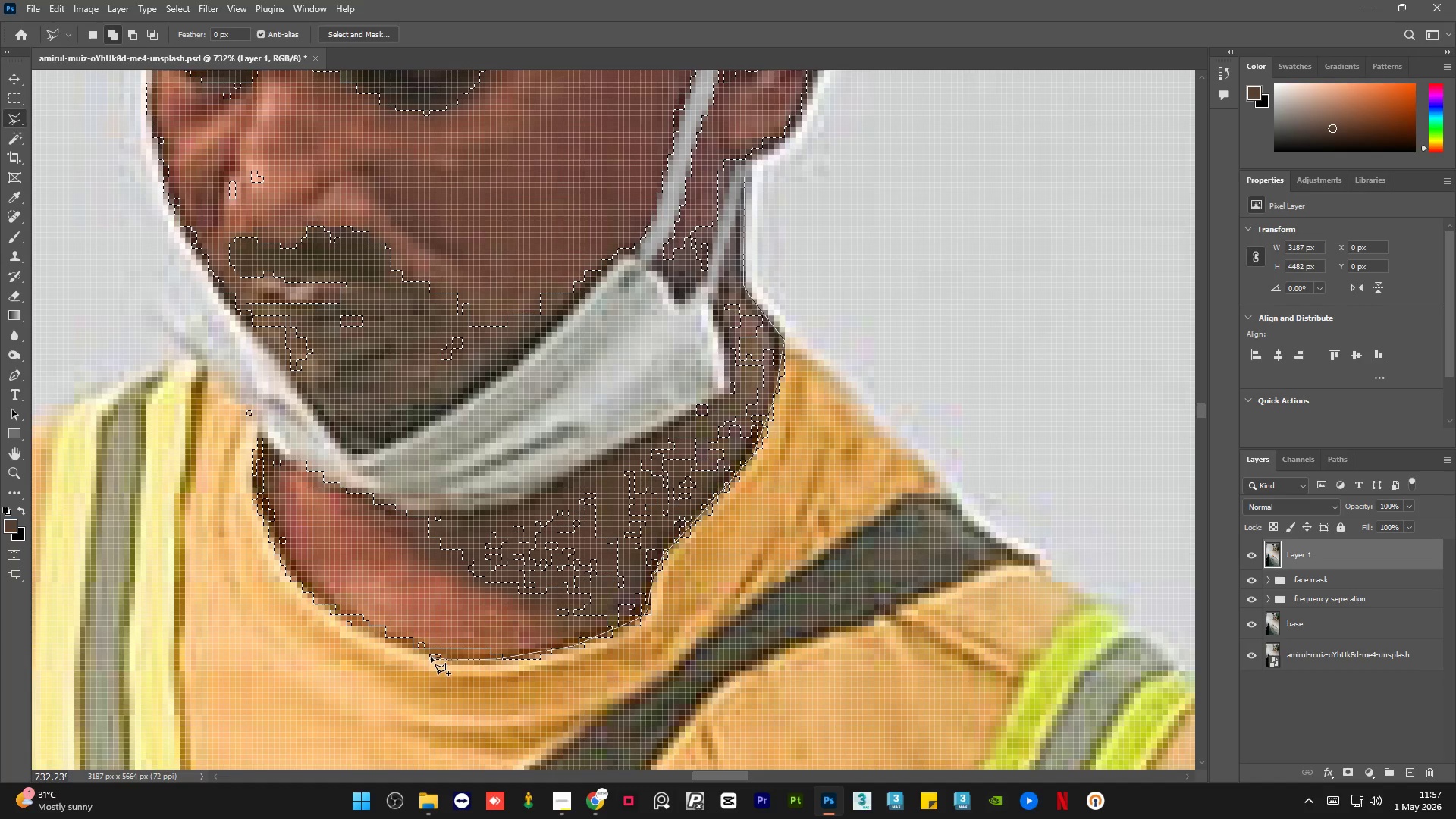 
left_click_drag(start_coordinate=[425, 654], to_coordinate=[421, 654])
 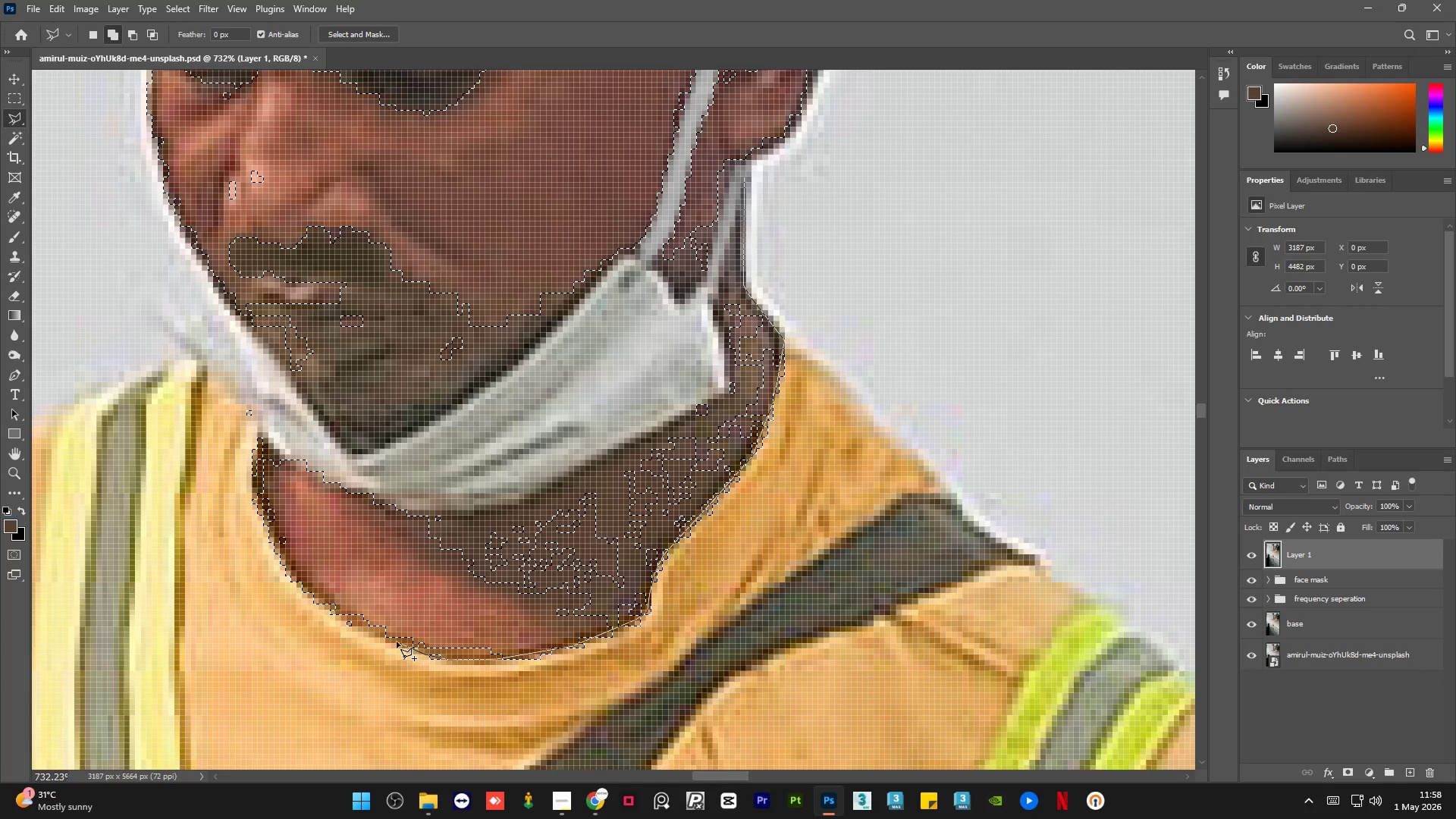 
left_click_drag(start_coordinate=[395, 641], to_coordinate=[390, 641])
 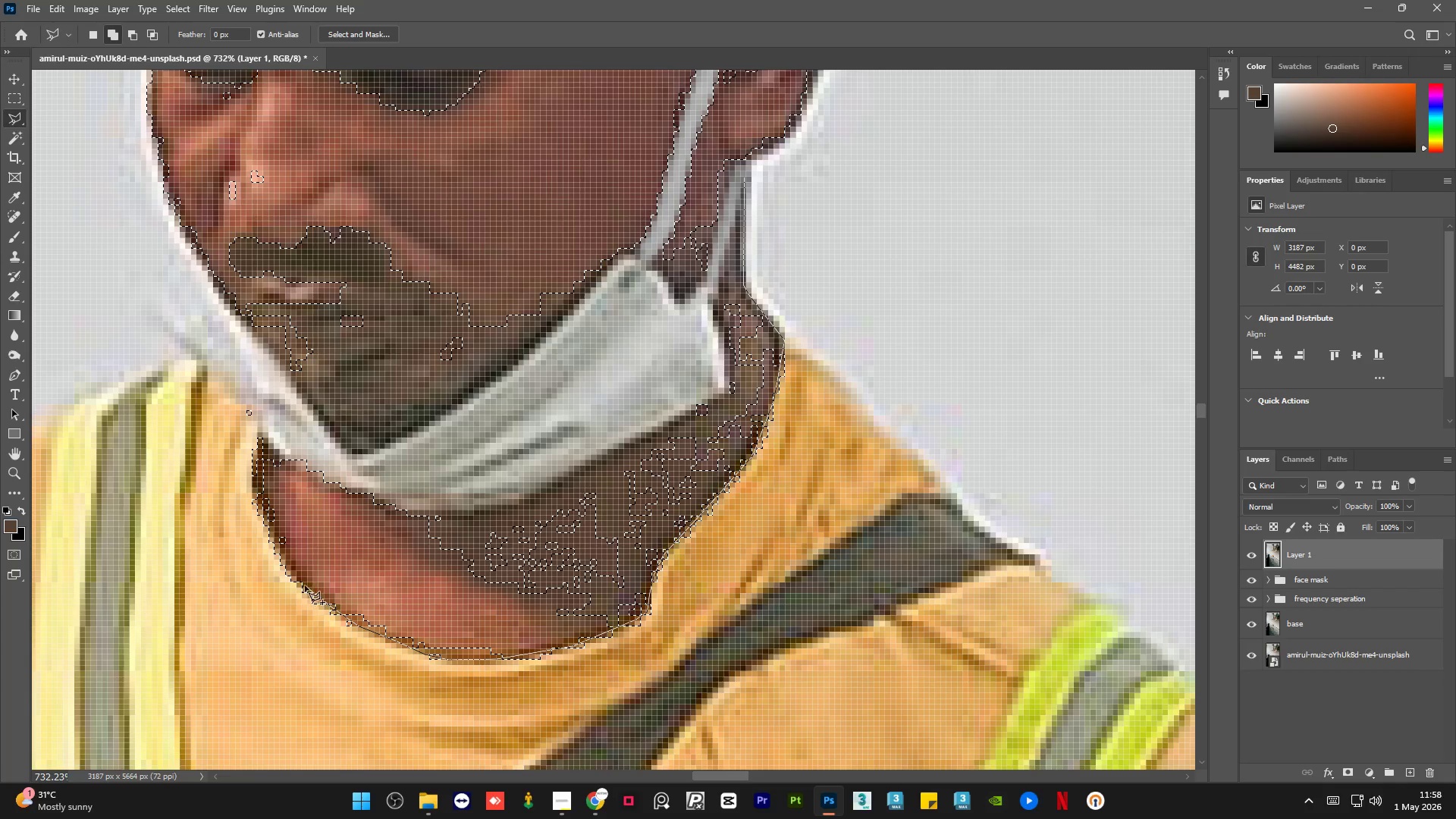 
left_click([284, 557])
 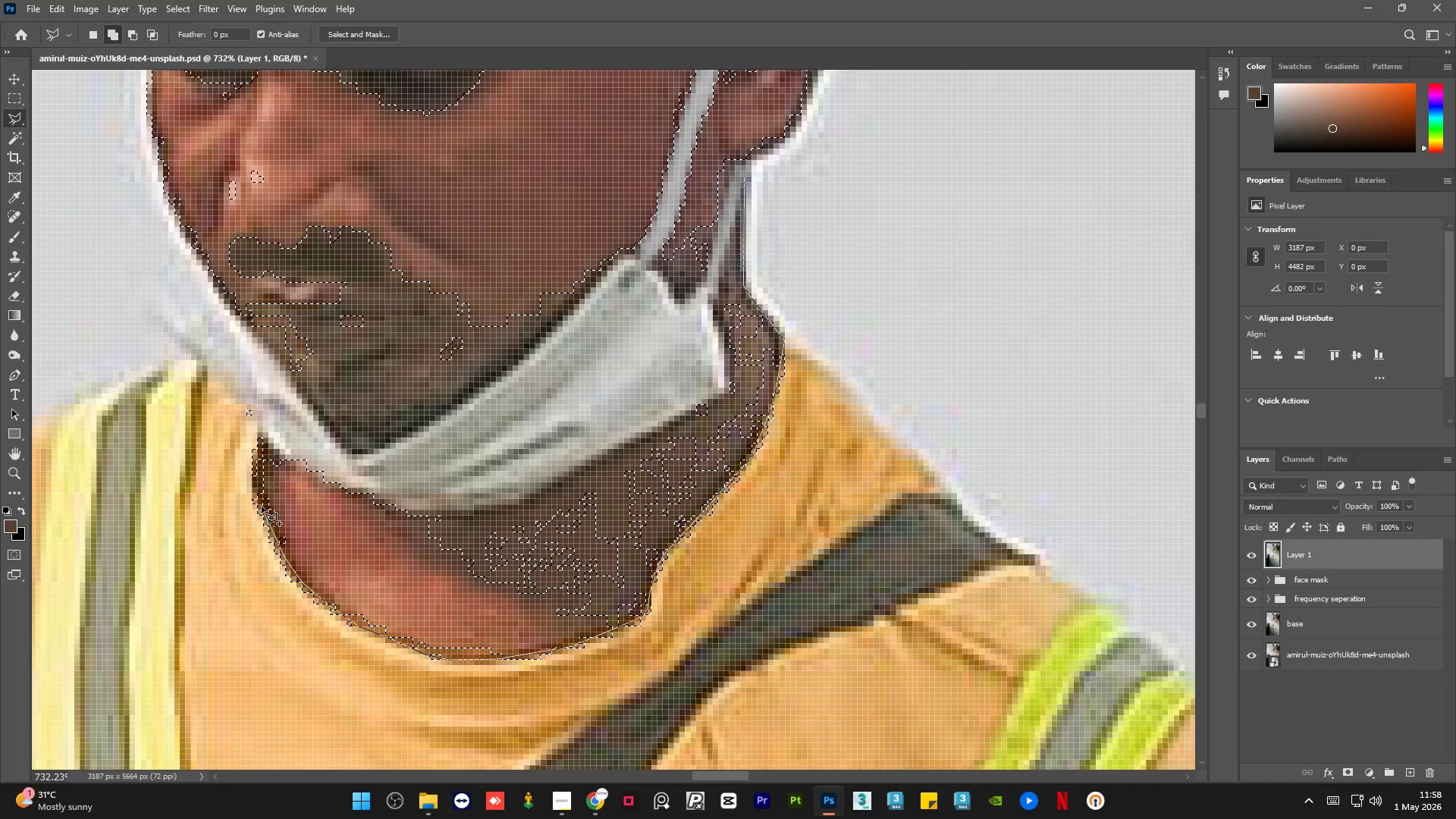 
left_click_drag(start_coordinate=[255, 485], to_coordinate=[256, 479])
 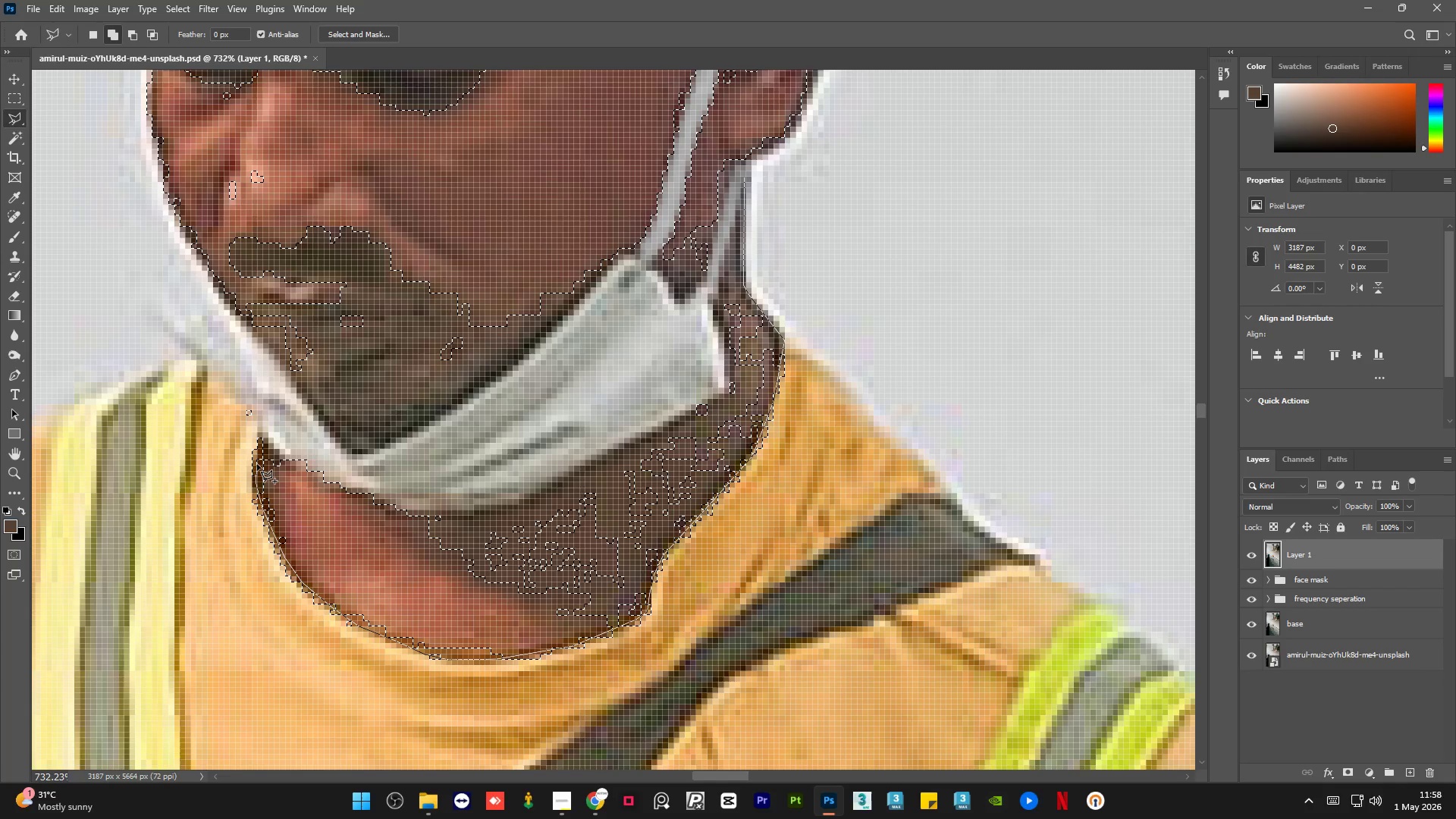 
left_click_drag(start_coordinate=[257, 464], to_coordinate=[258, 459])
 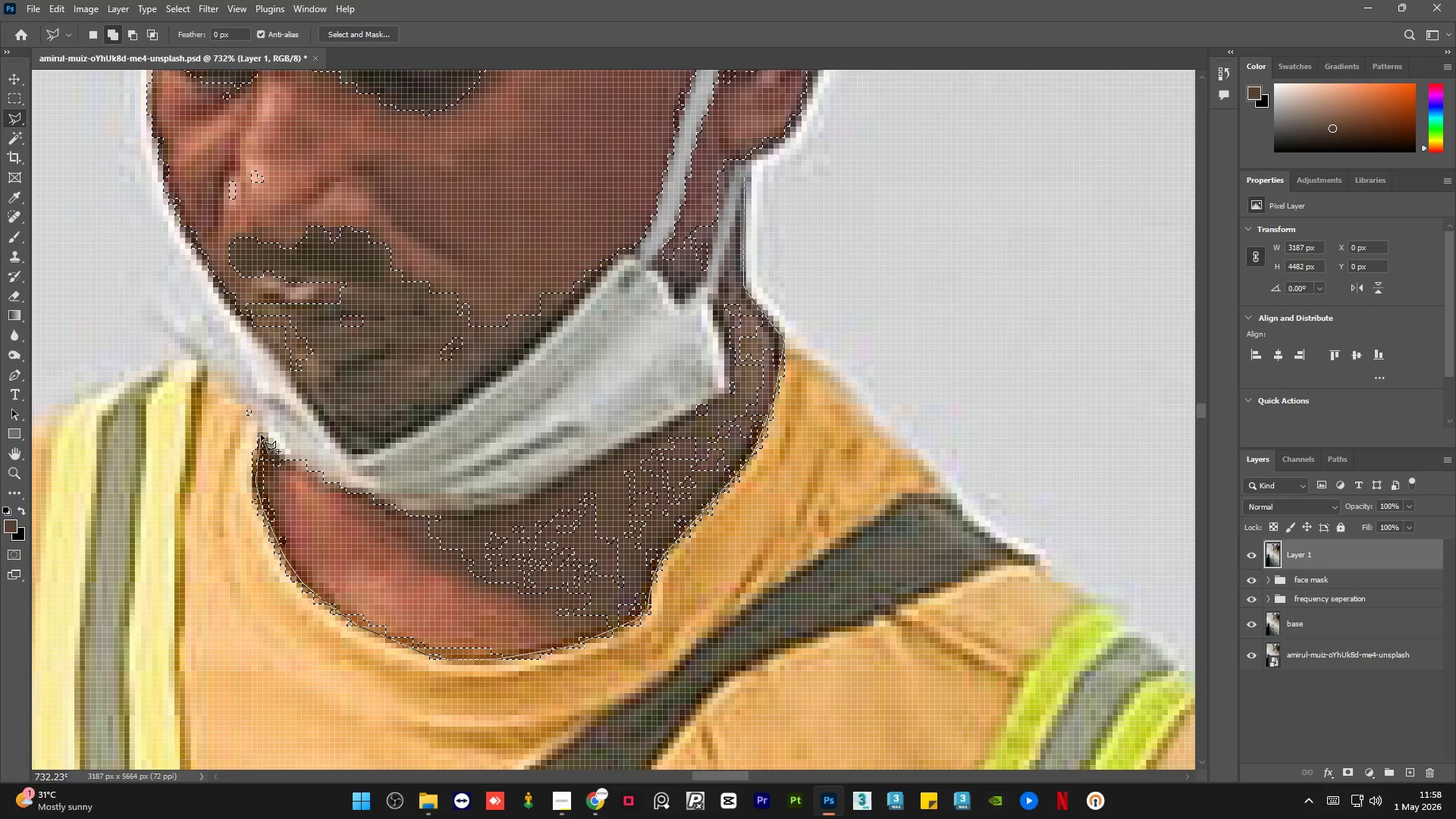 
left_click([261, 435])
 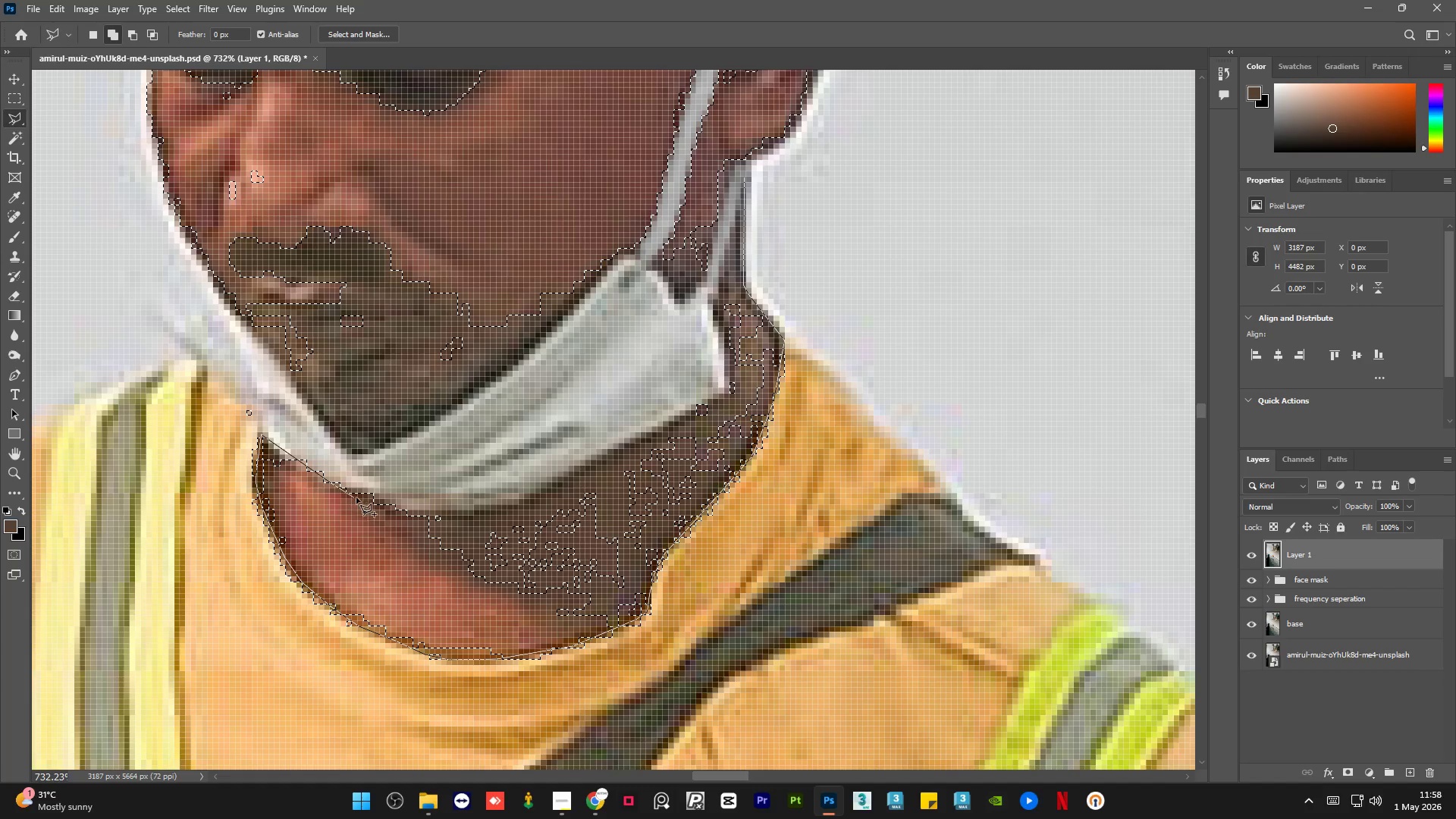 
left_click_drag(start_coordinate=[366, 498], to_coordinate=[372, 500])
 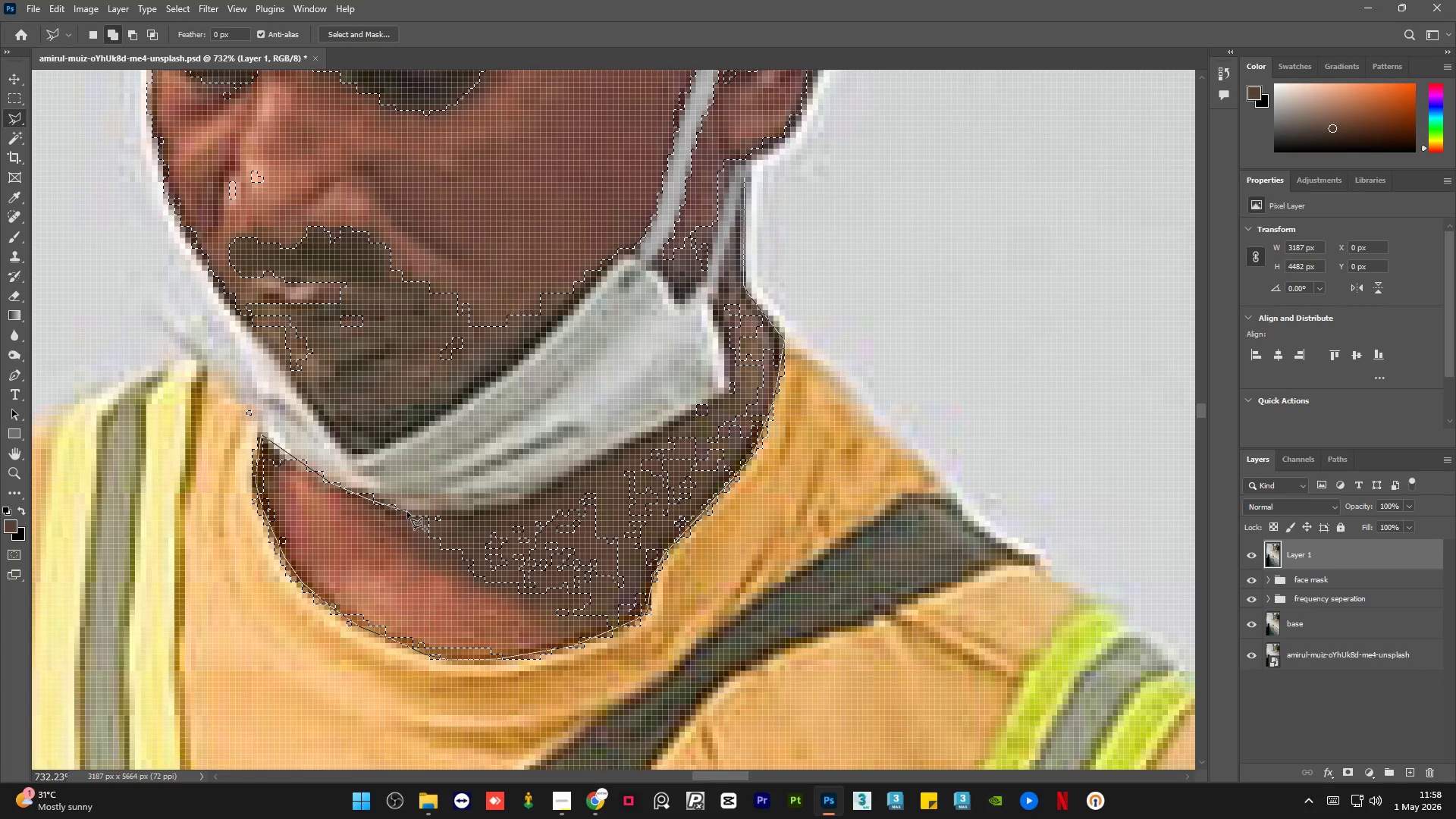 
left_click_drag(start_coordinate=[408, 512], to_coordinate=[419, 512])
 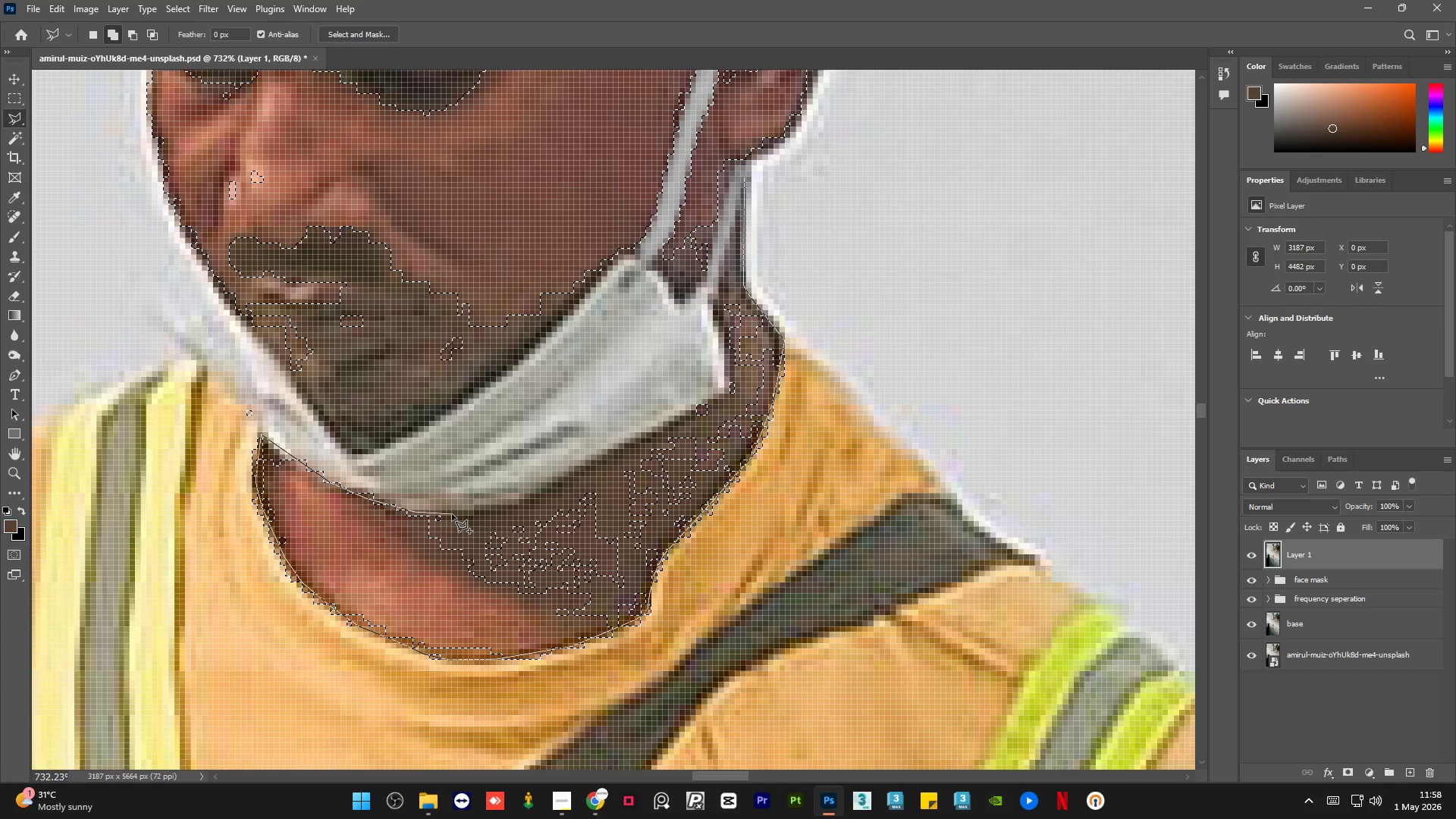 
left_click_drag(start_coordinate=[457, 515], to_coordinate=[465, 515])
 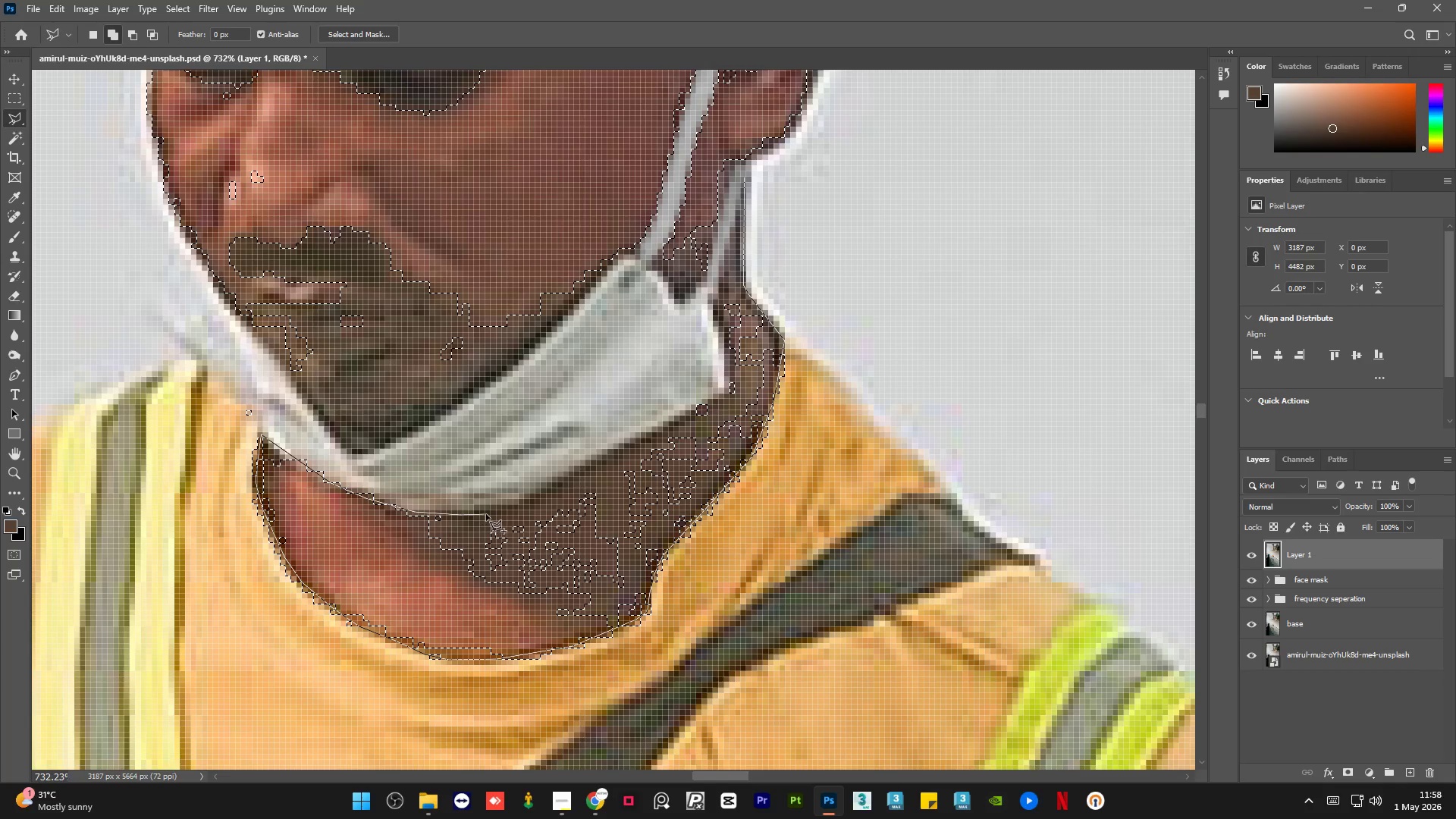 
left_click_drag(start_coordinate=[492, 513], to_coordinate=[504, 513])
 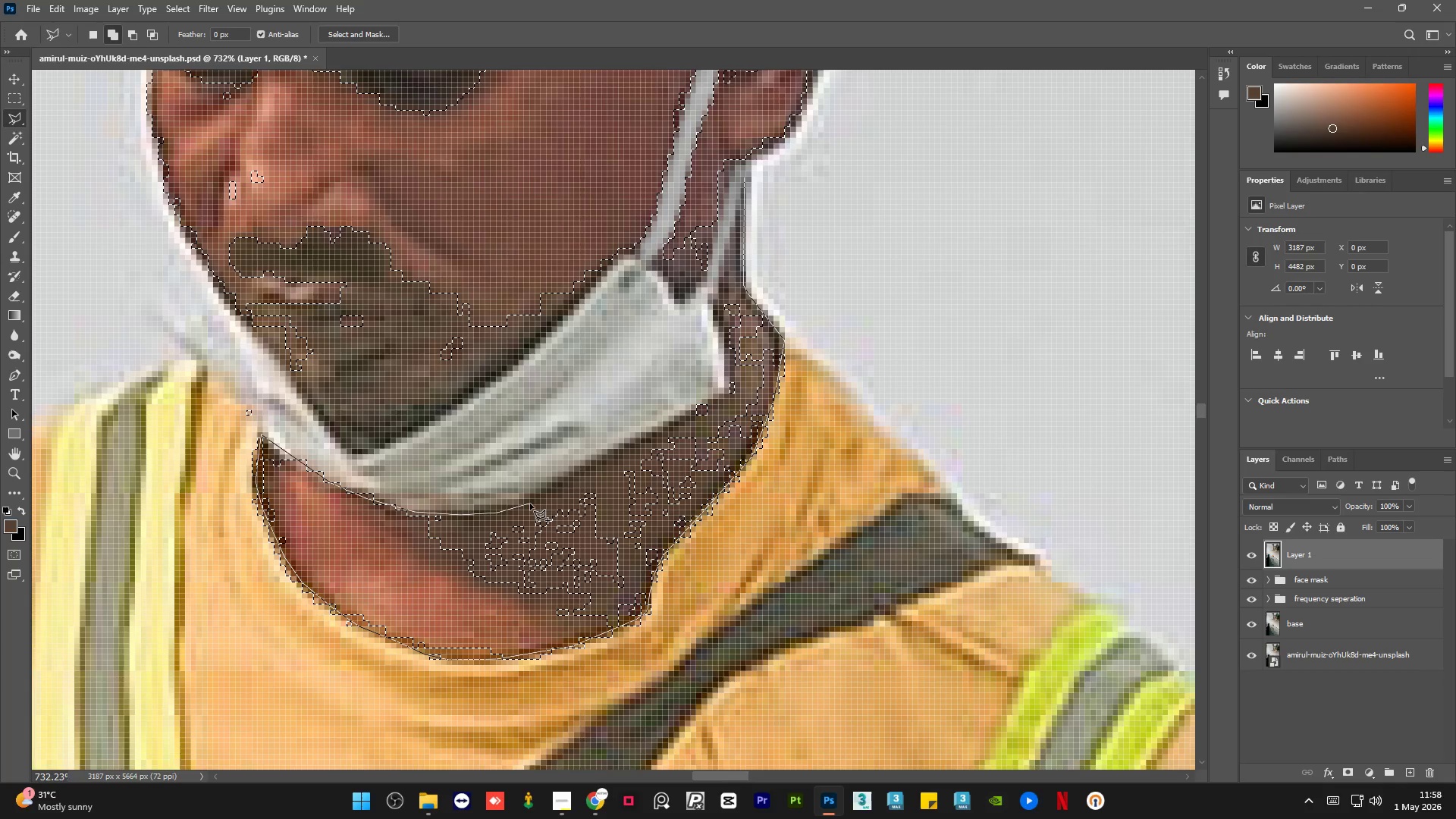 
left_click([532, 502])
 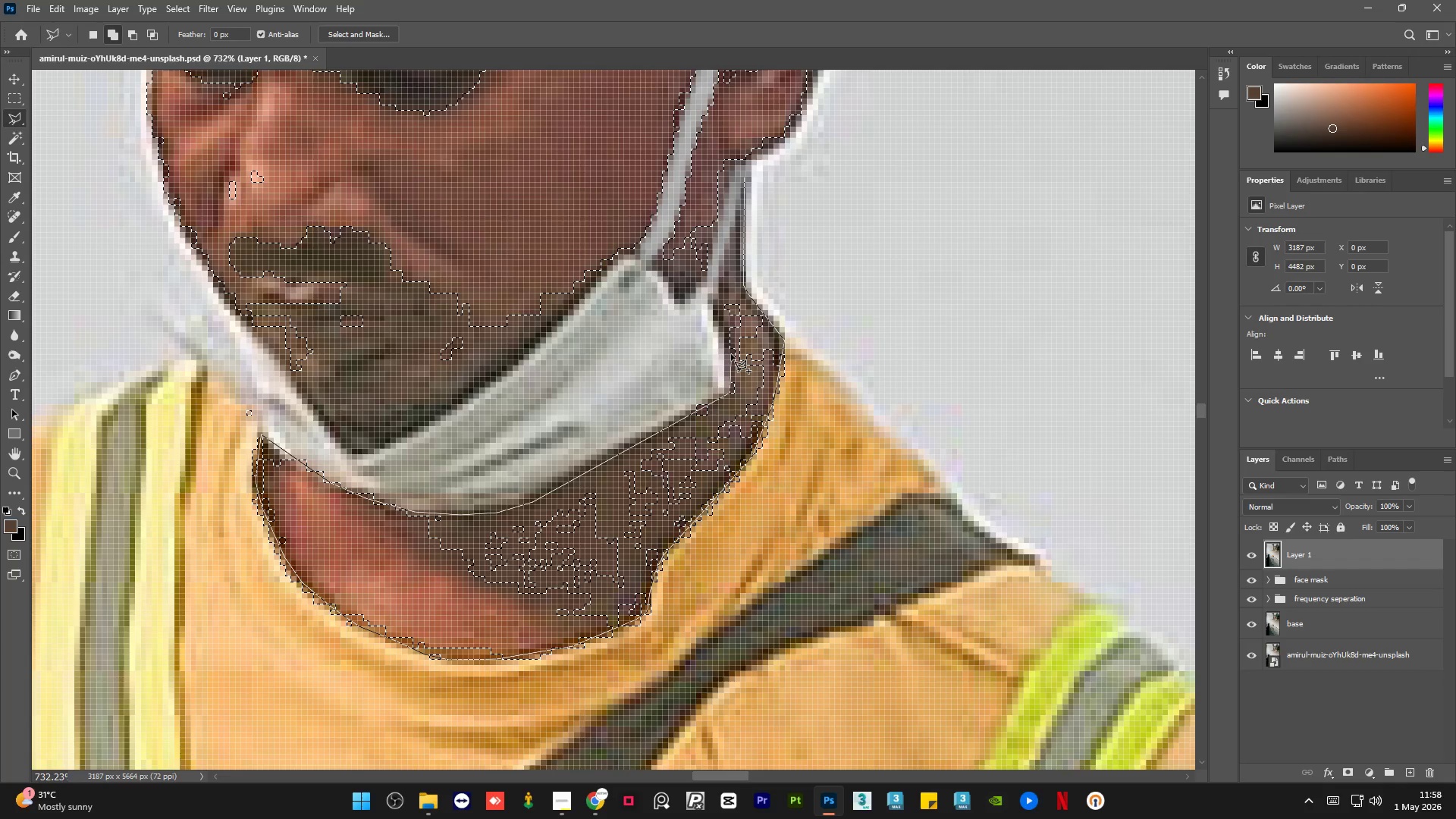 
triple_click([717, 305])
 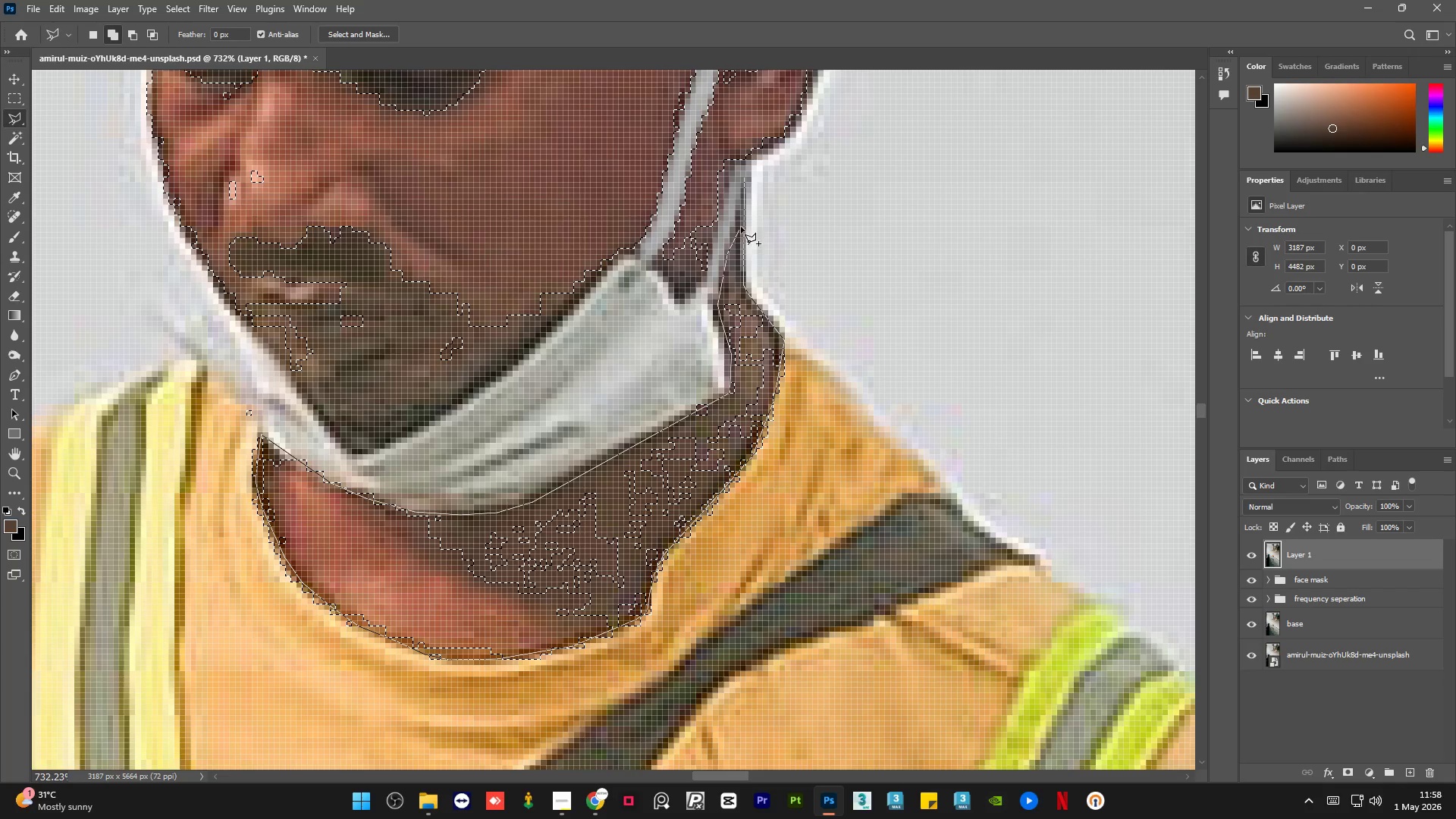 
left_click_drag(start_coordinate=[742, 208], to_coordinate=[742, 204])
 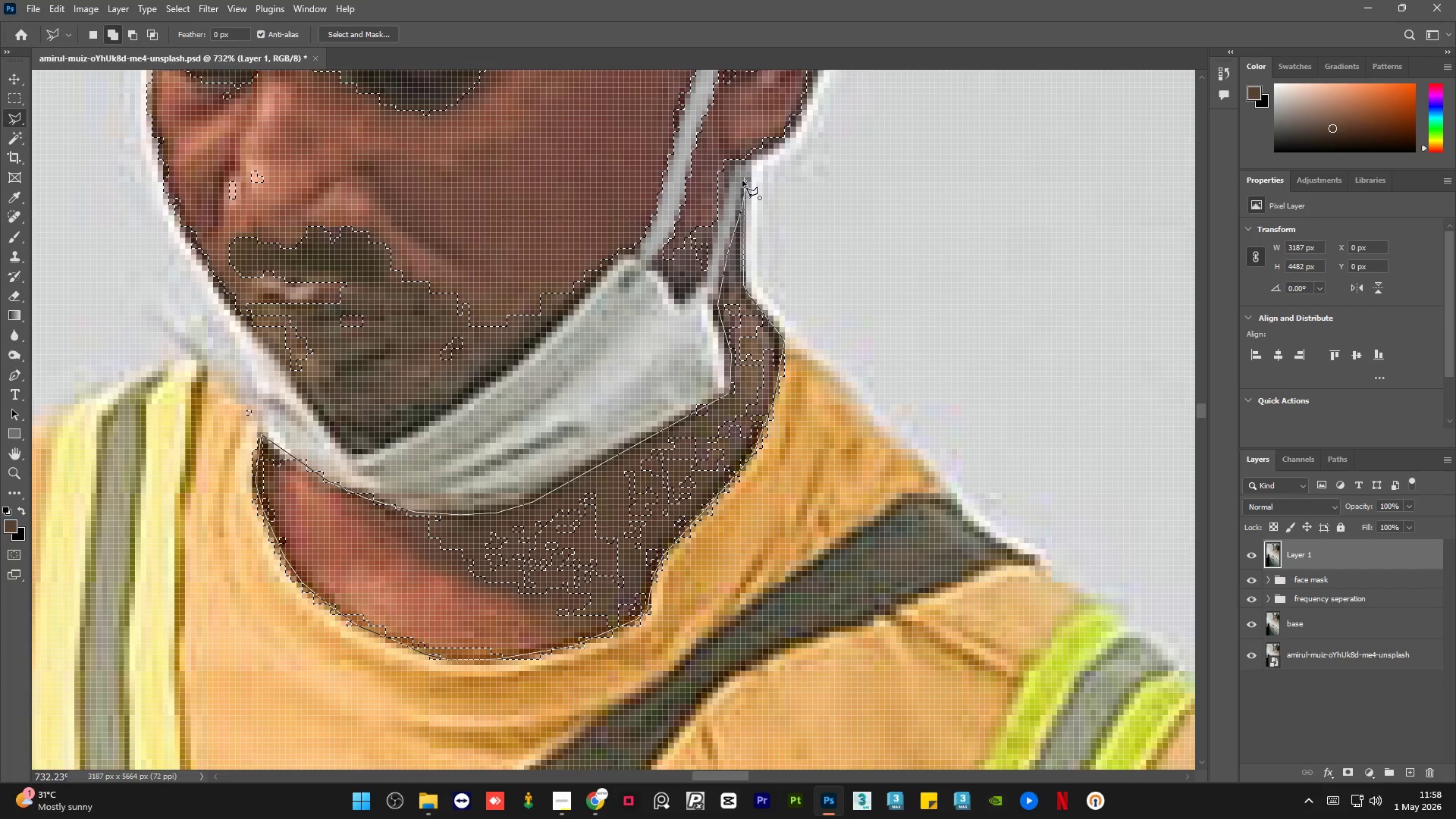 
left_click([742, 180])
 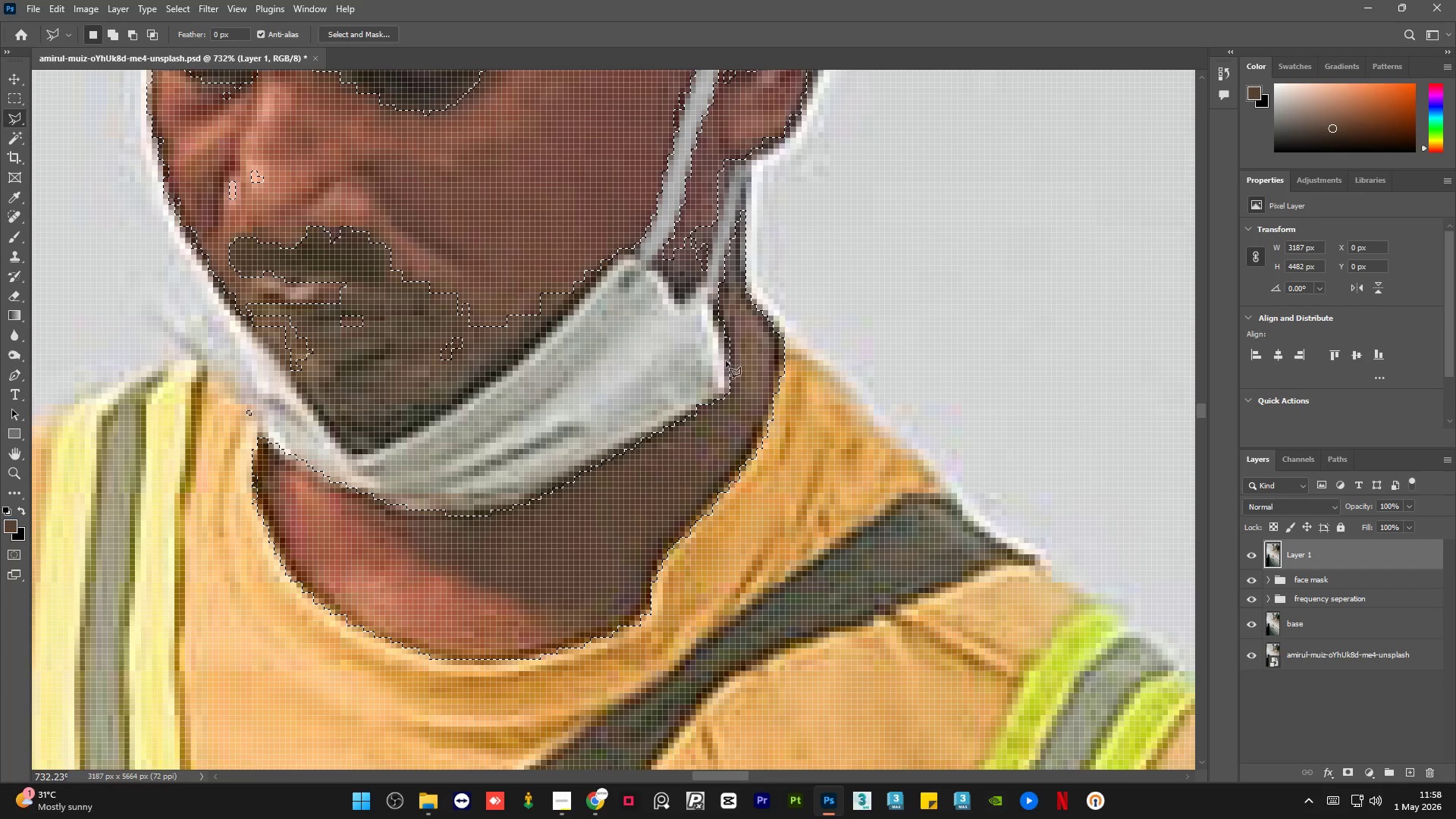 
hold_key(key=AltLeft, duration=0.83)
scroll: coordinate [640, 572], scroll_direction: down, amount: 9.0
 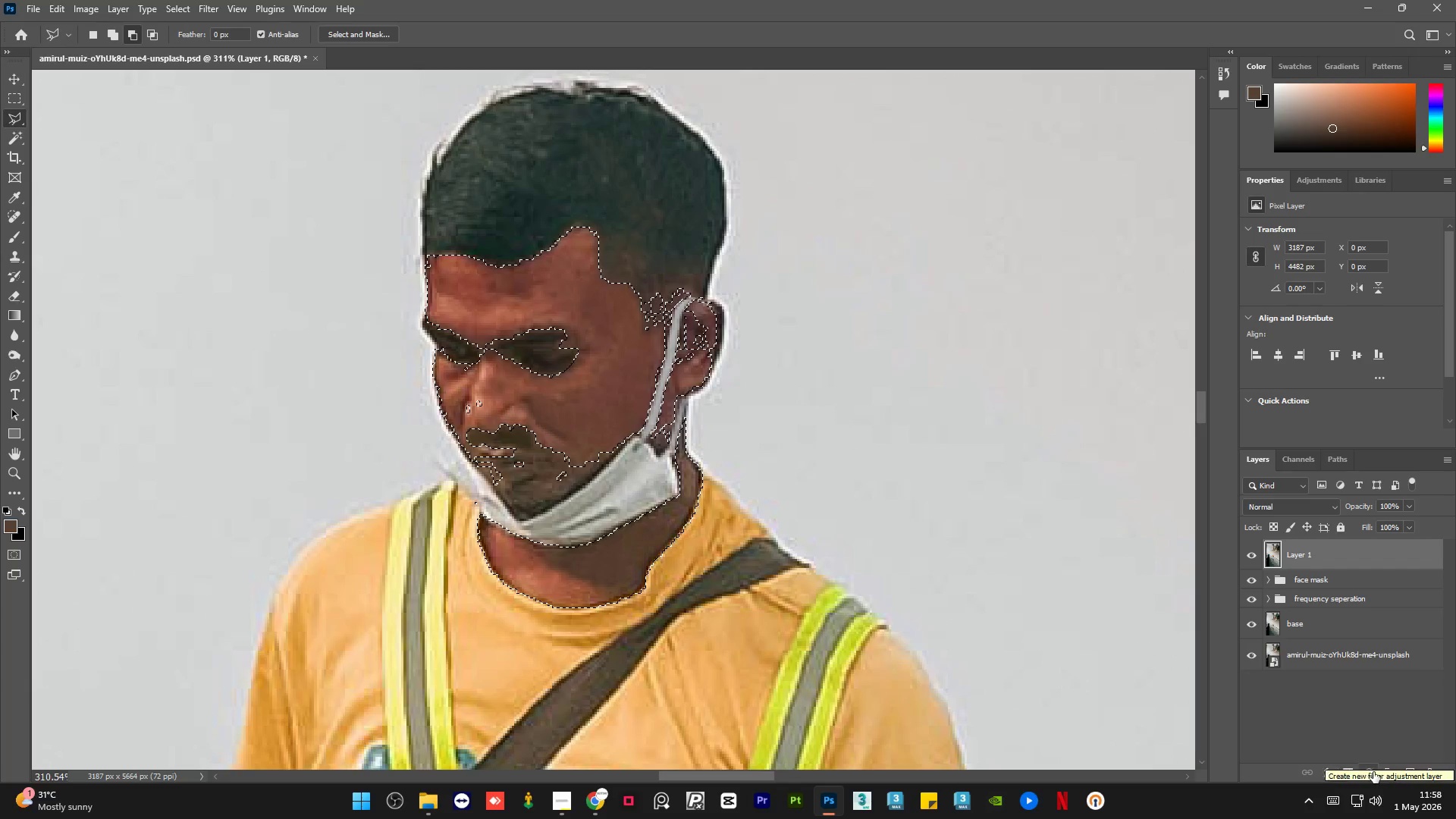 
wait(5.08)
 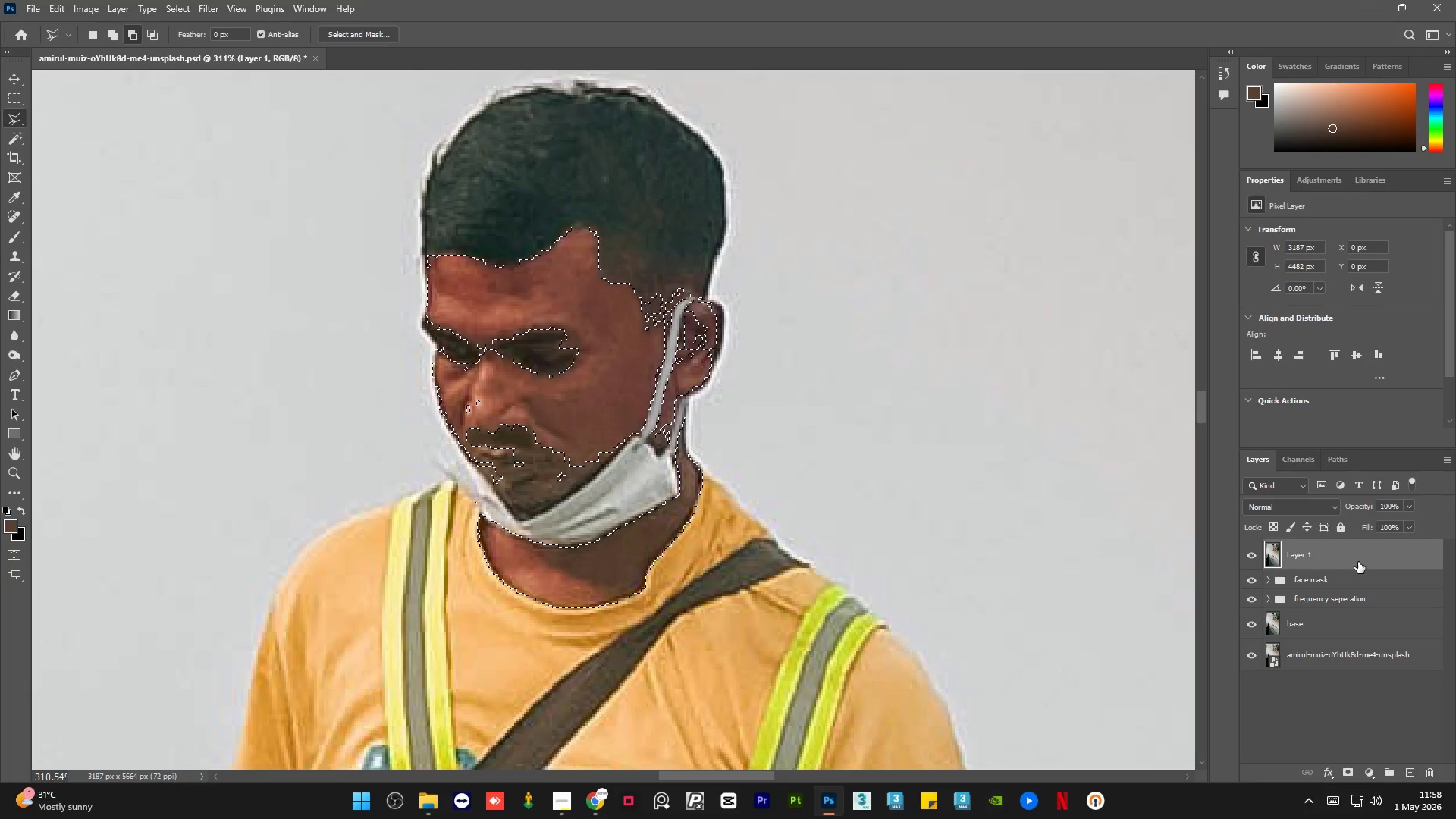 
left_click([1400, 499])
 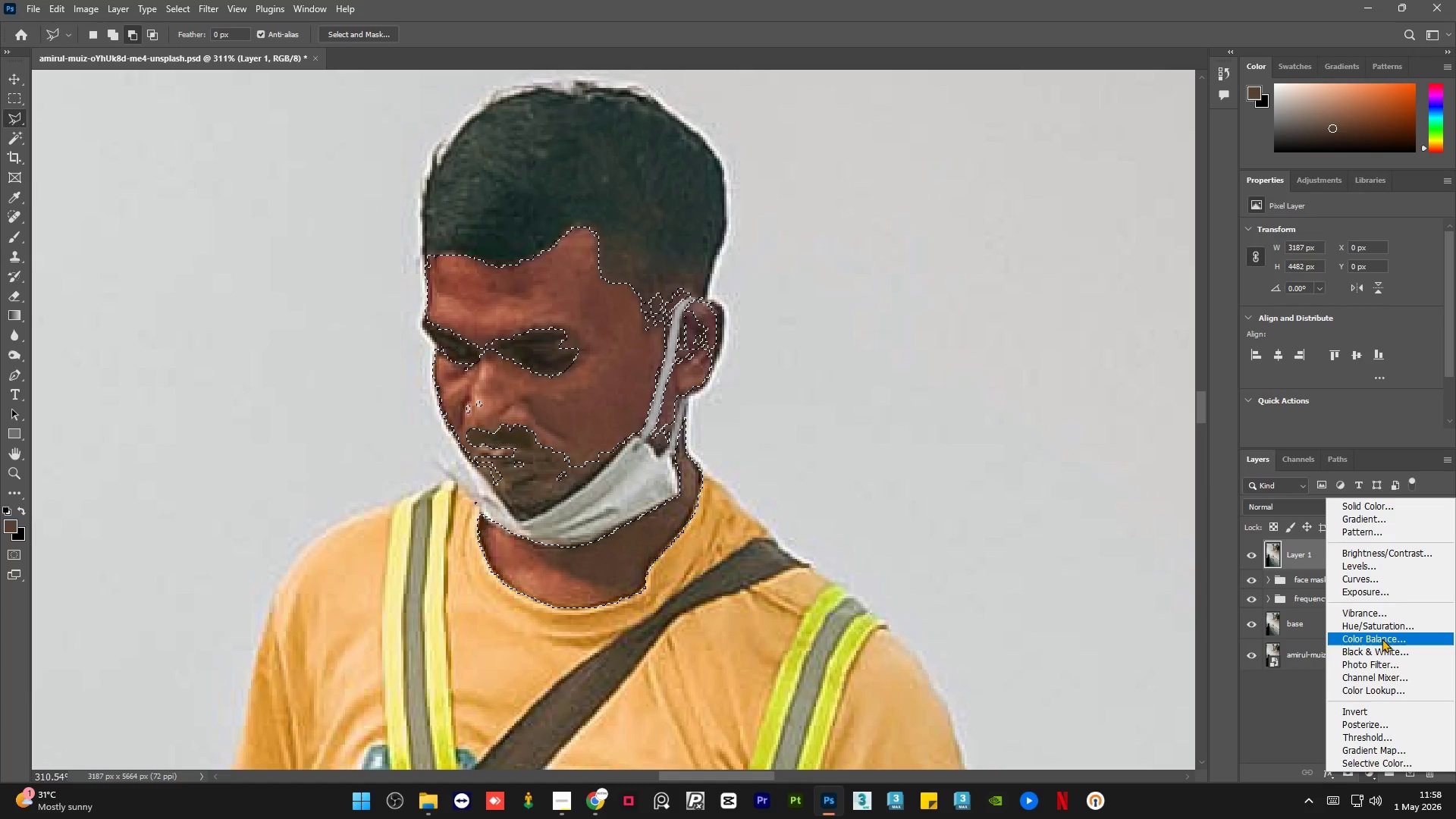 
left_click([1388, 625])
 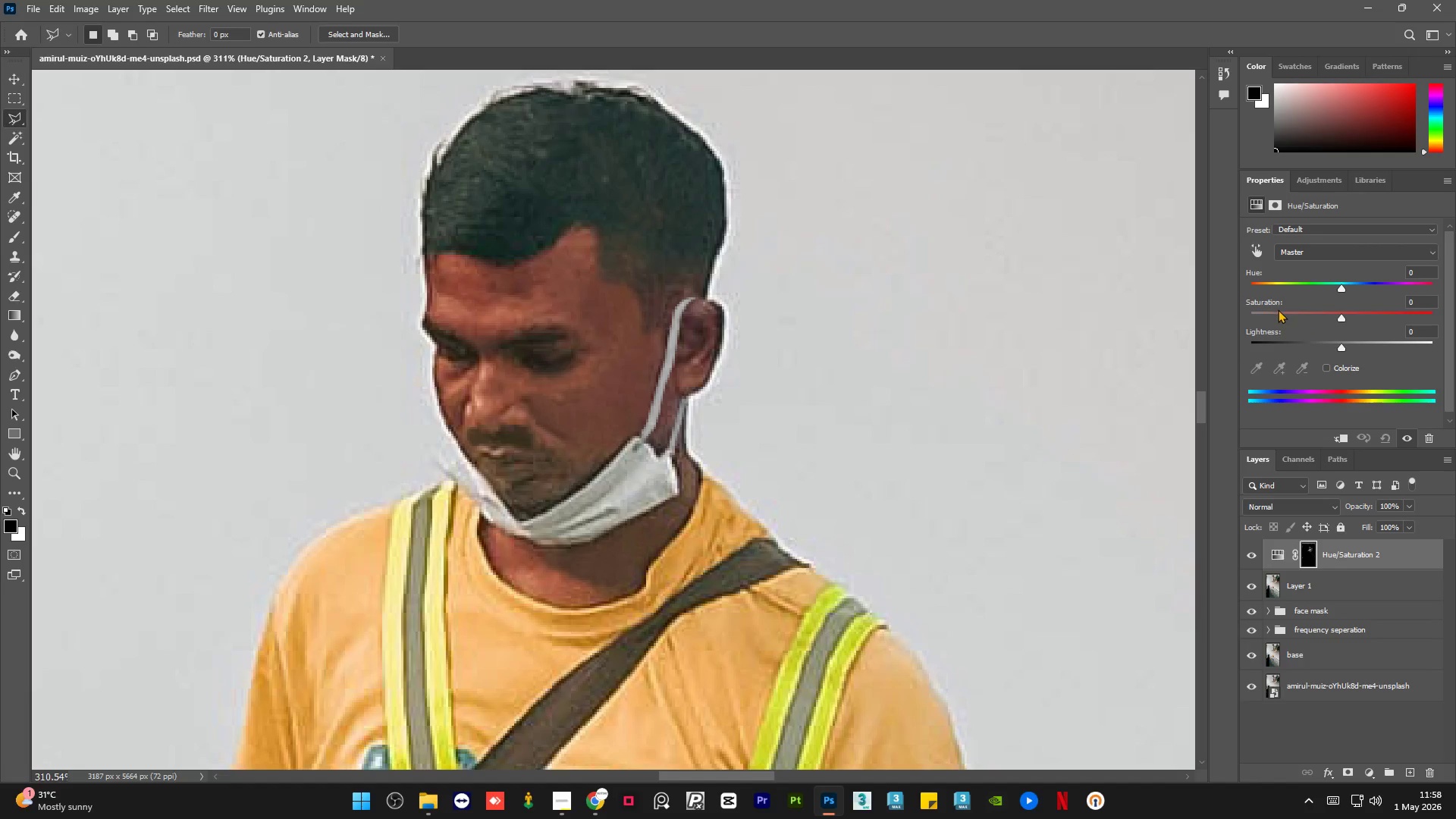 
left_click_drag(start_coordinate=[1276, 314], to_coordinate=[1178, 320])
 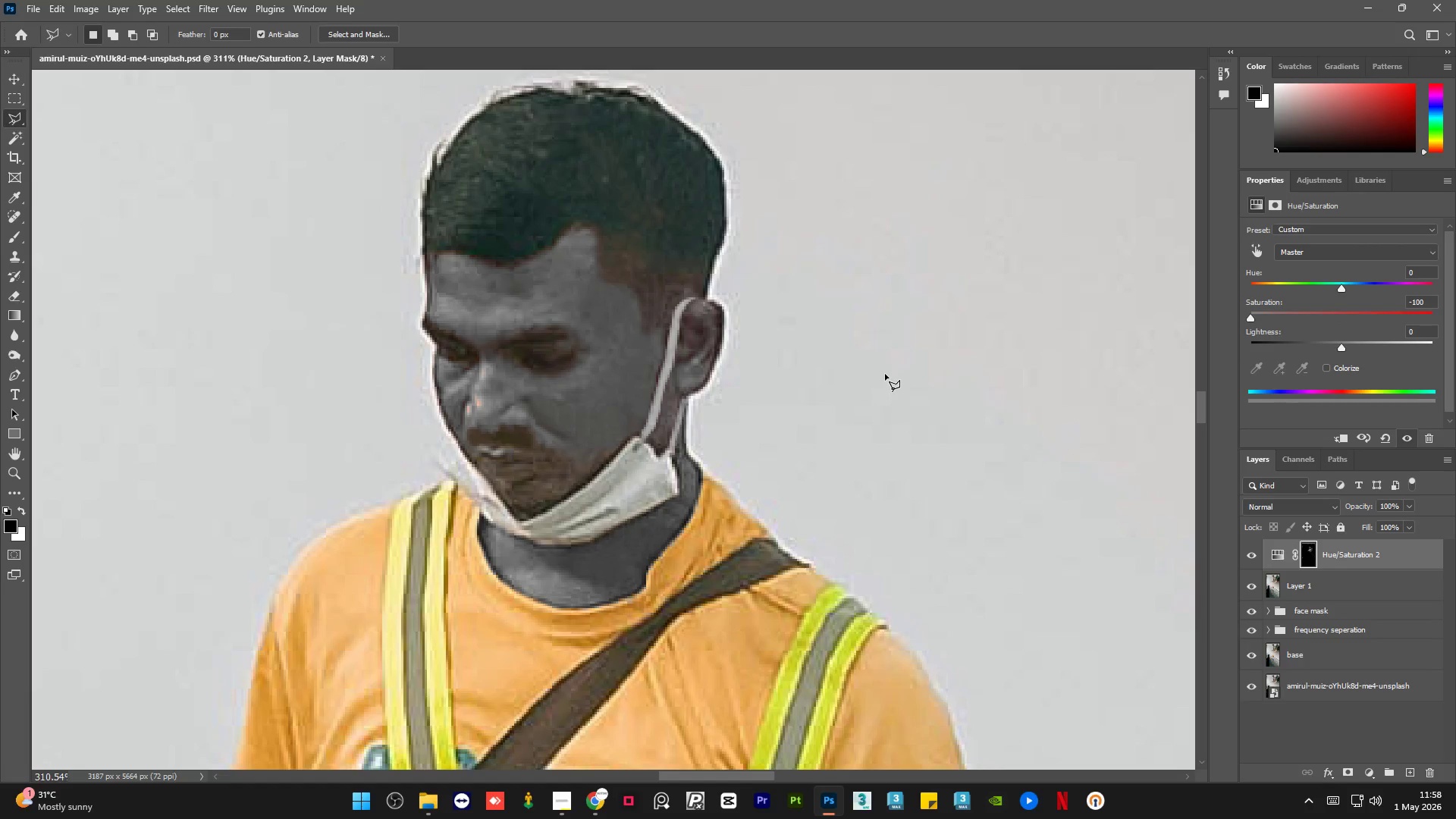 
key(Alt+AltLeft)
 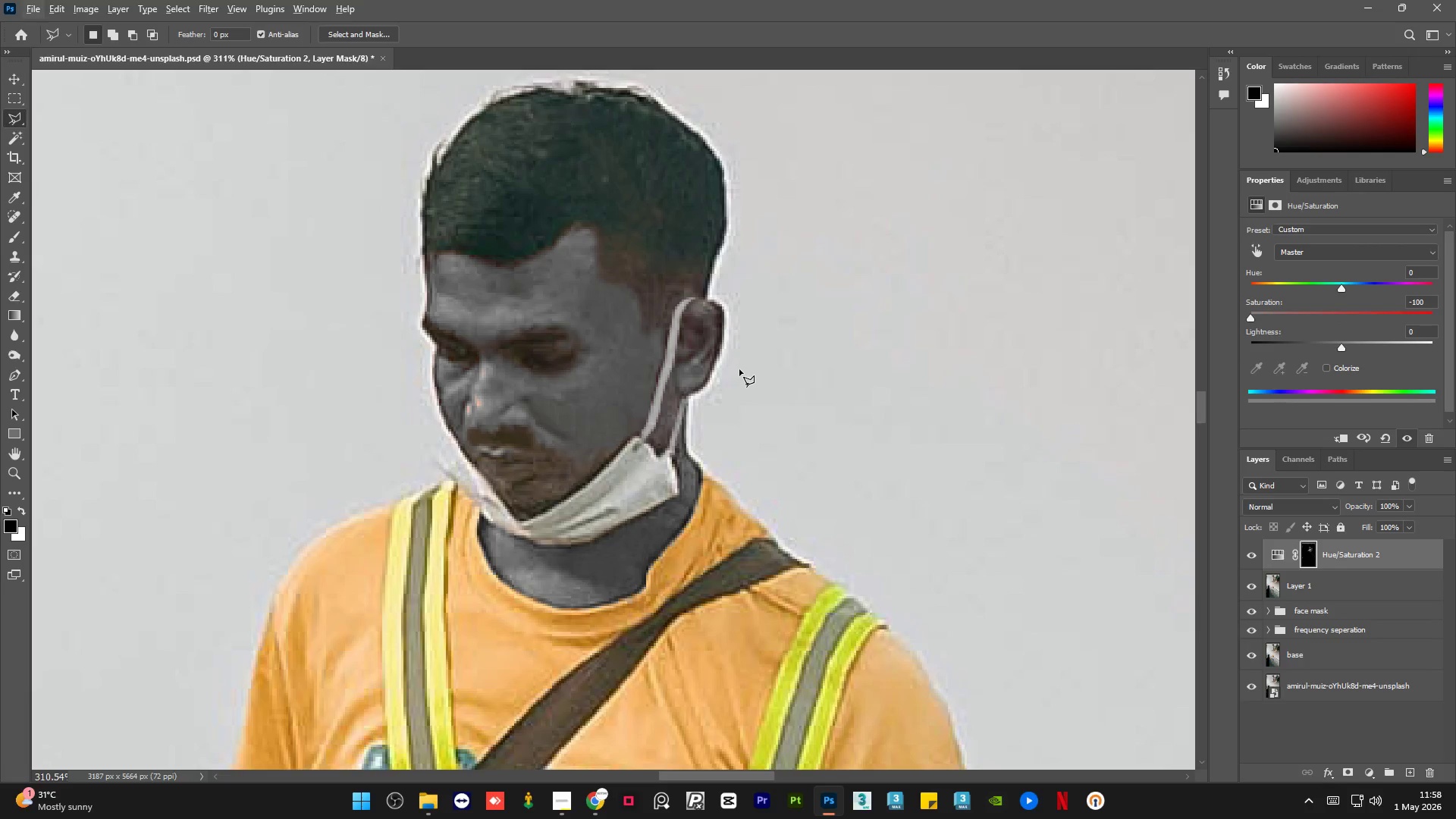 
key(Alt+Meta+MetaLeft)
 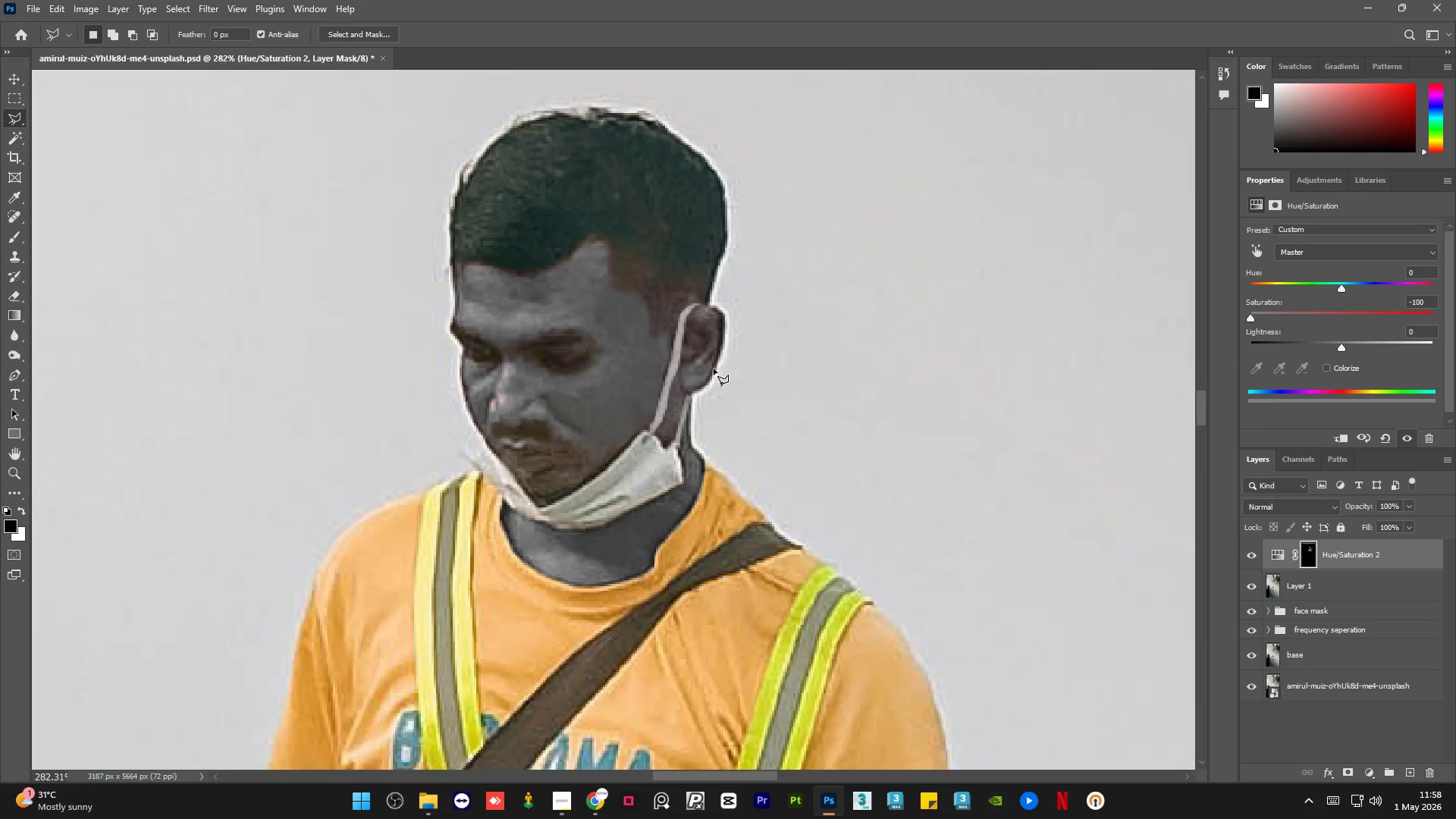 
hold_key(key=AltLeft, duration=2.0)
scroll: coordinate [667, 388], scroll_direction: down, amount: 34.0
 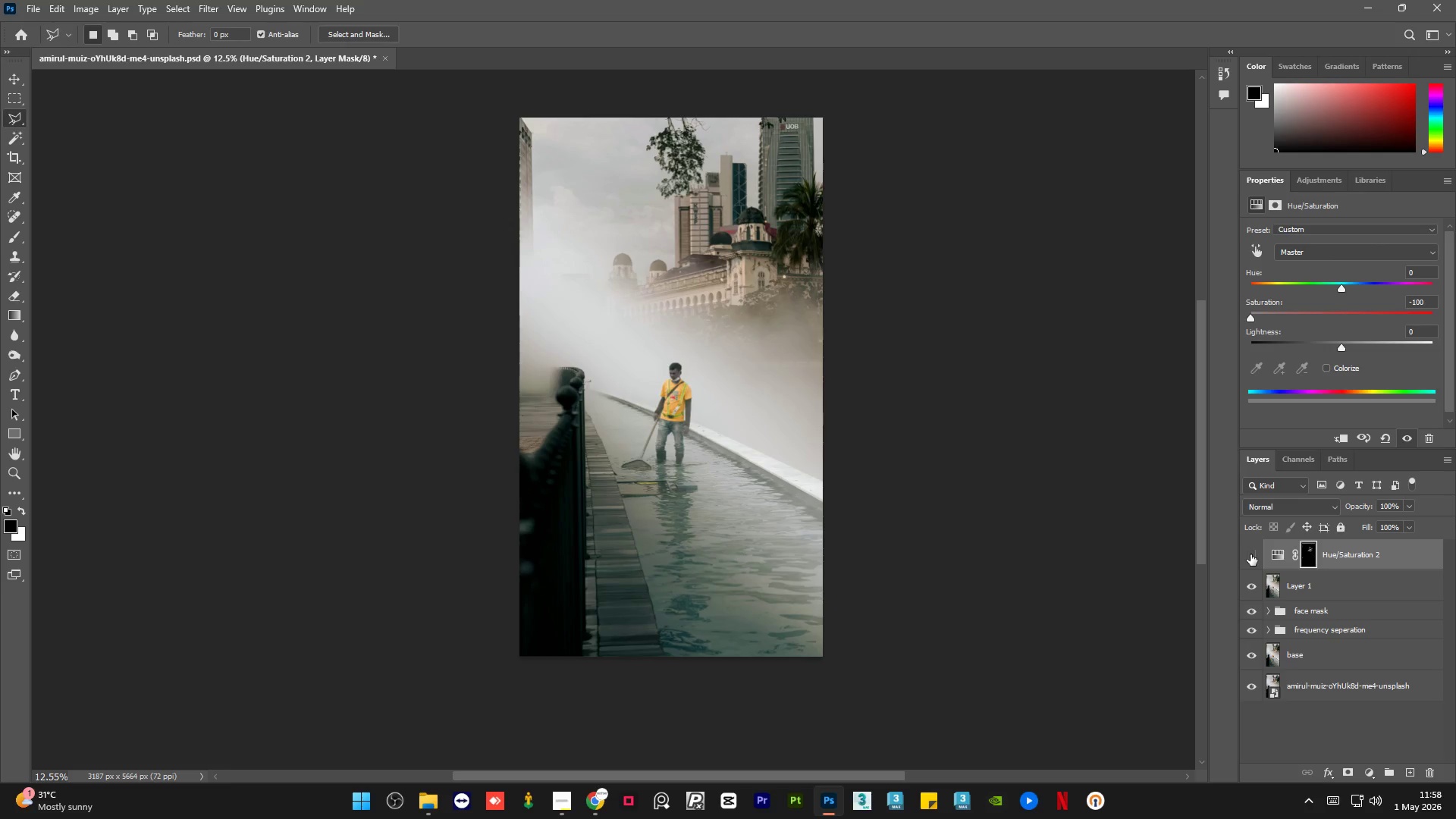 
double_click([1250, 554])
 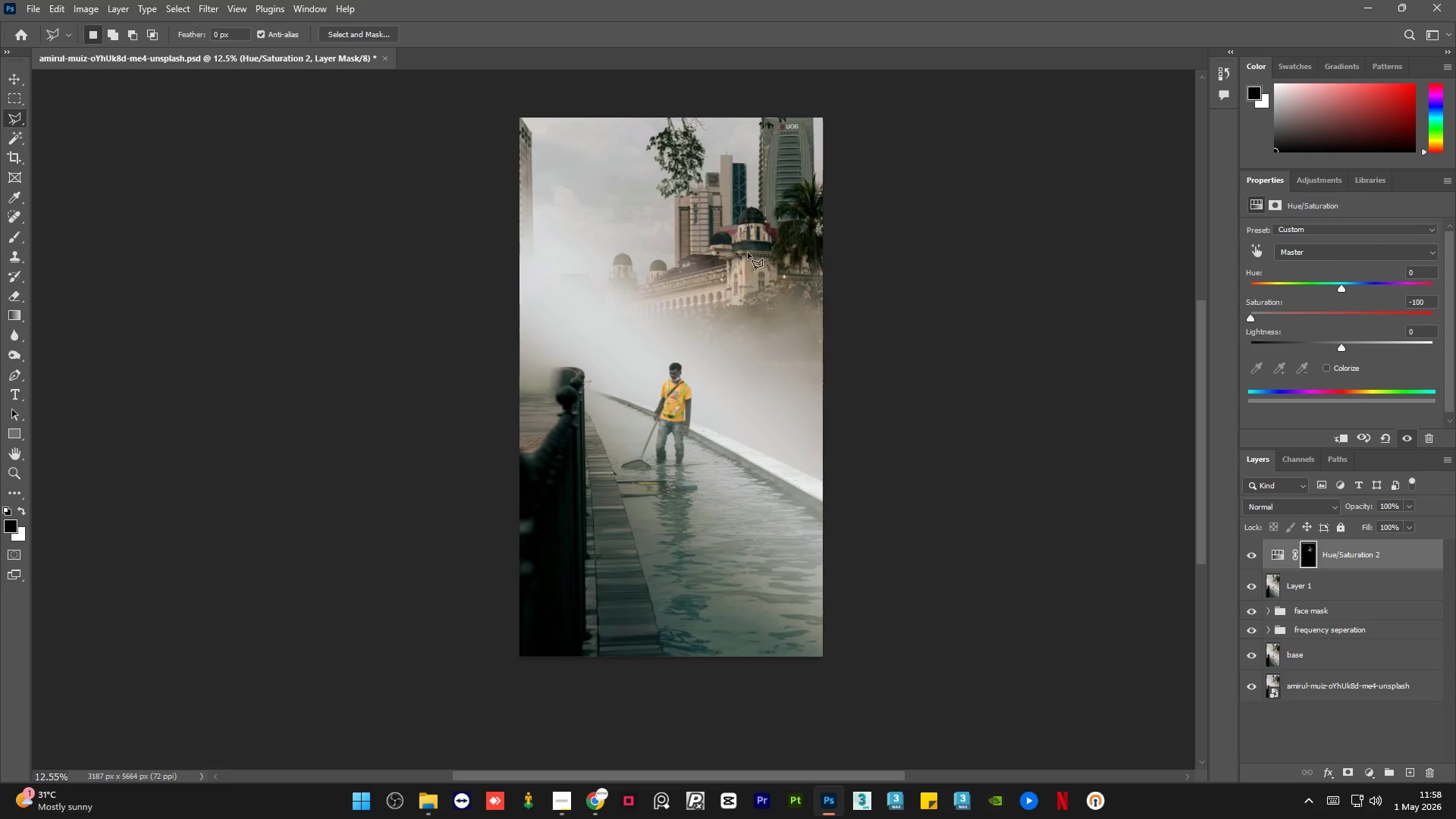 
left_click_drag(start_coordinate=[874, 86], to_coordinate=[864, 89])
 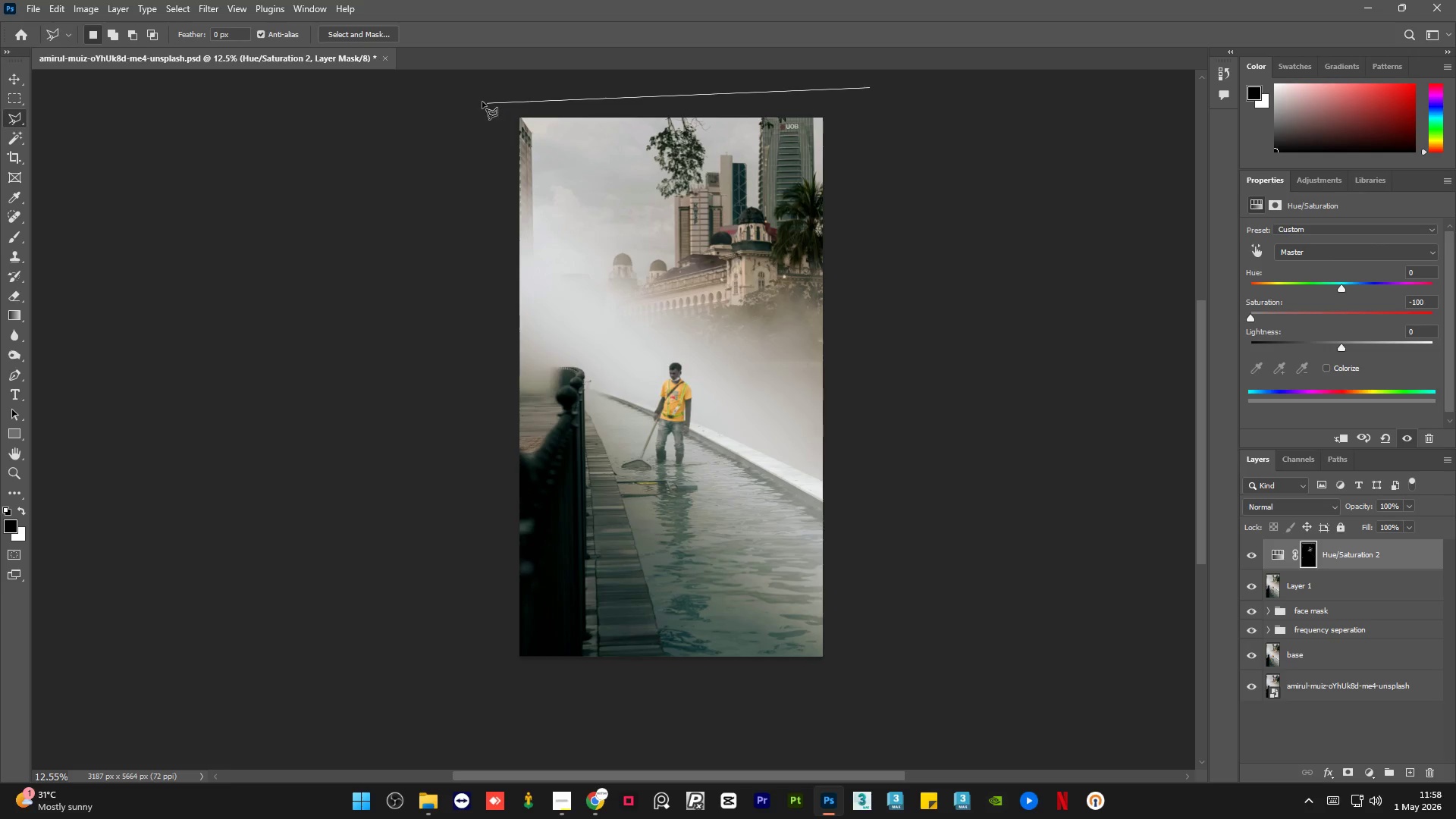 
left_click_drag(start_coordinate=[482, 101], to_coordinate=[478, 121])
 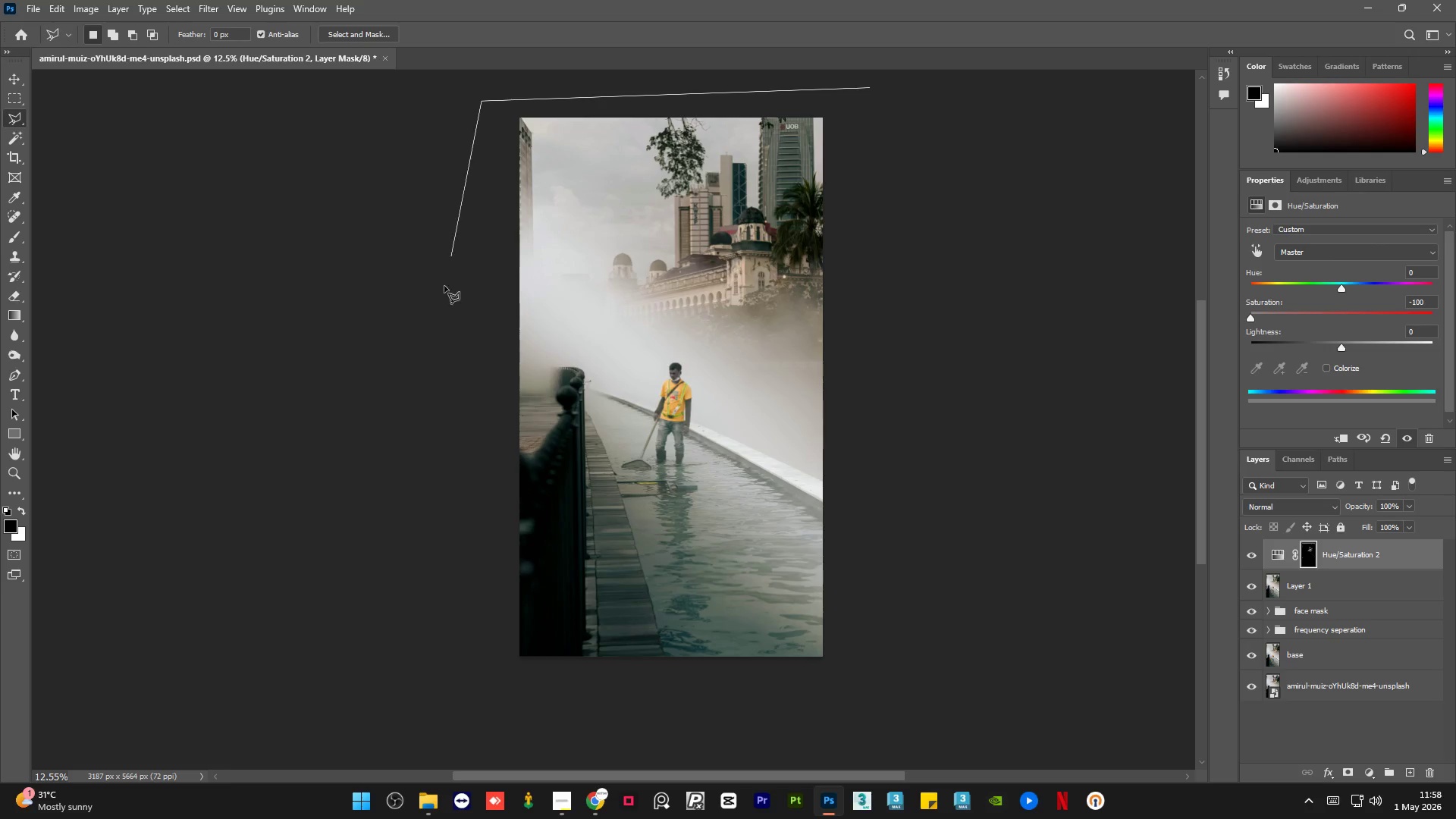 
left_click_drag(start_coordinate=[444, 300], to_coordinate=[444, 312])
 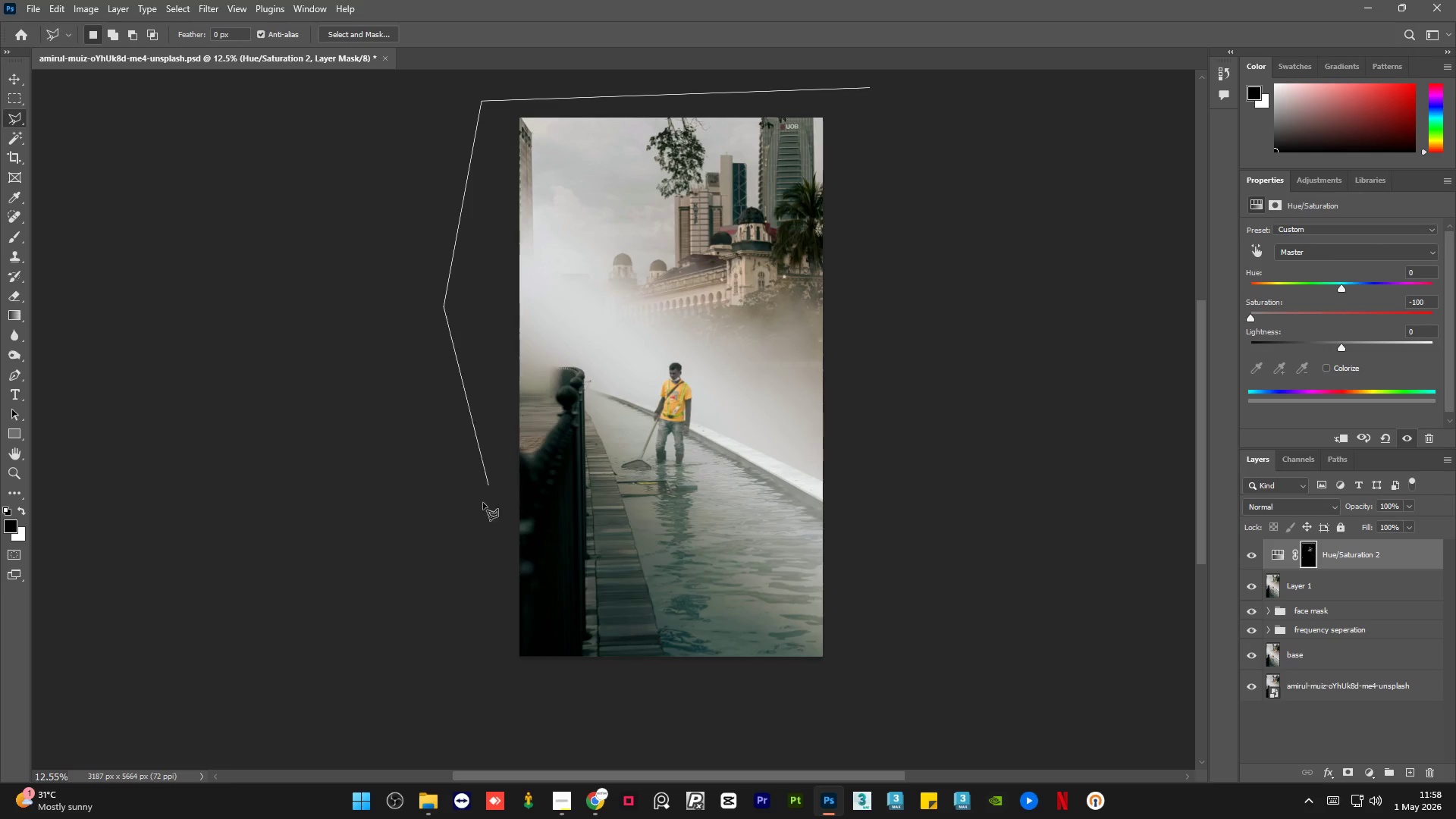 
left_click_drag(start_coordinate=[481, 544], to_coordinate=[481, 552])
 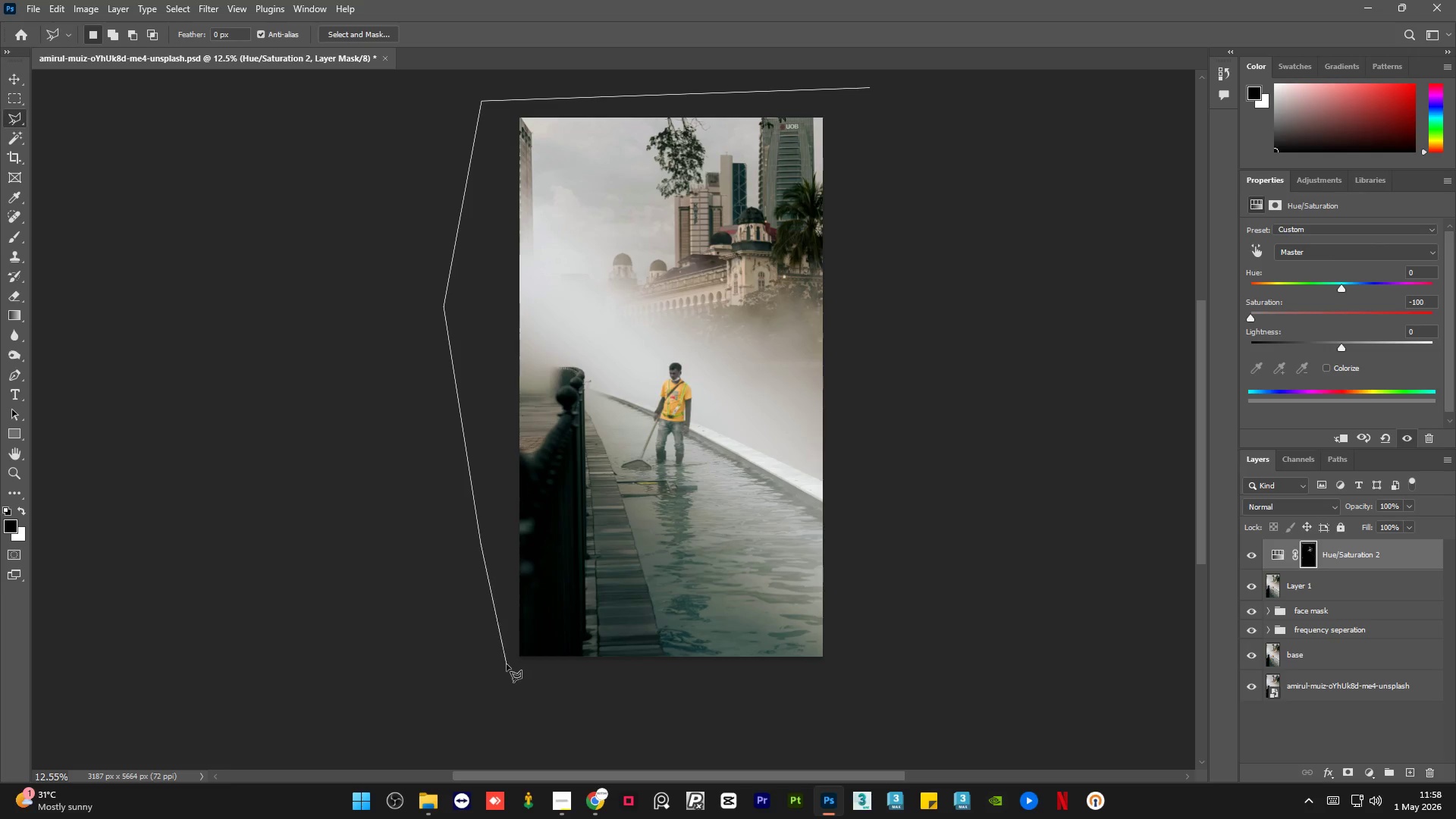 
left_click_drag(start_coordinate=[507, 664], to_coordinate=[521, 669])
 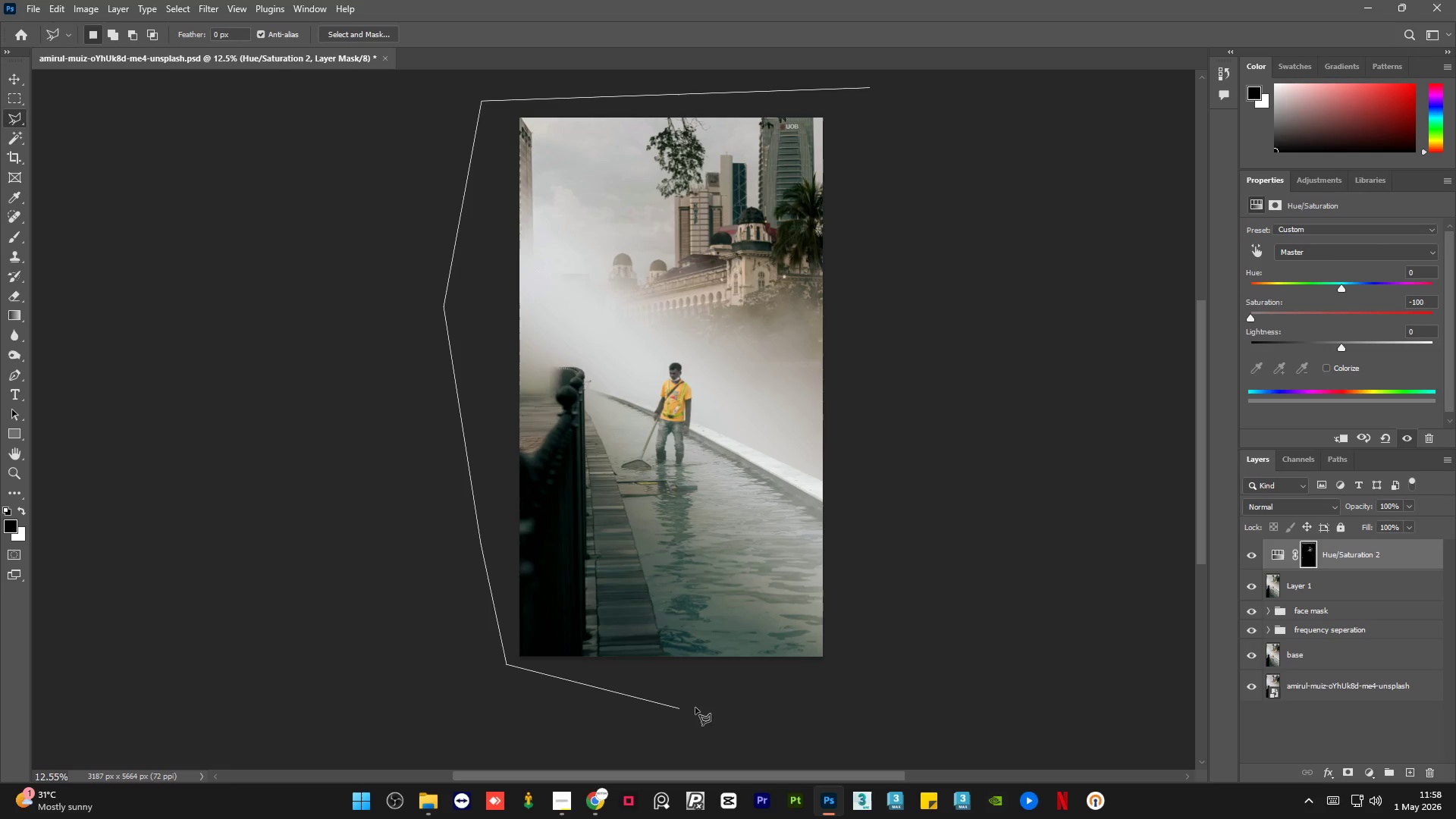 
left_click_drag(start_coordinate=[704, 705], to_coordinate=[714, 702])
 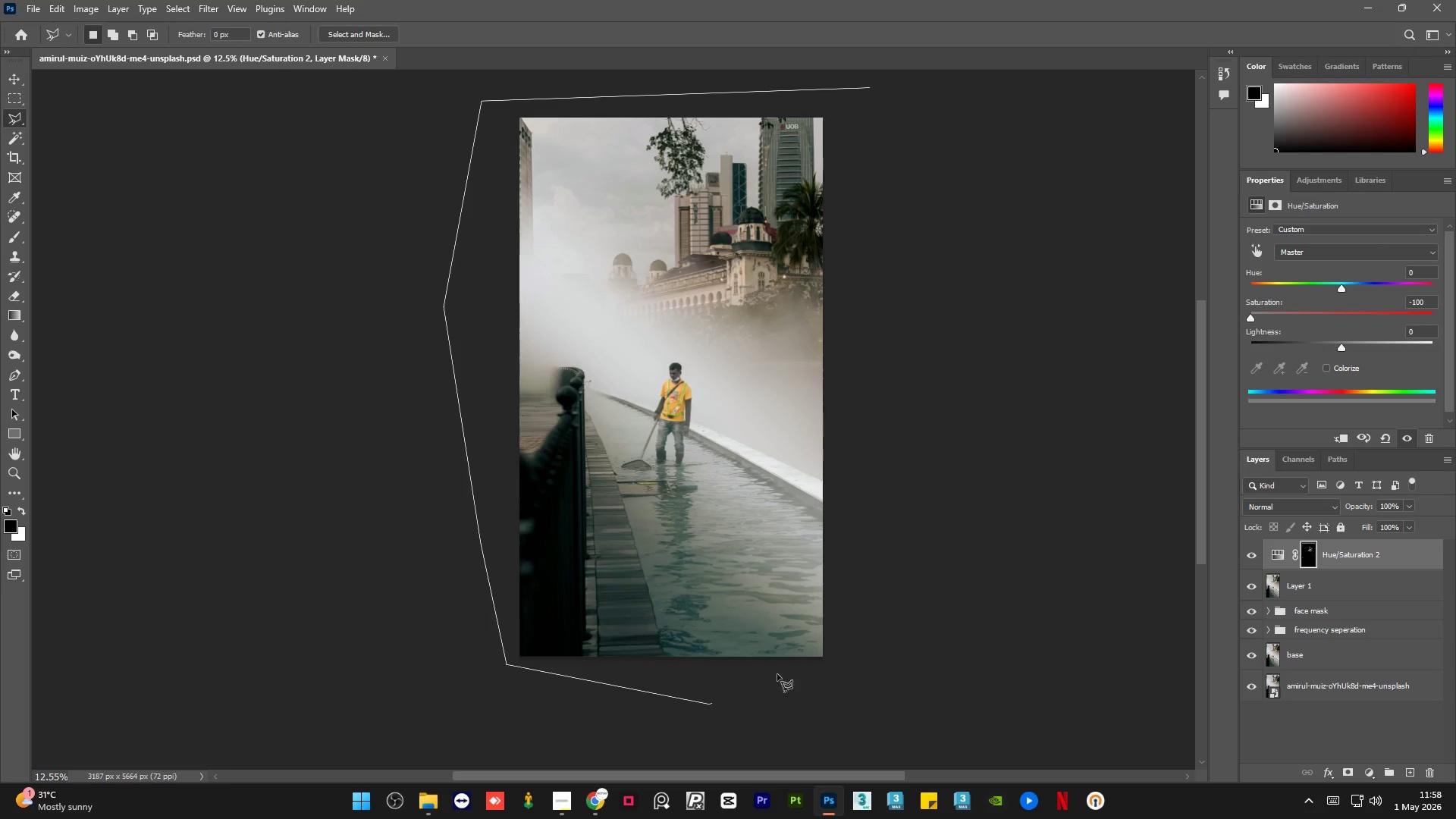 
left_click_drag(start_coordinate=[799, 671], to_coordinate=[805, 657])
 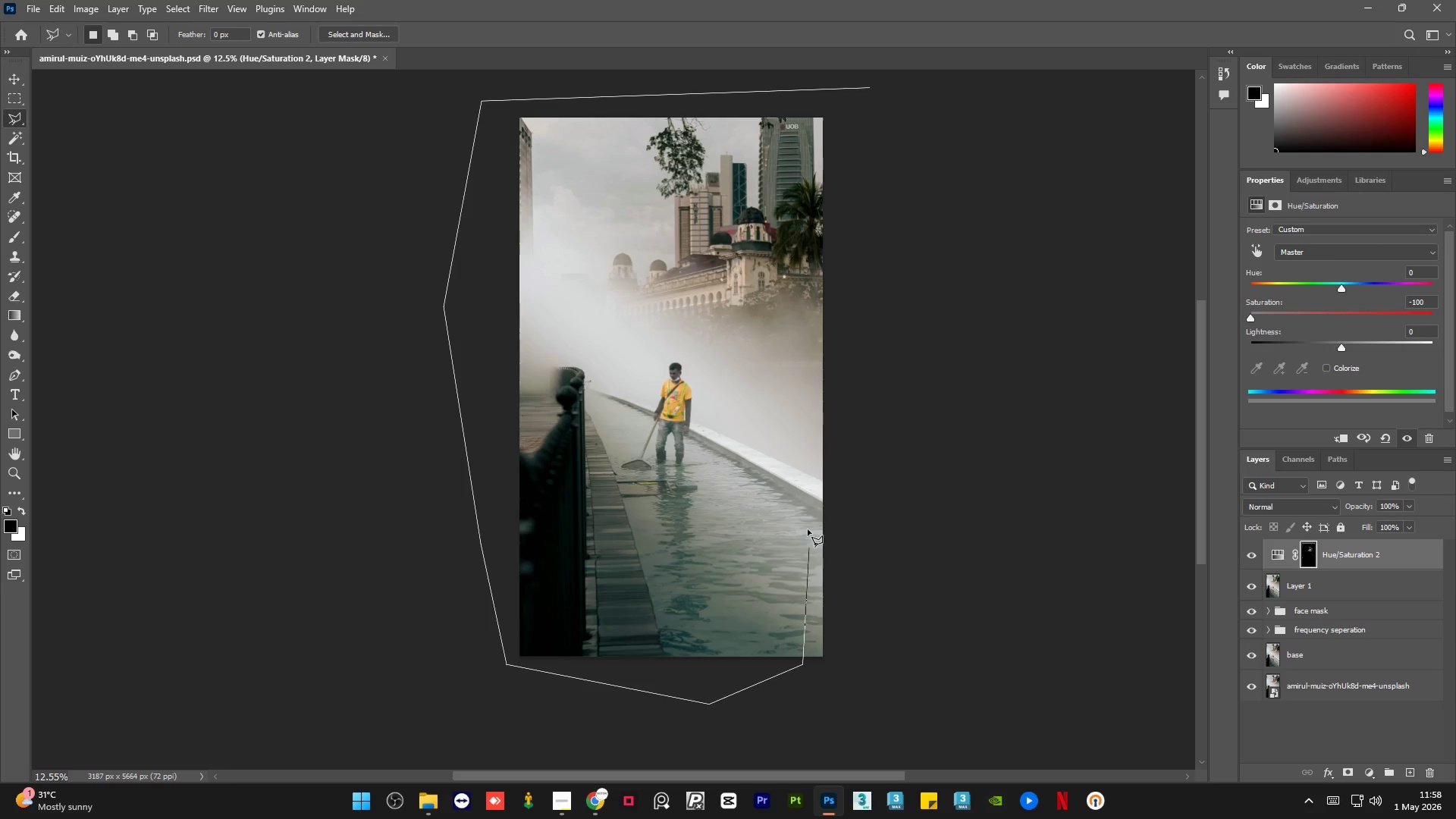 
left_click_drag(start_coordinate=[808, 529], to_coordinate=[802, 510])
 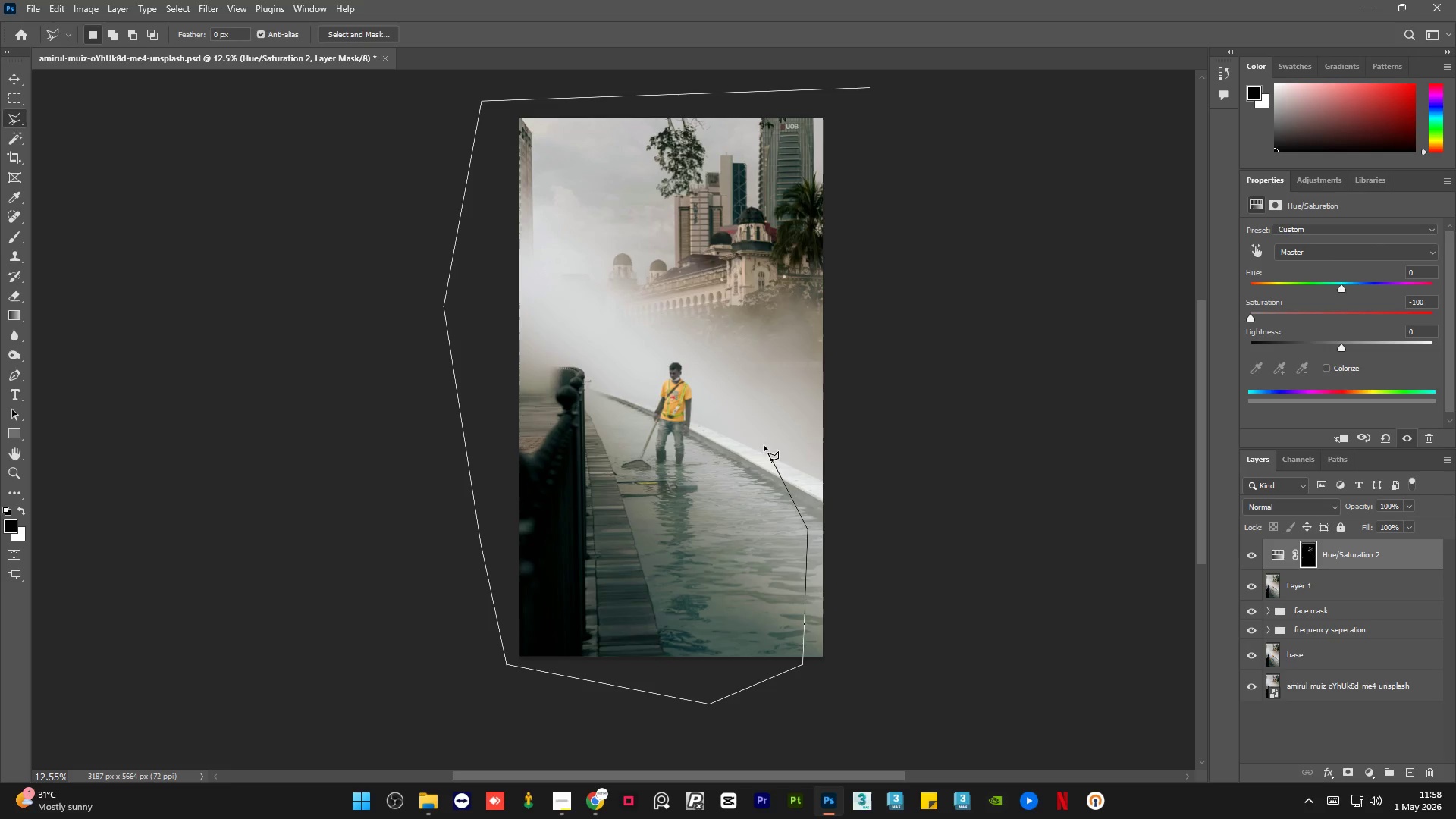 
triple_click([759, 440])
 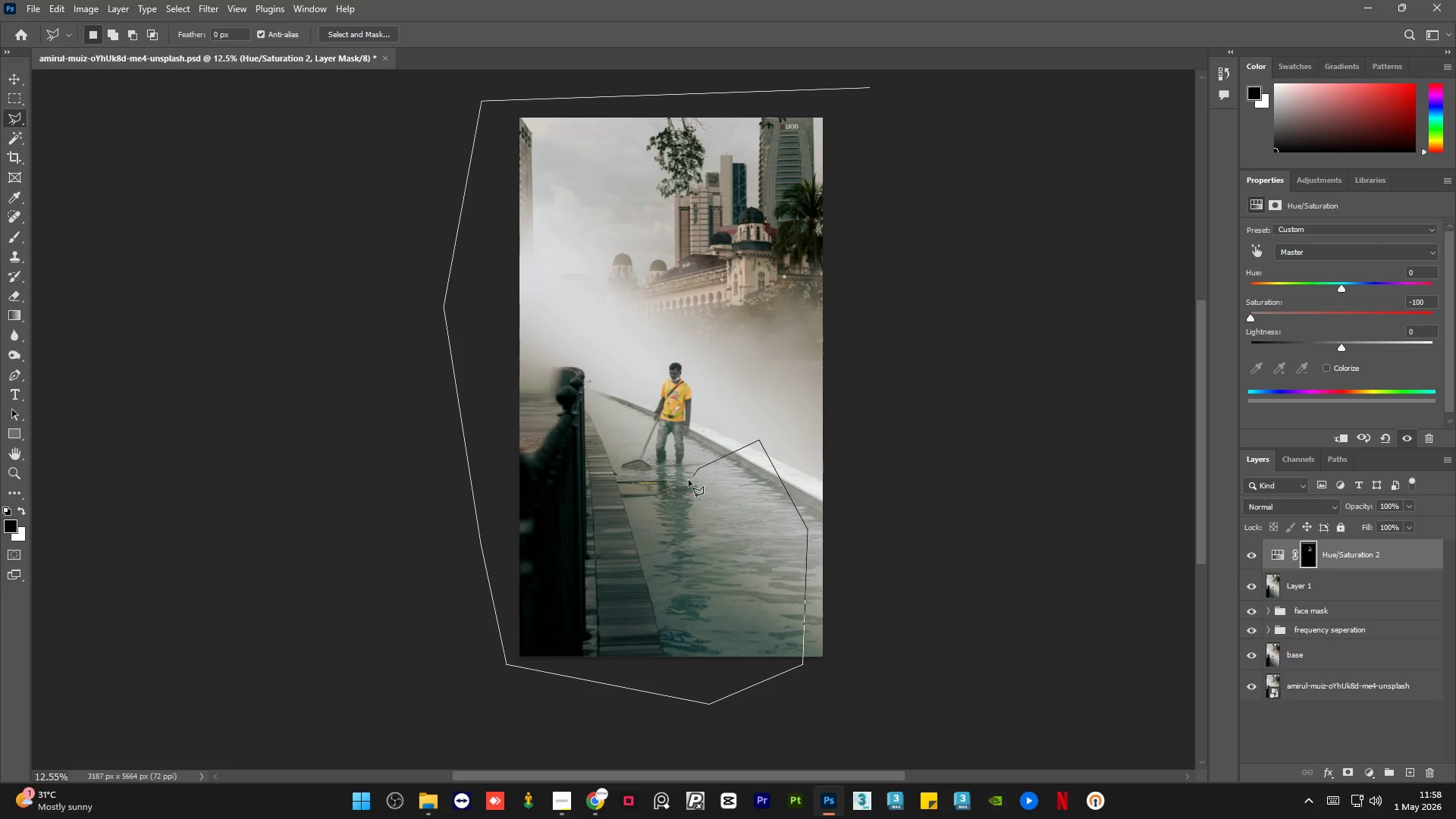 
left_click_drag(start_coordinate=[680, 484], to_coordinate=[667, 485])
 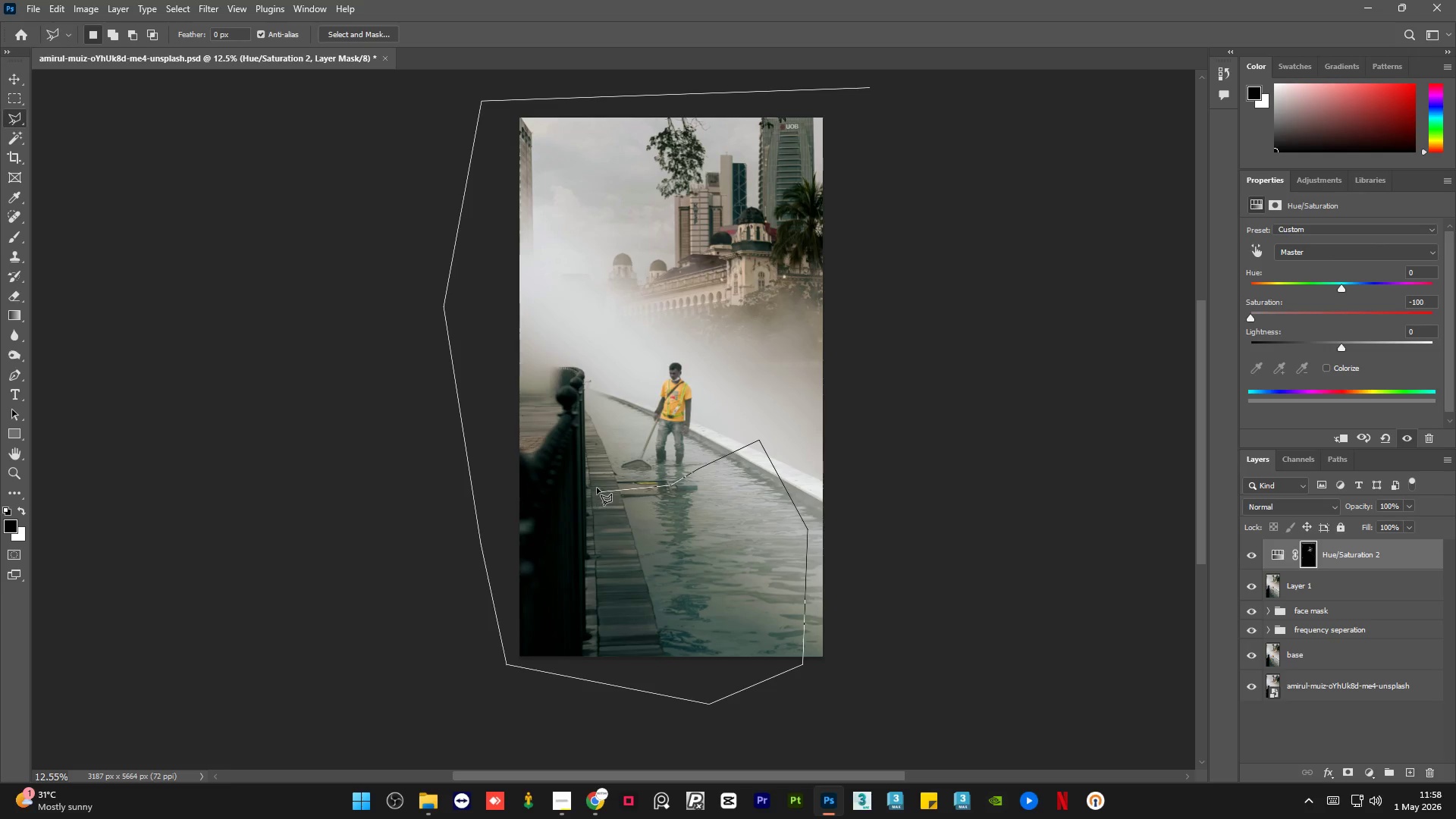 
left_click_drag(start_coordinate=[601, 458], to_coordinate=[608, 443])
 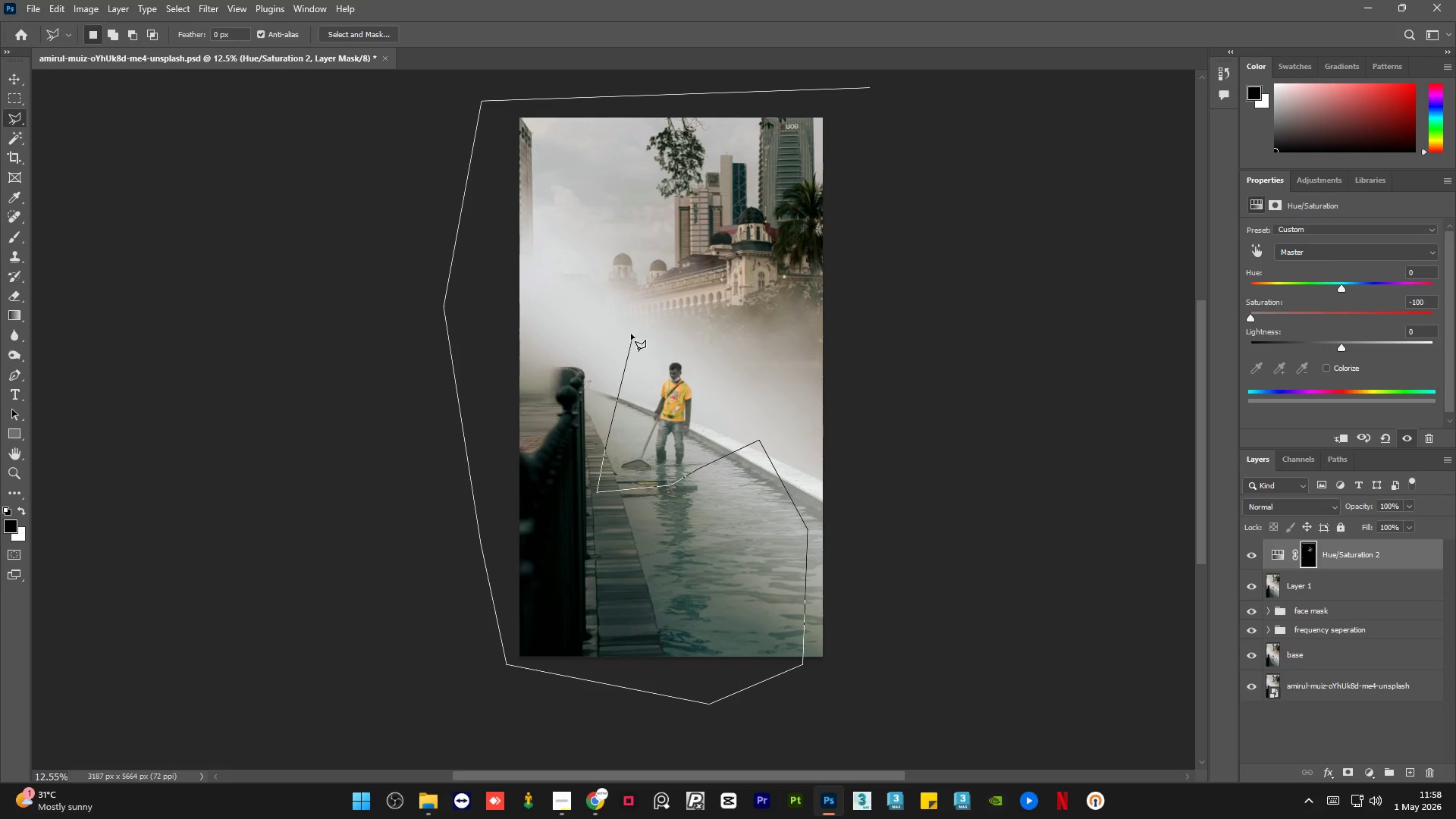 
left_click_drag(start_coordinate=[635, 330], to_coordinate=[650, 328])
 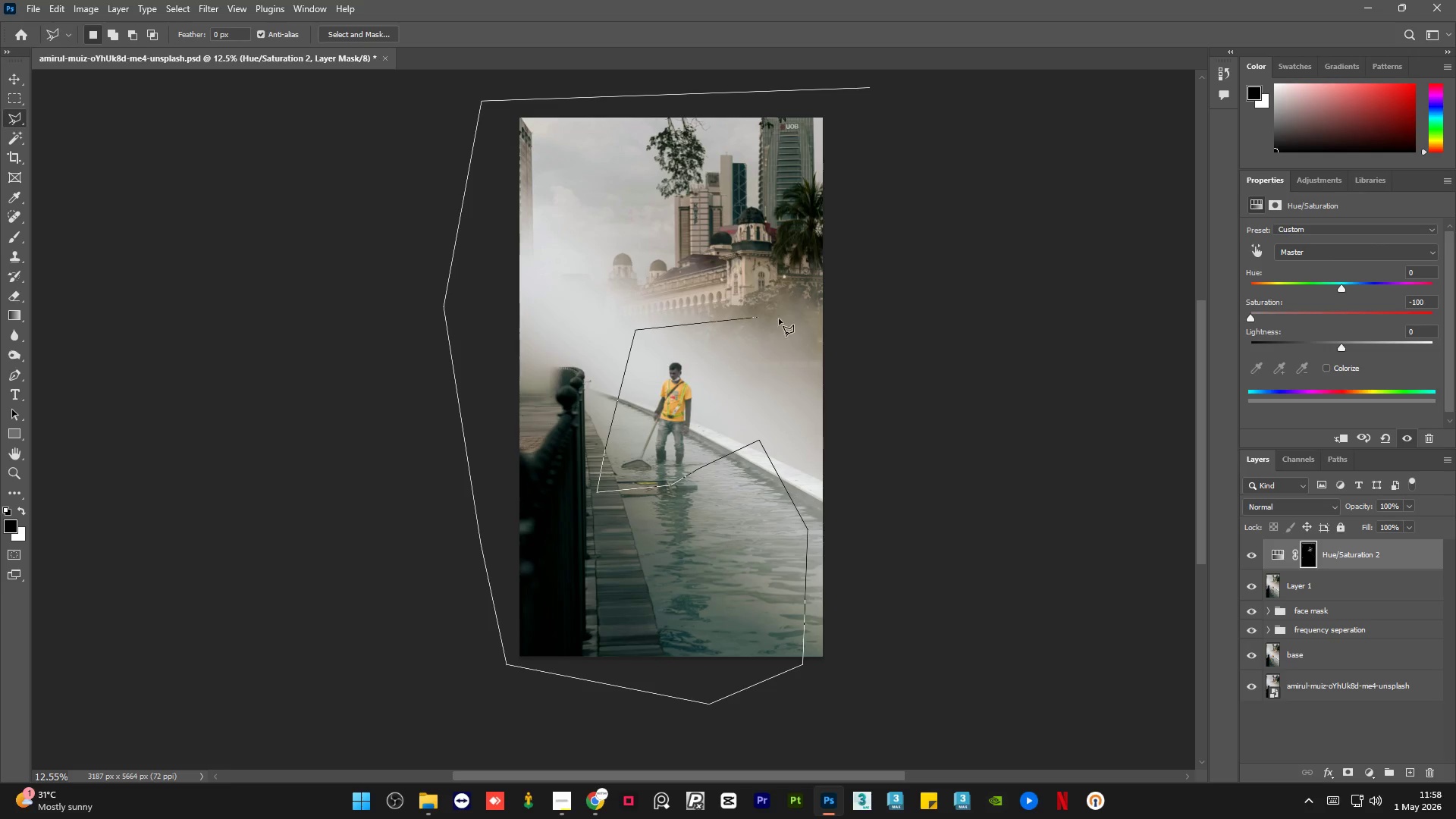 
left_click_drag(start_coordinate=[781, 319], to_coordinate=[819, 312])
 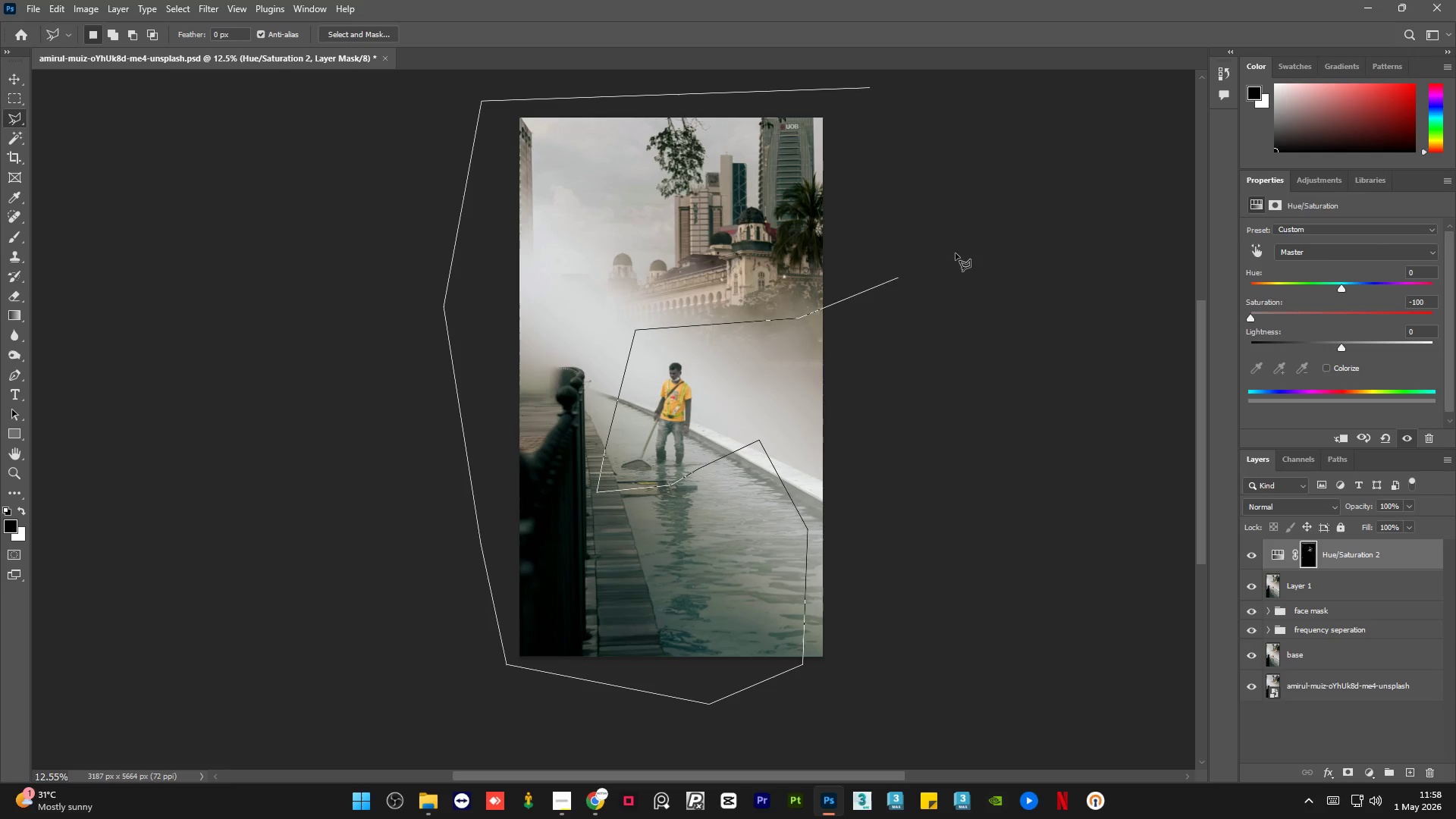 
left_click_drag(start_coordinate=[956, 253], to_coordinate=[946, 229])
 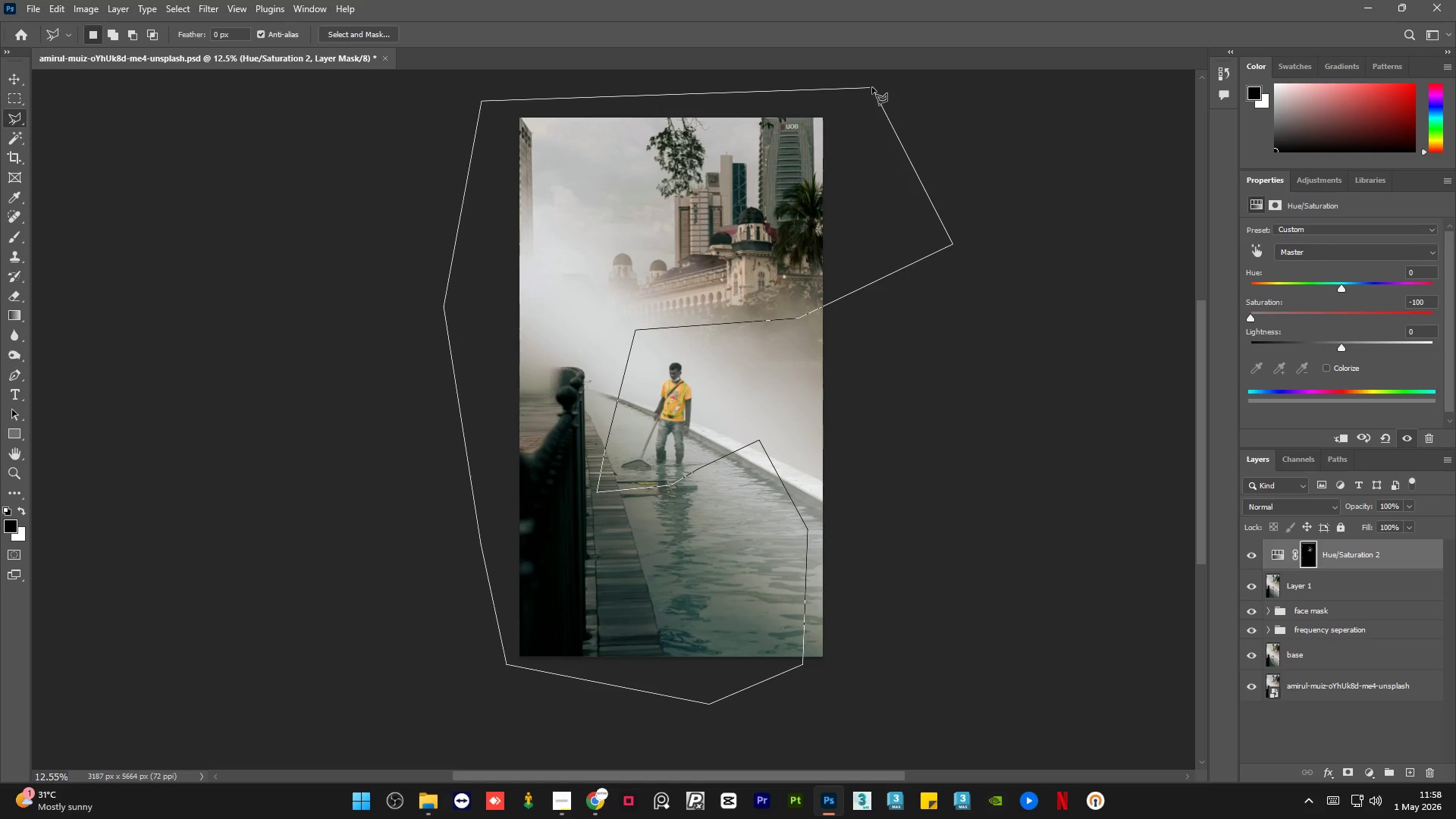 
double_click([872, 87])
 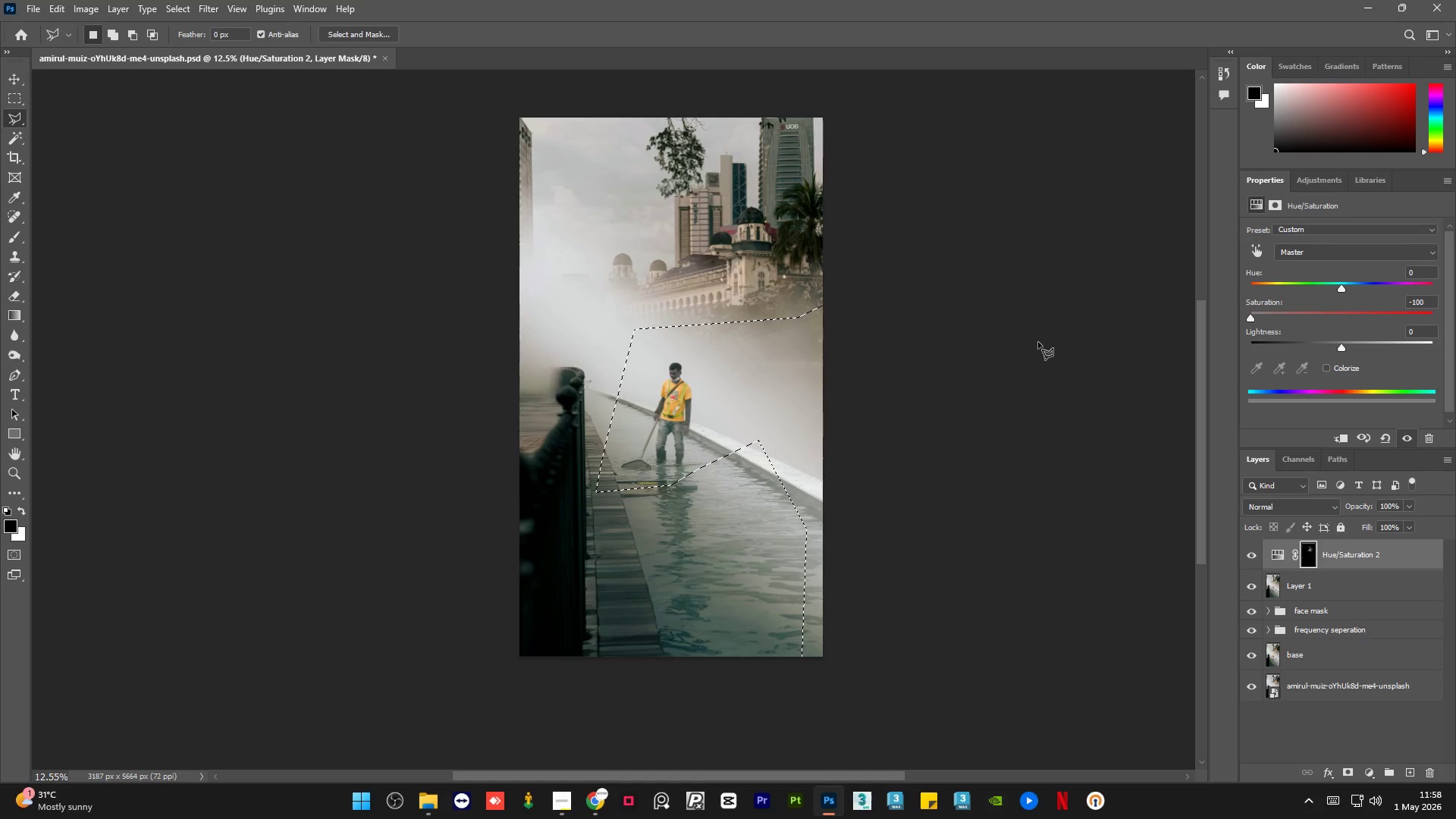 
key(Delete)
 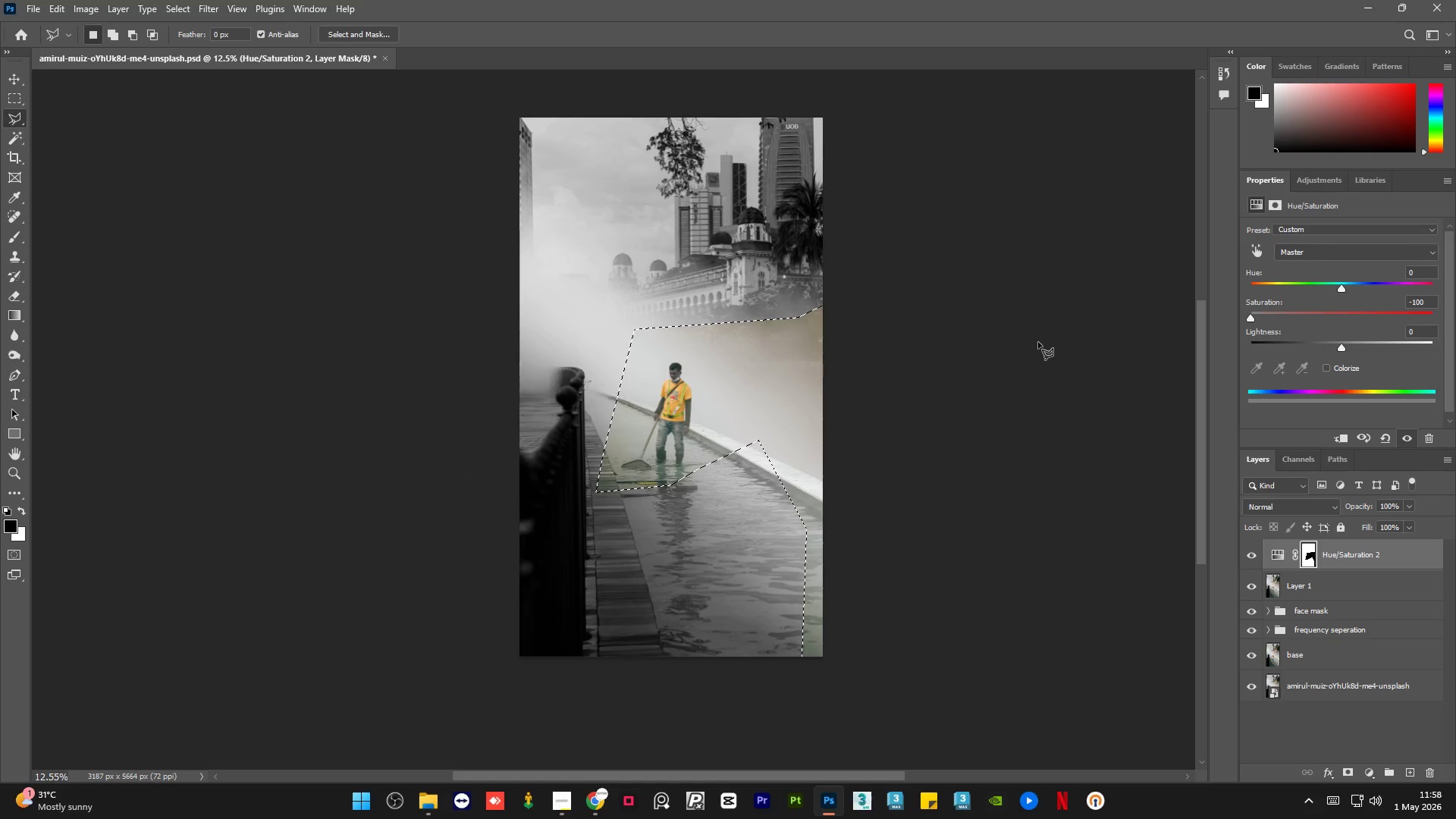 
key(Control+Z)
 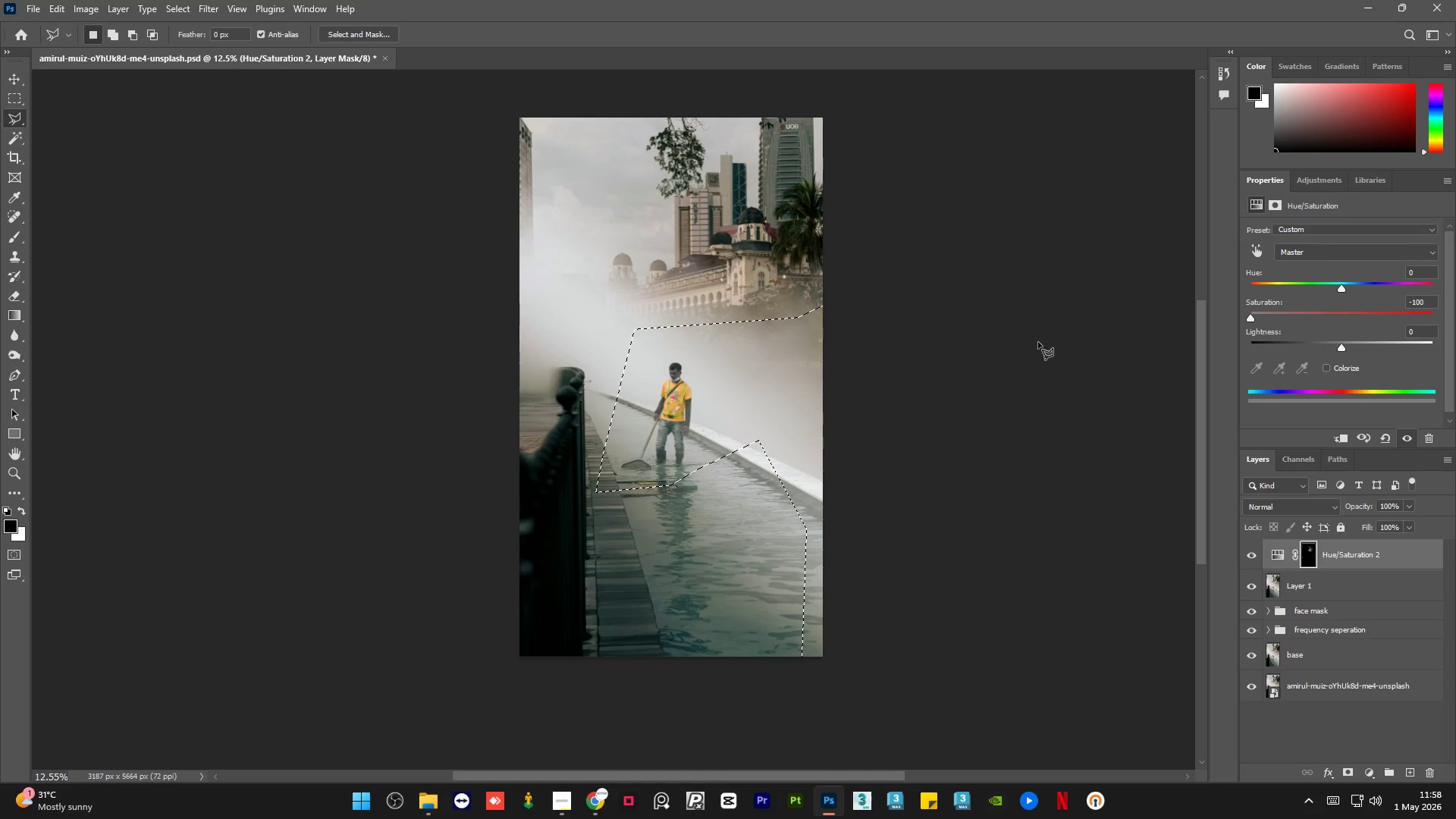 
key(X)
 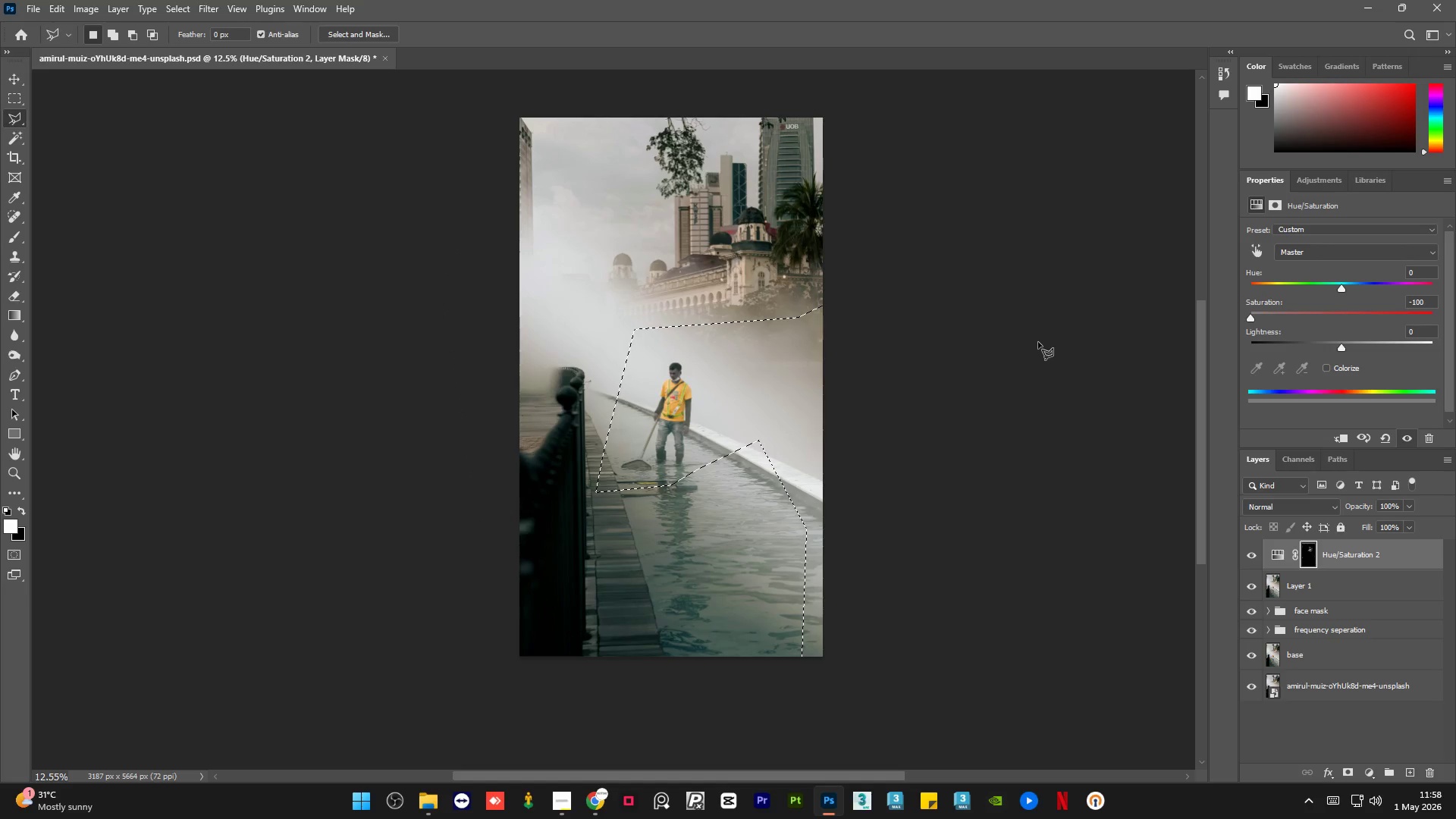 
key(Delete)
 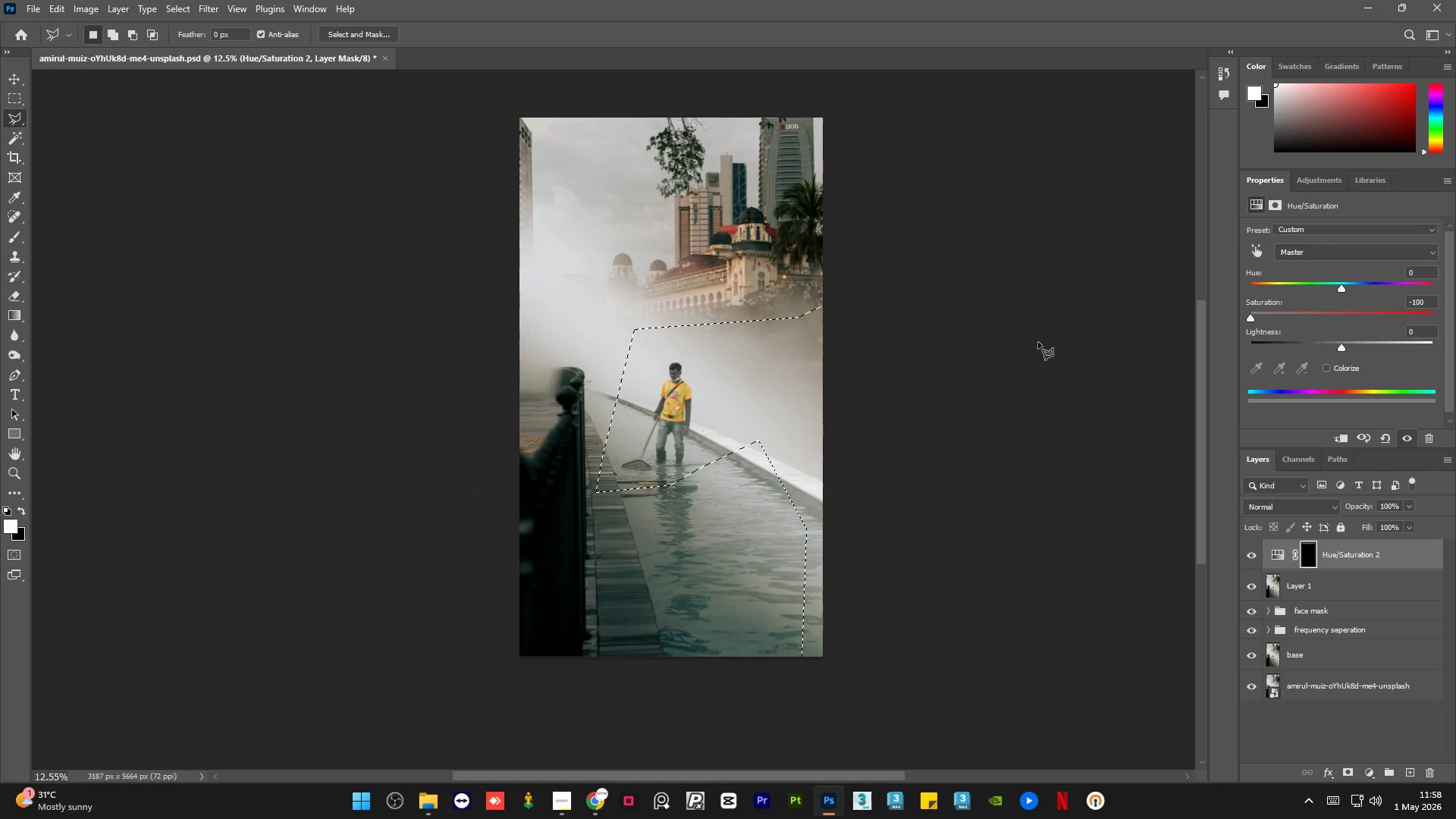 
key(Control+D)
 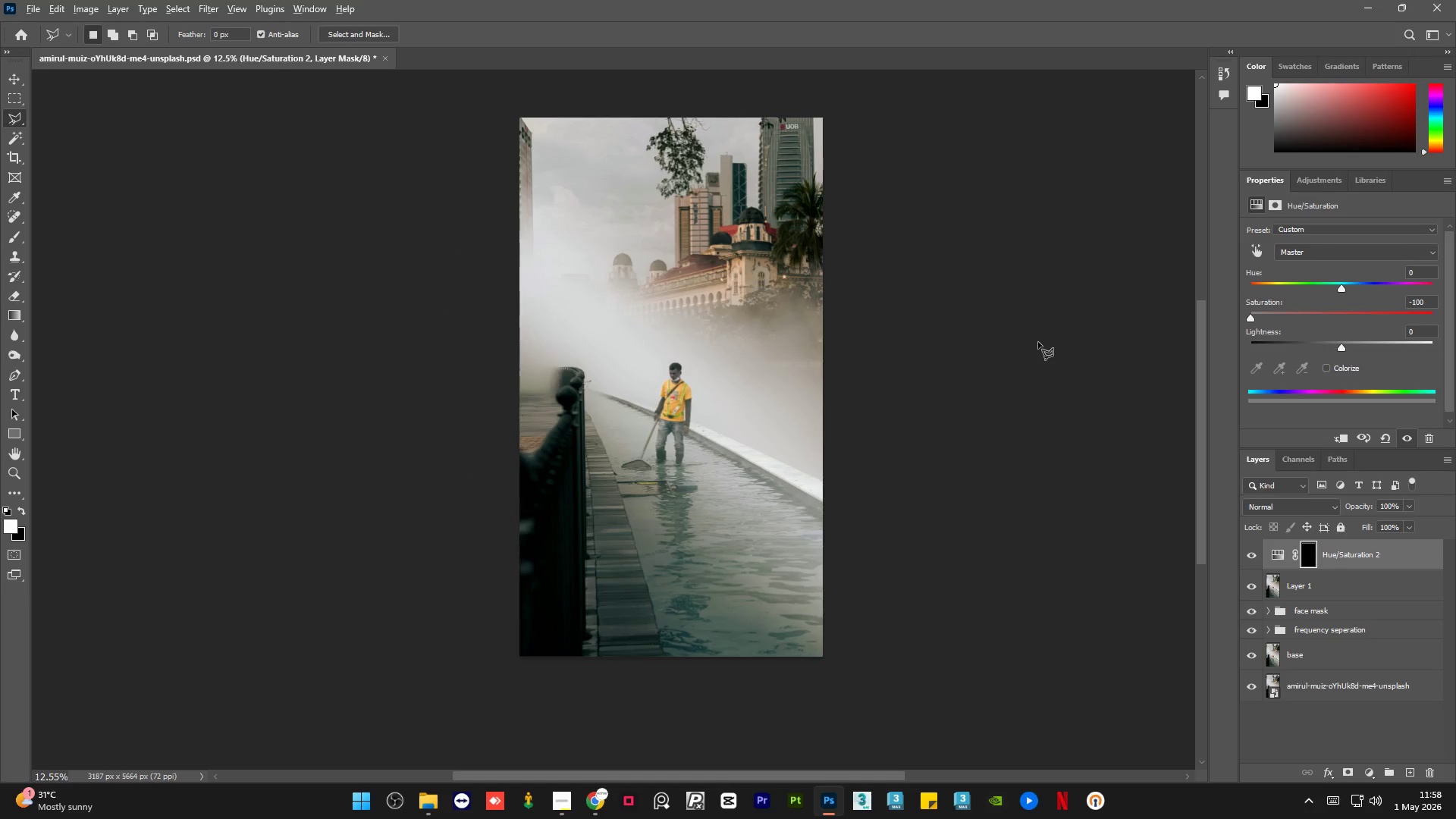 
hold_key(key=AltLeft, duration=2.53)
scroll: coordinate [838, 384], scroll_direction: up, amount: 7.0
 